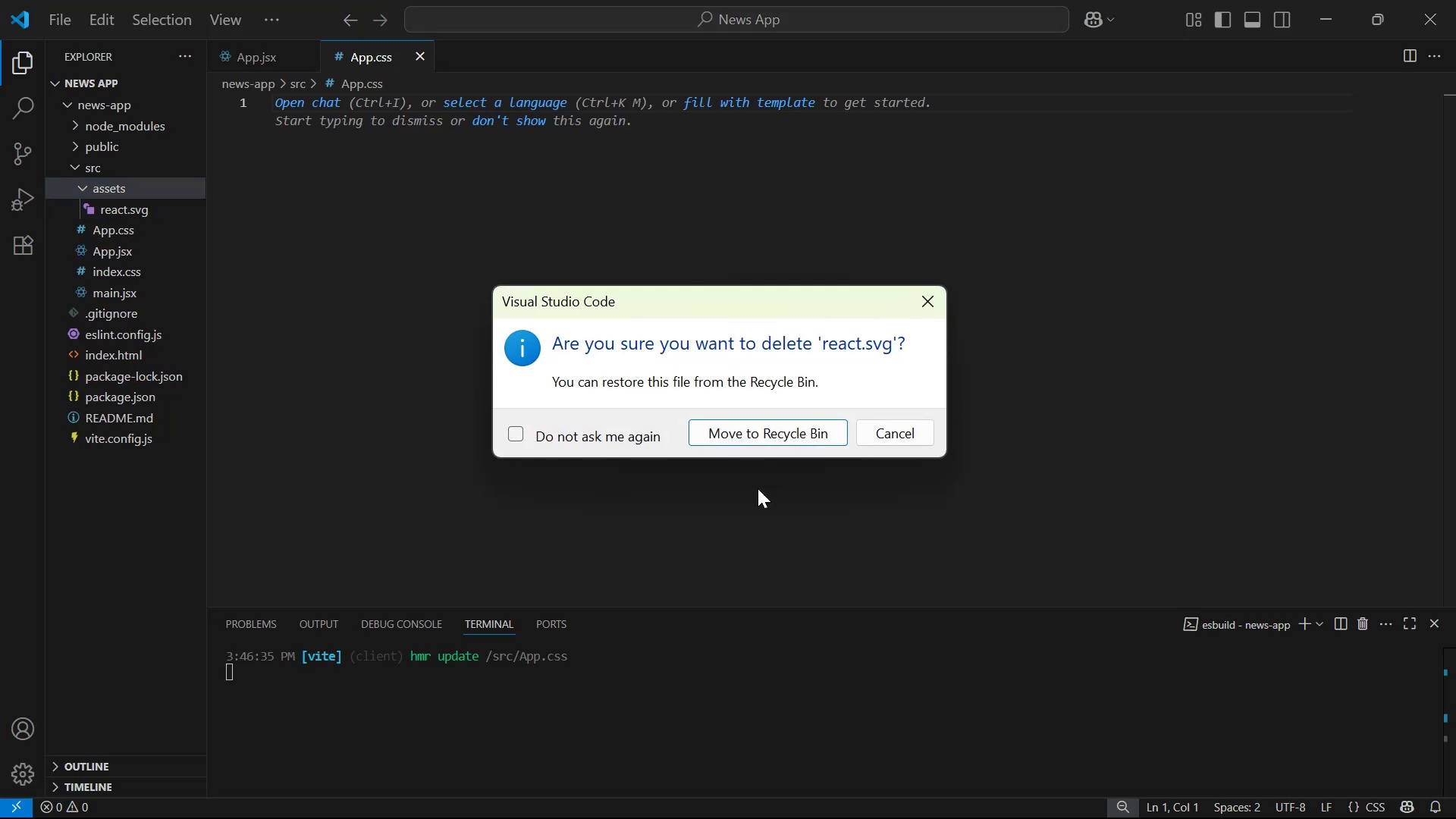 
double_click([787, 431])
 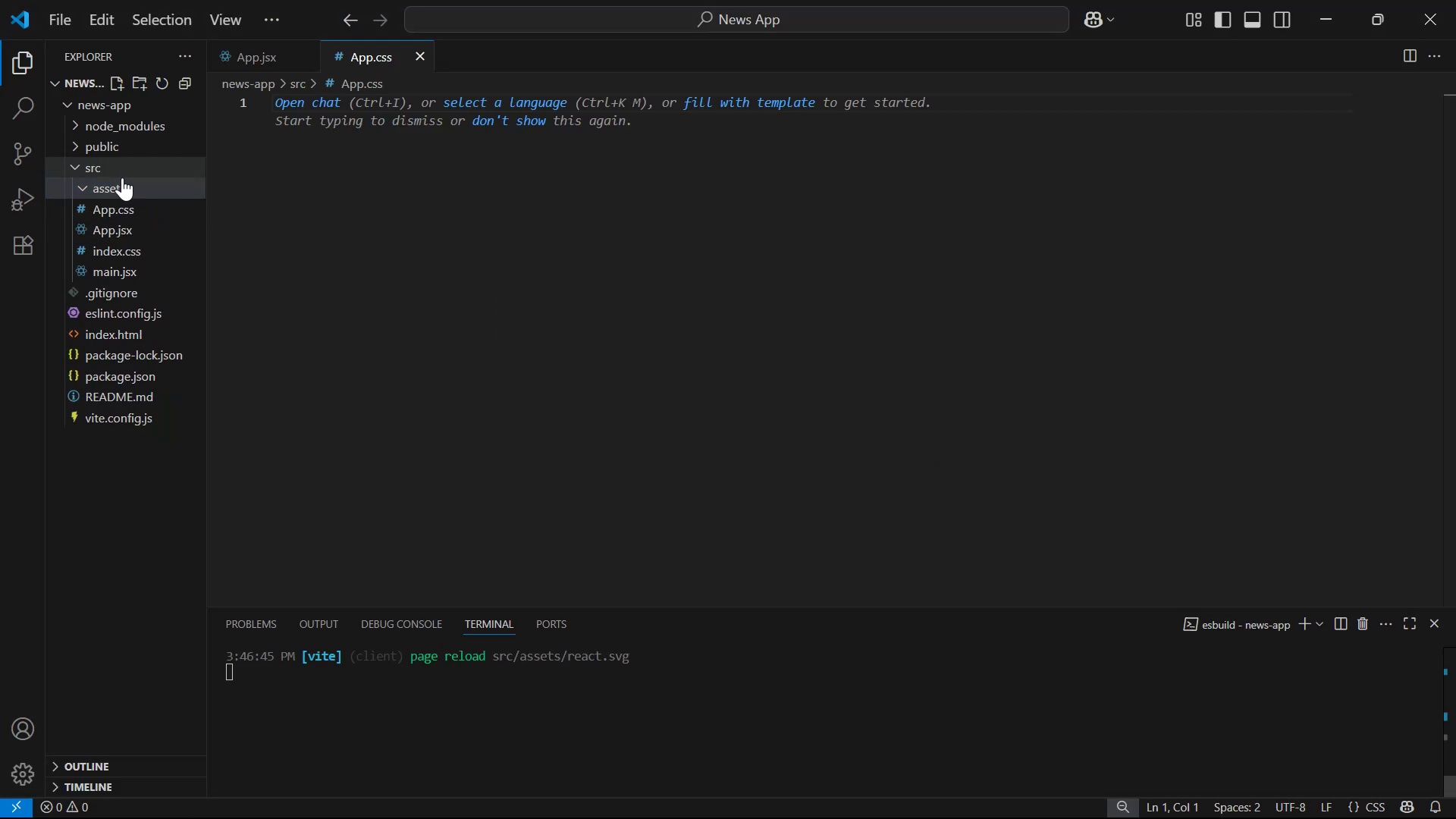 
left_click([121, 191])
 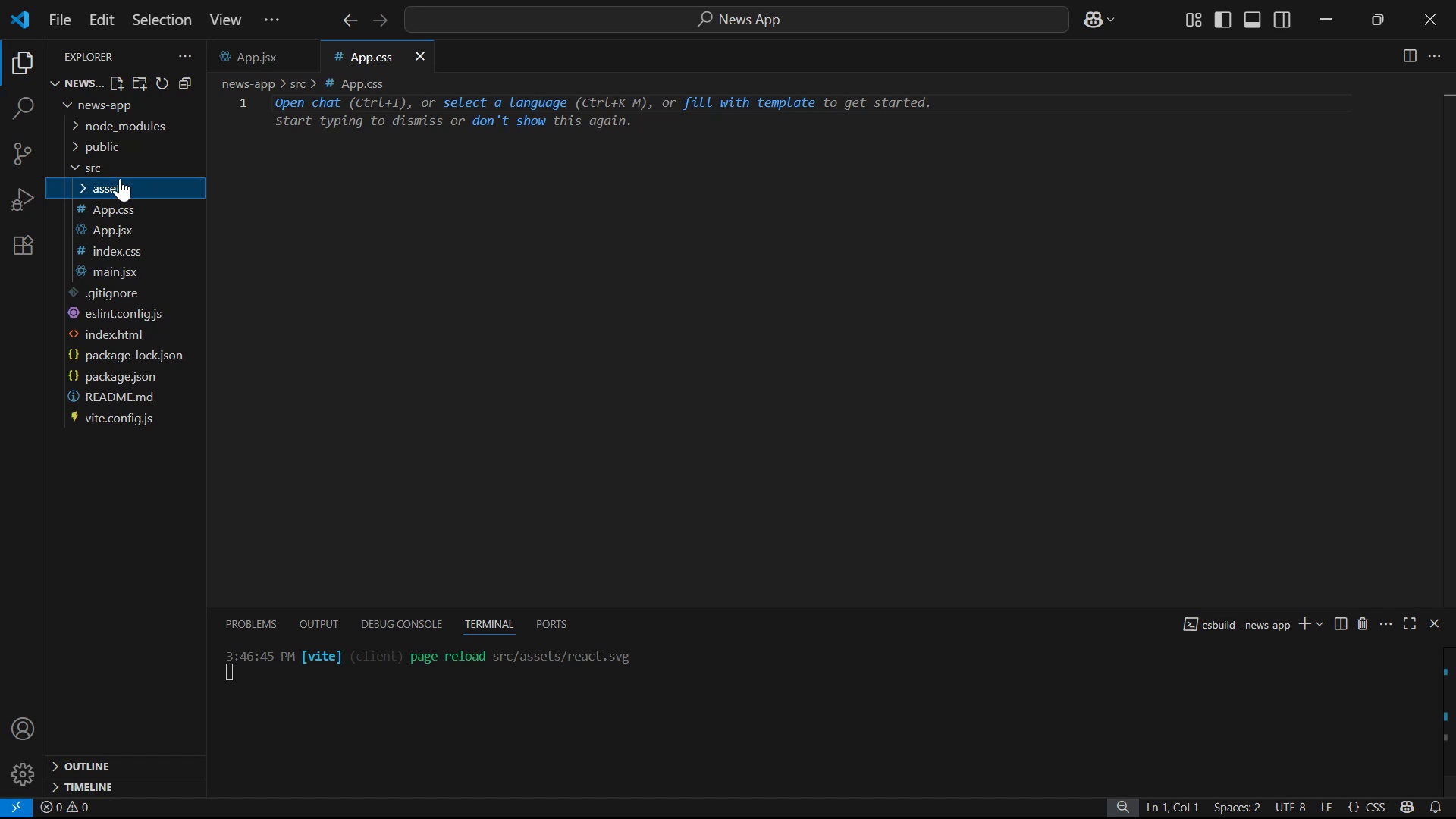 
left_click([119, 172])
 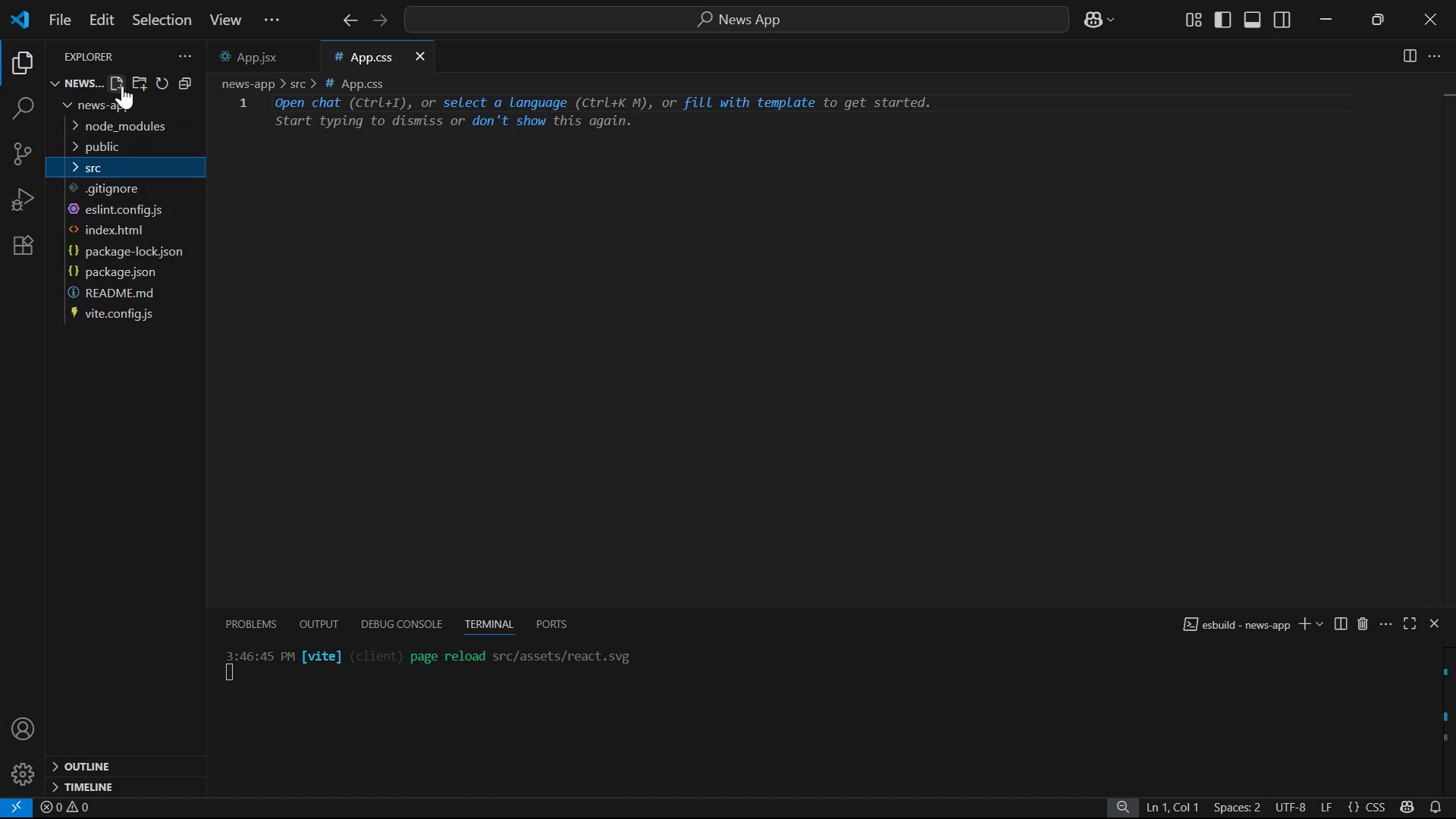 
double_click([147, 78])
 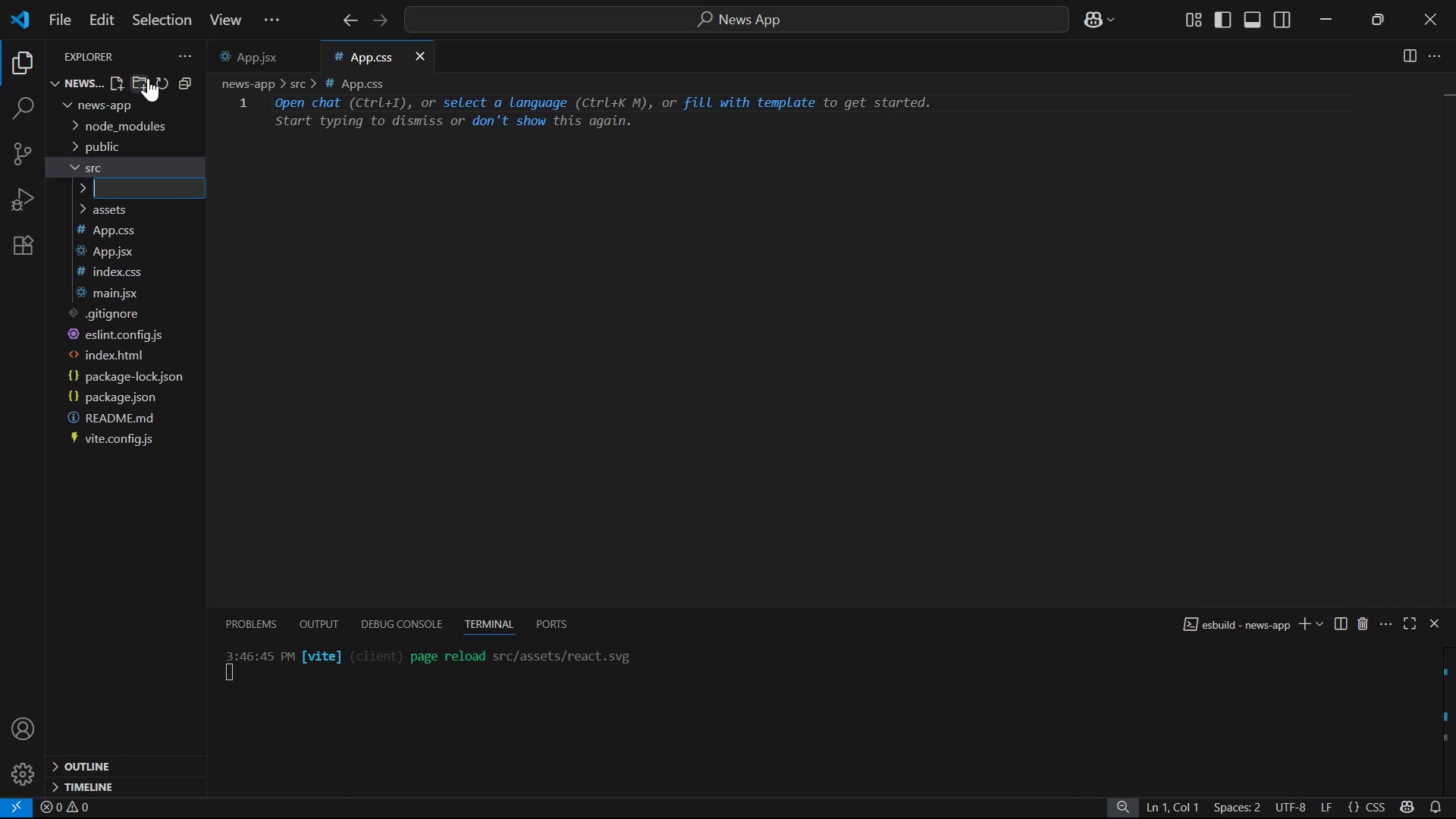 
type(components)
 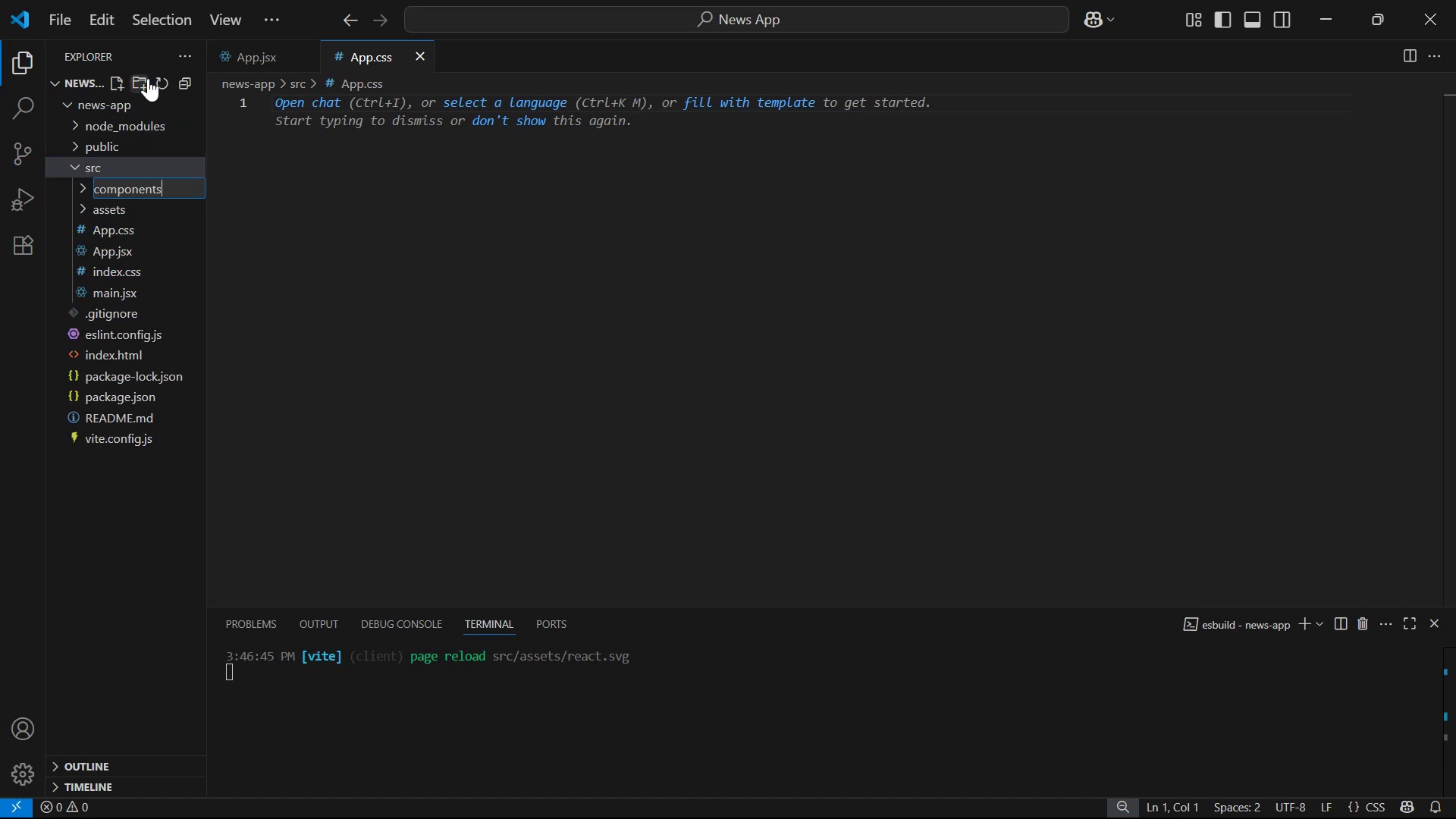 
key(Enter)
 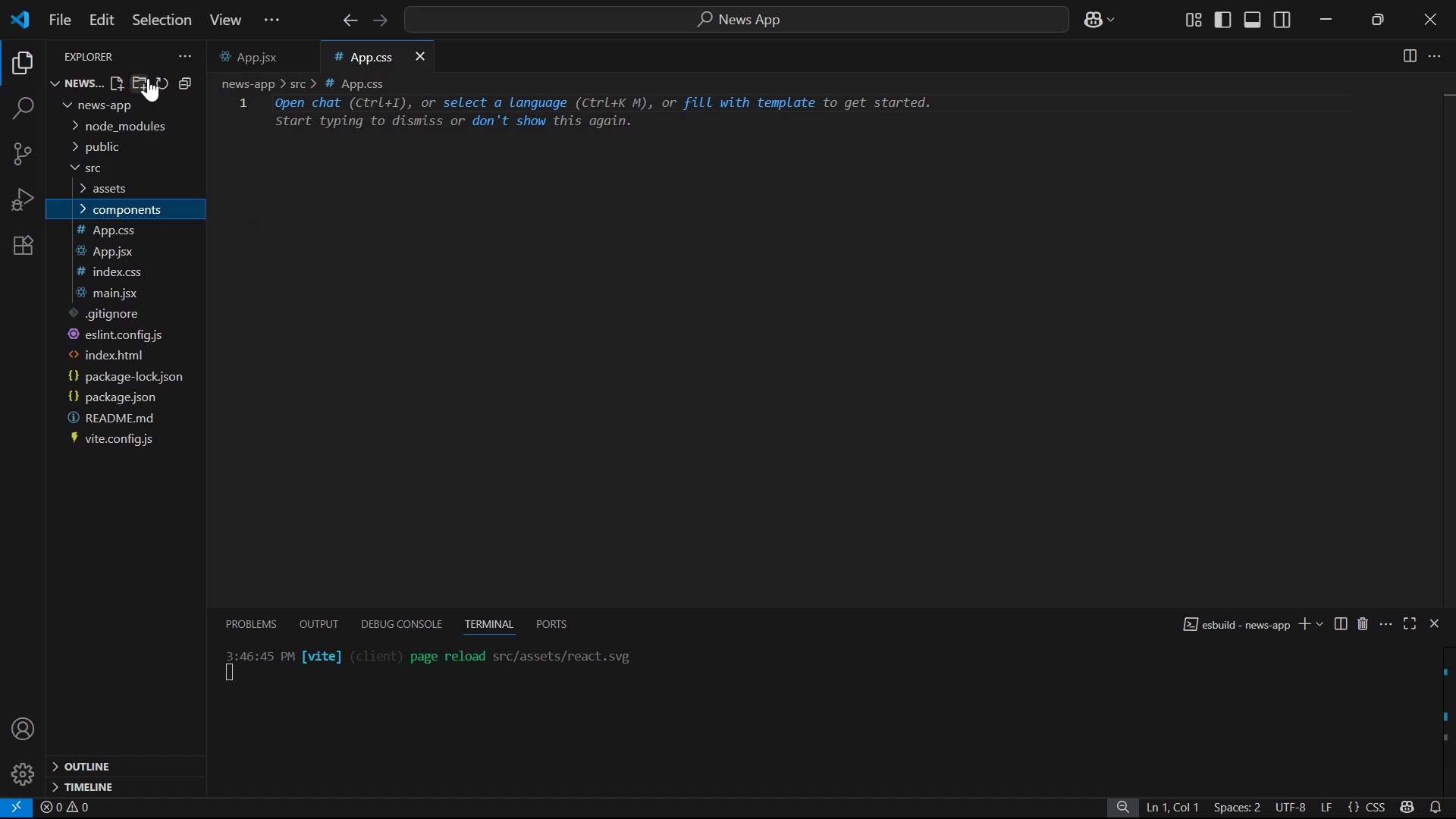 
mouse_move([126, 81])
 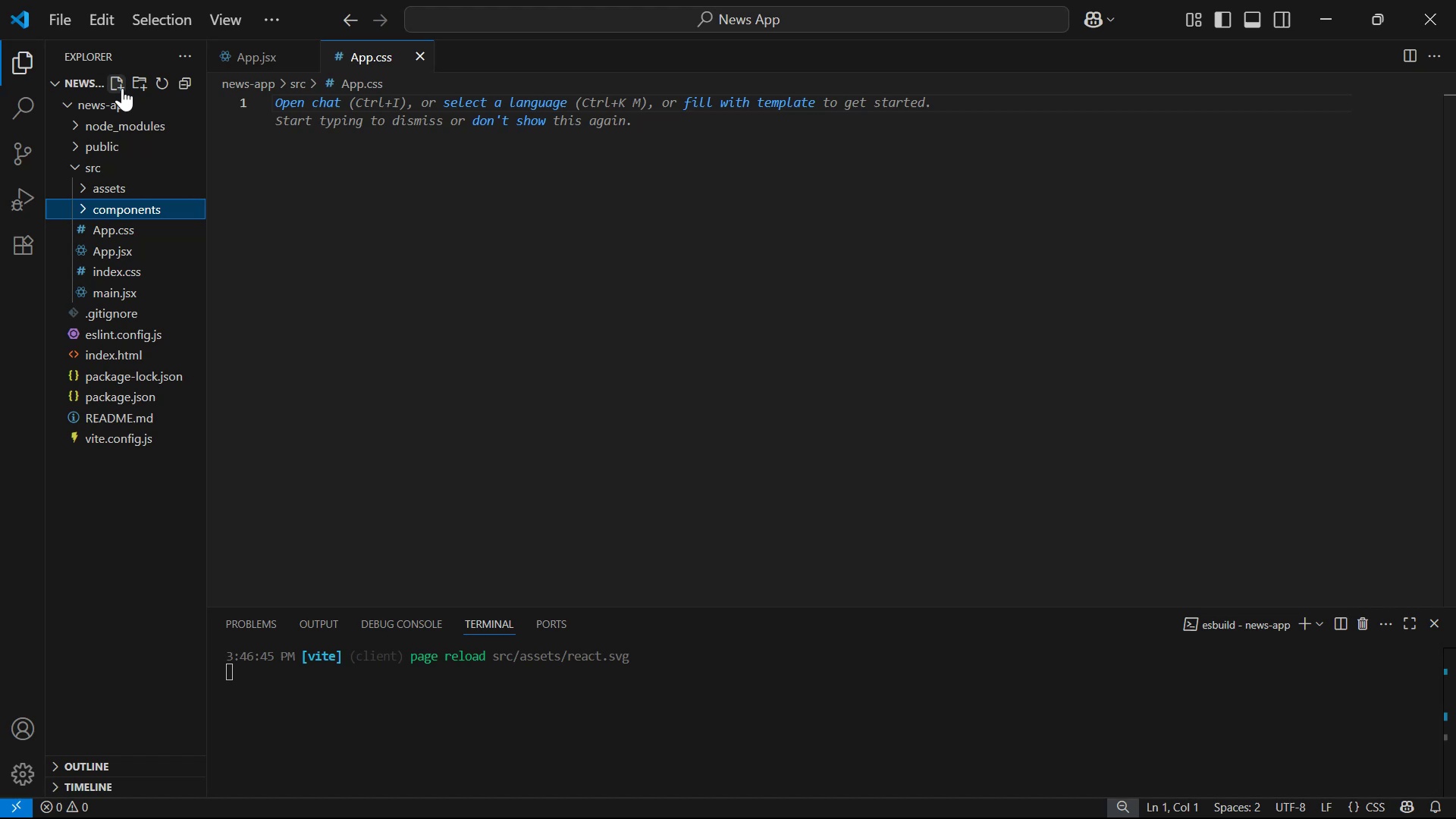 
left_click([118, 83])
 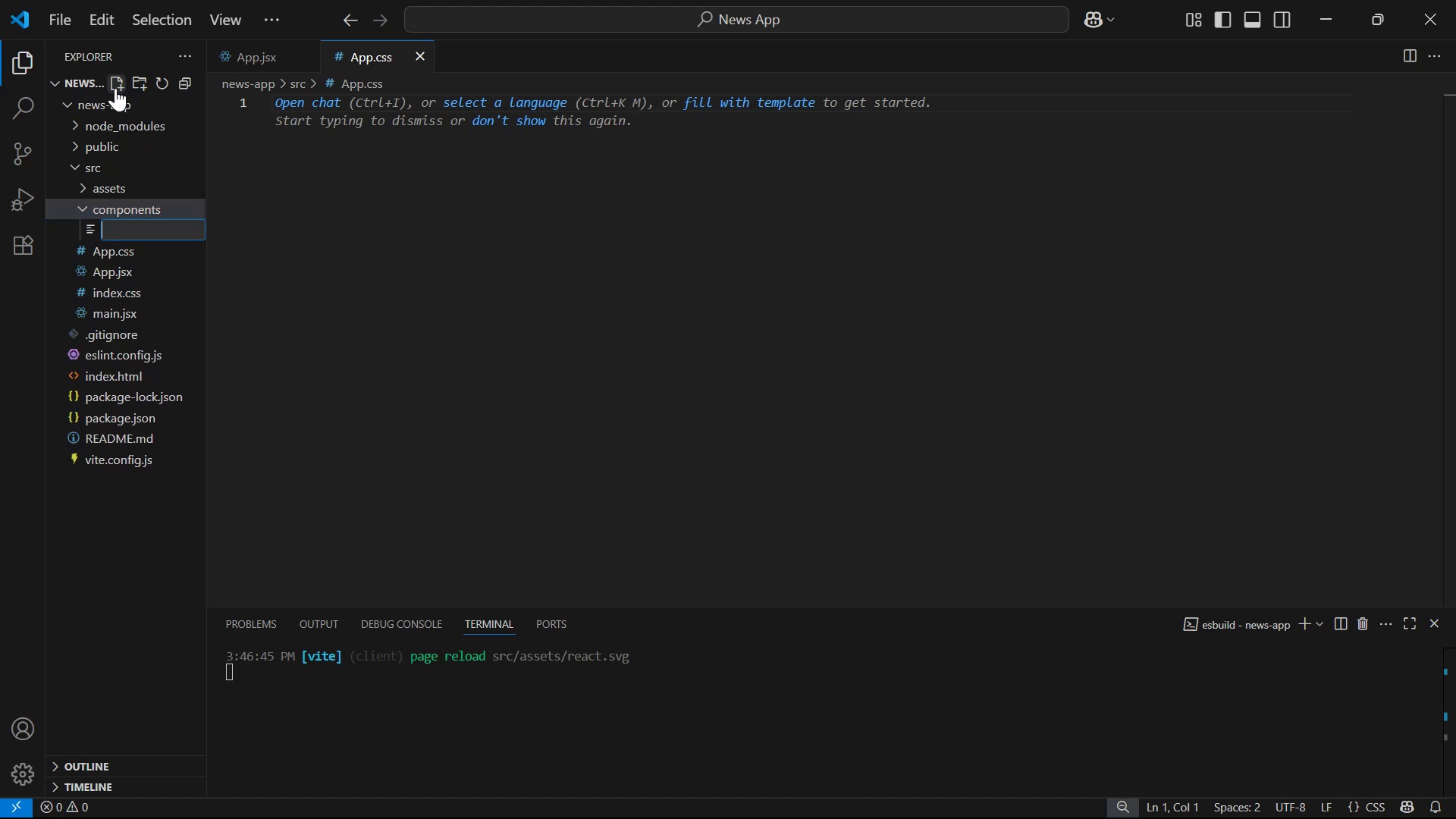 
type(G)
key(Backspace)
type(Home.jsx)
 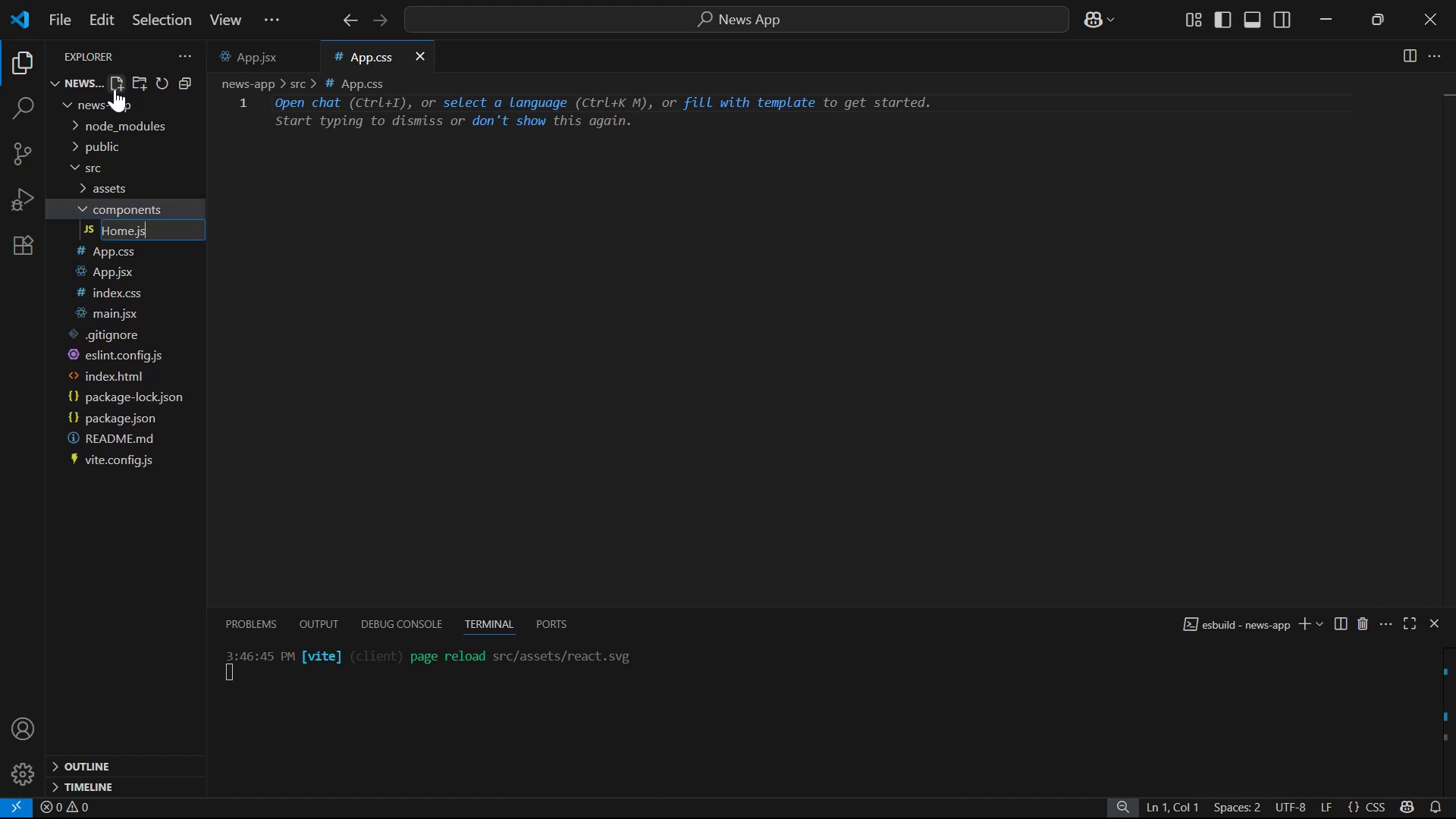 
key(Enter)
 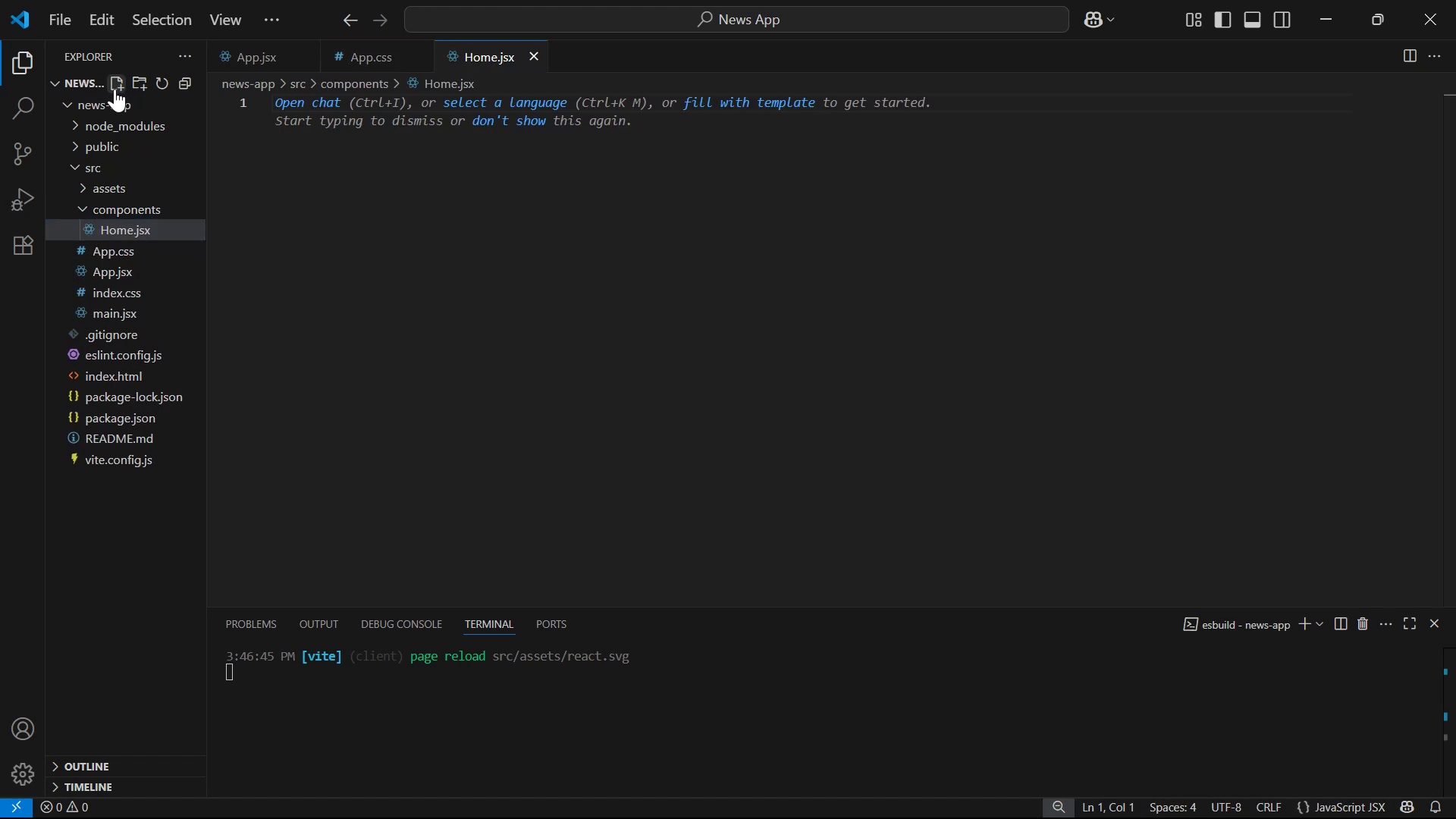 
type(rafce)
 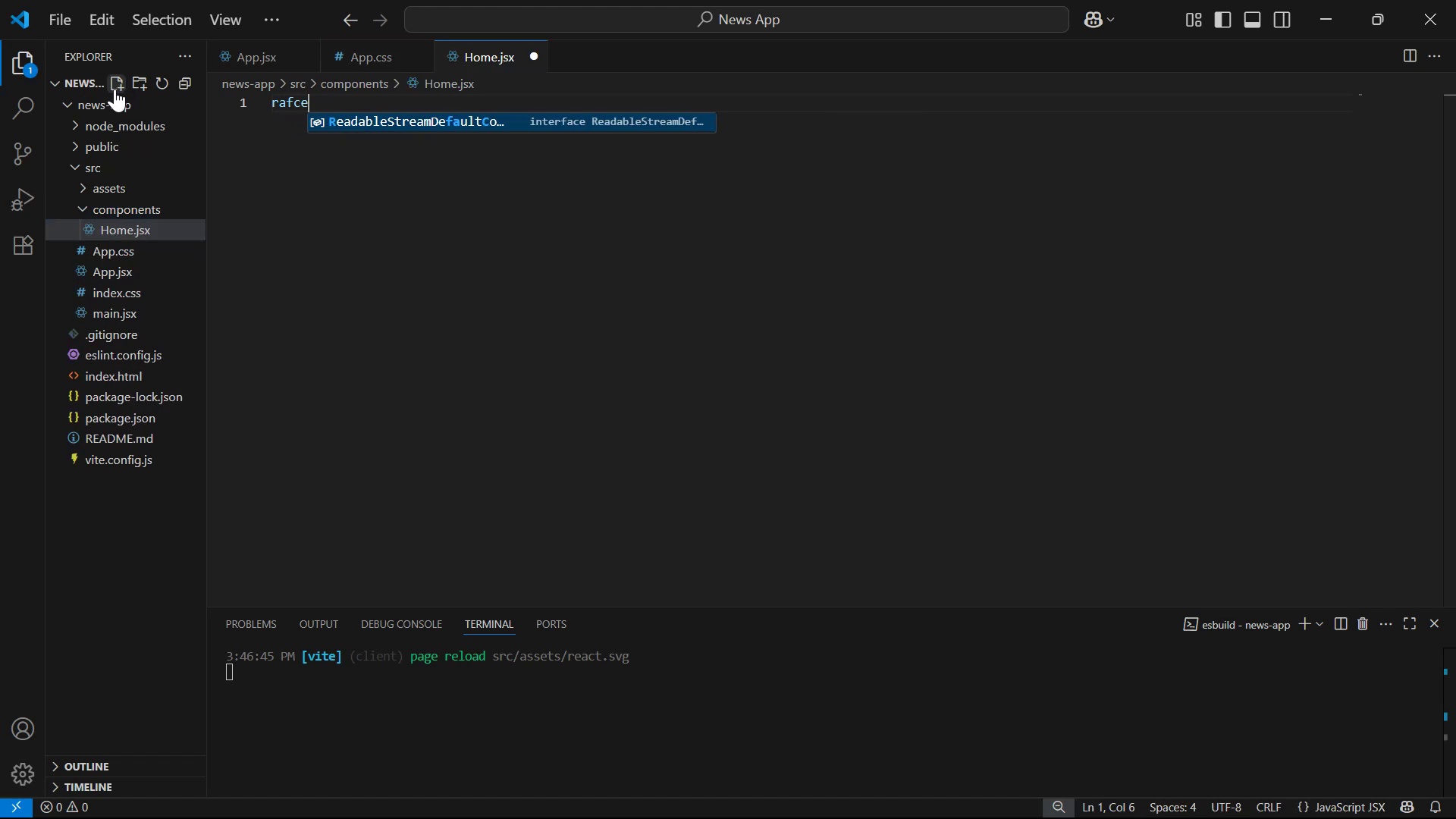 
key(Enter)
 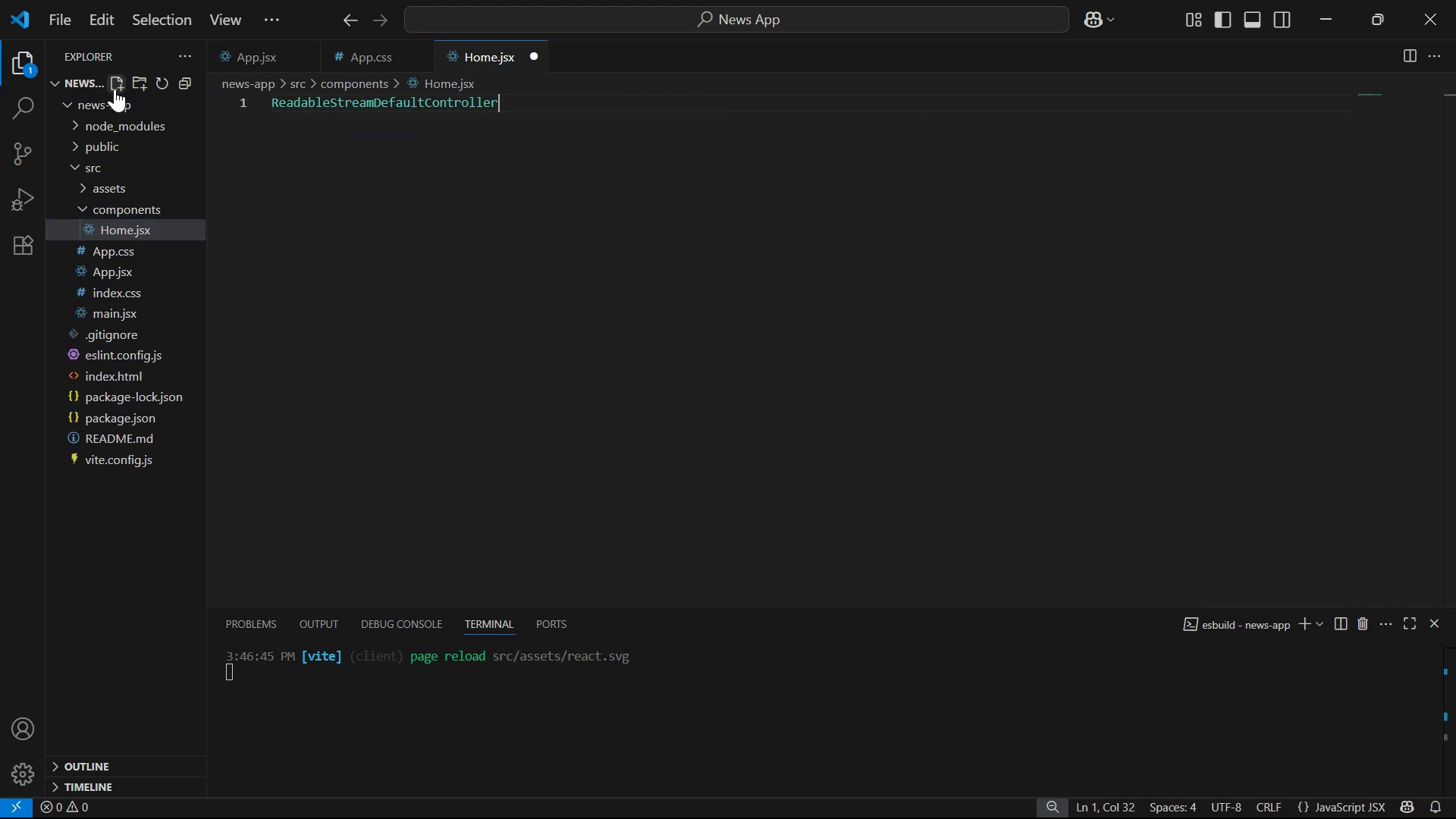 
key(Control+A)
 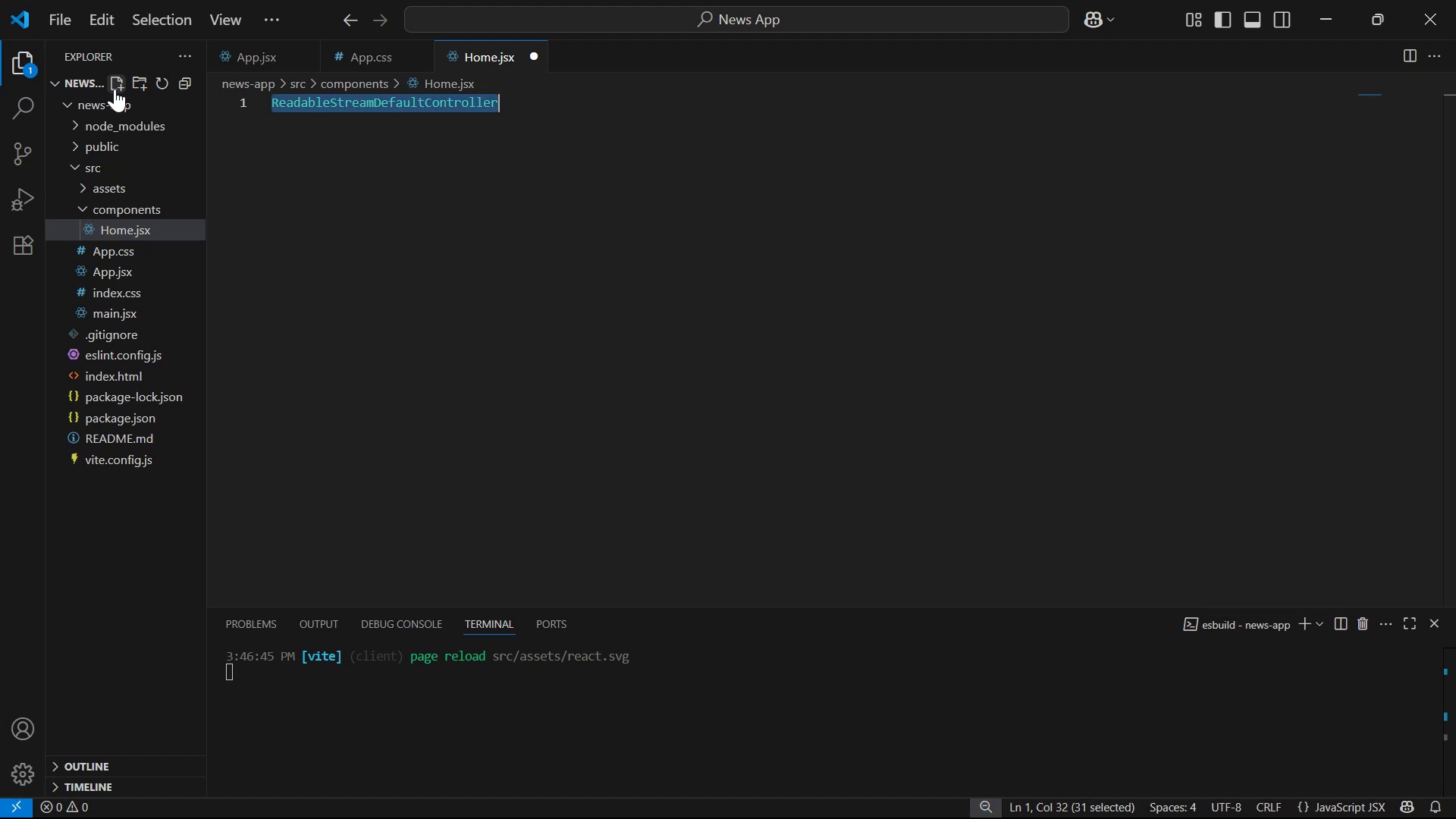 
key(Backspace)
 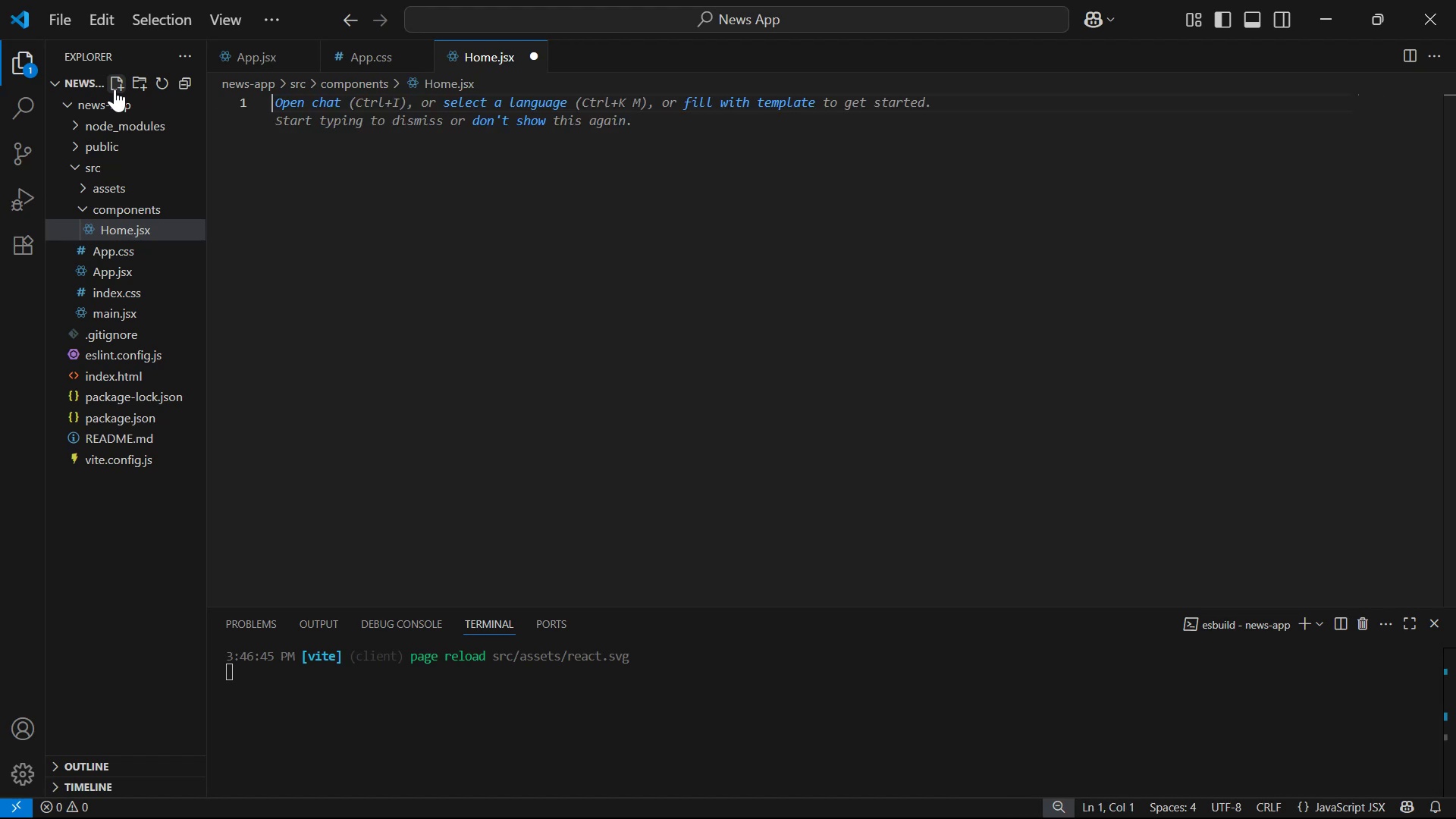 
key(Control+S)
 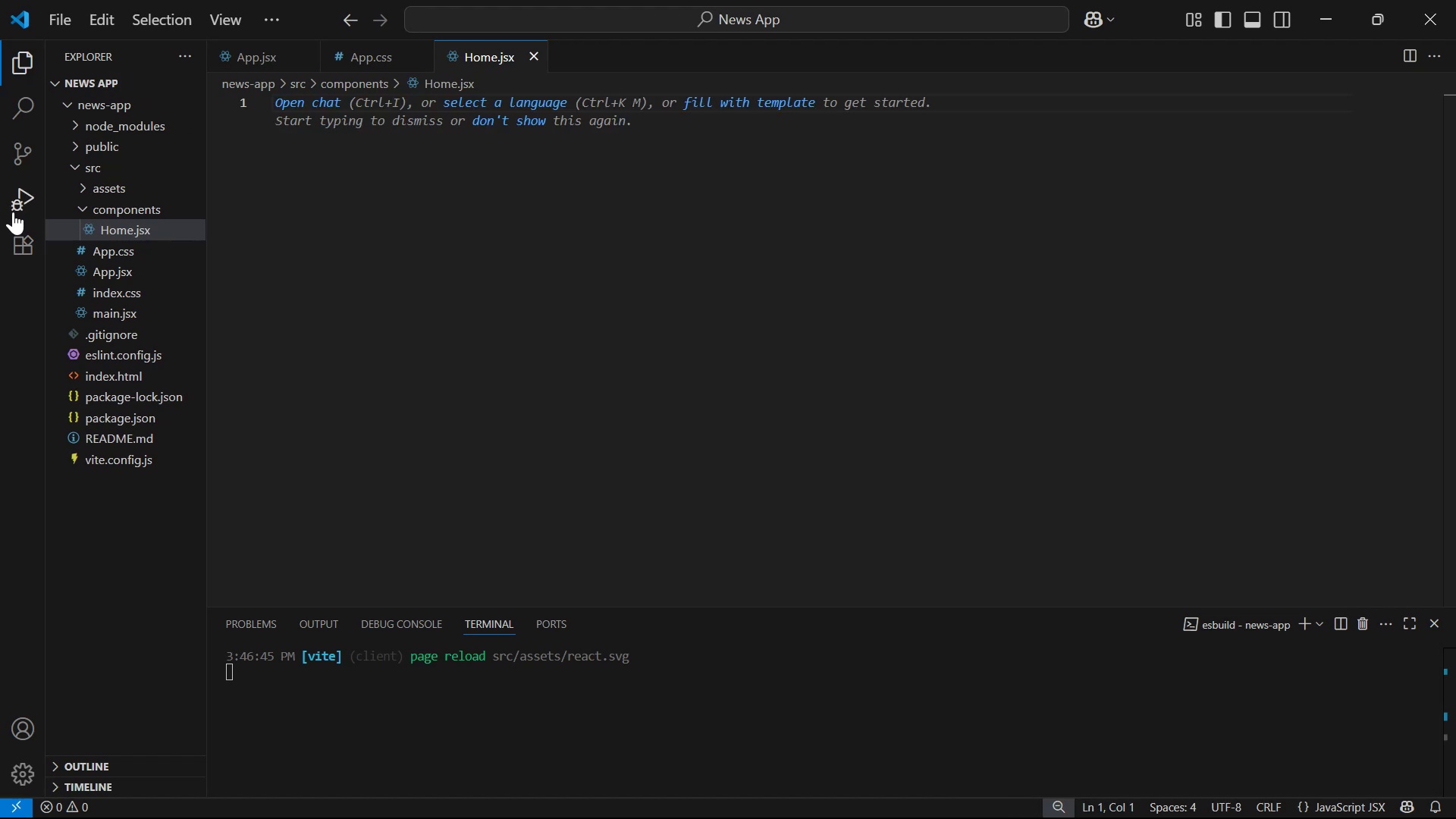 
left_click([20, 240])
 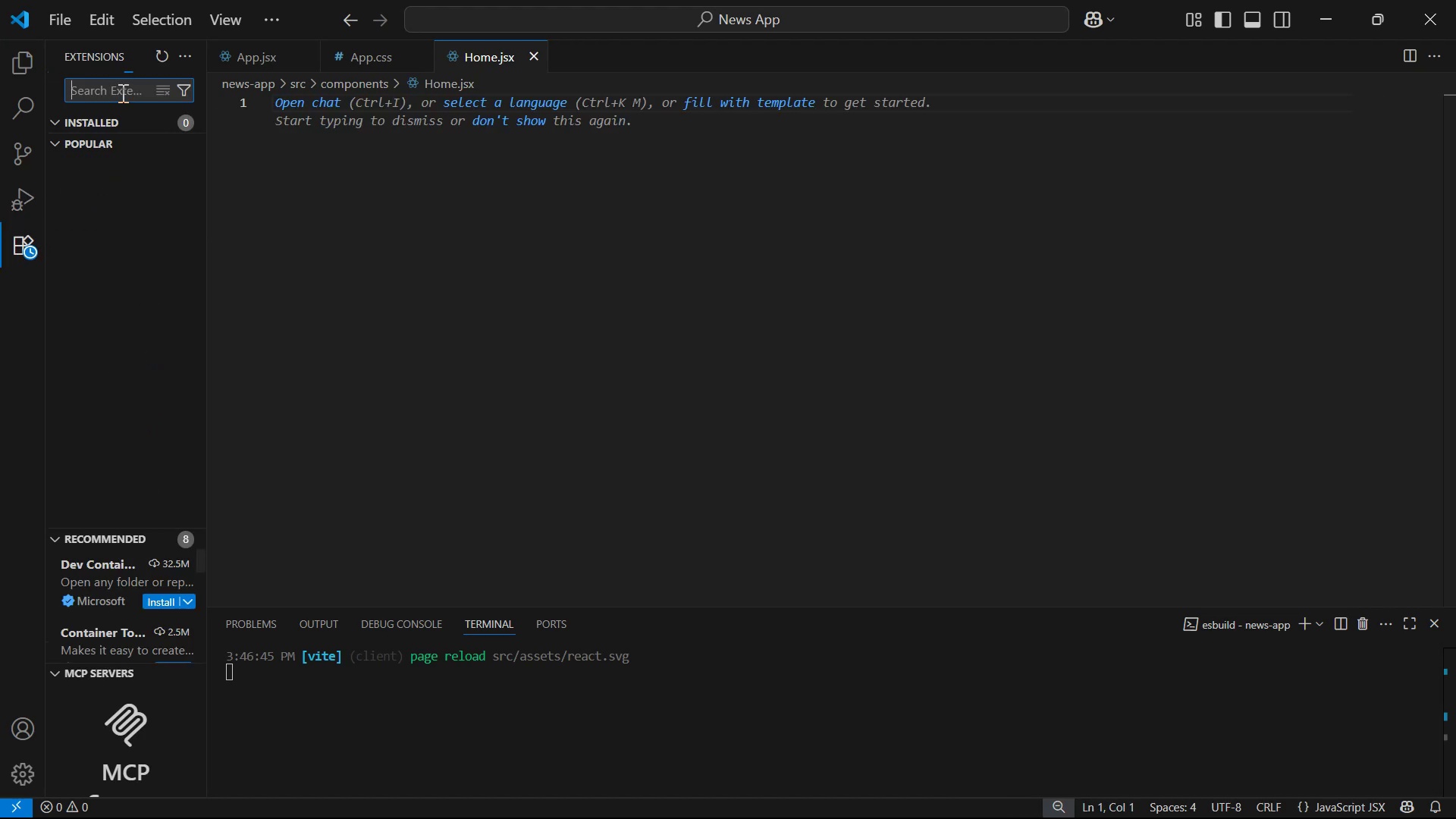 
type(react)
 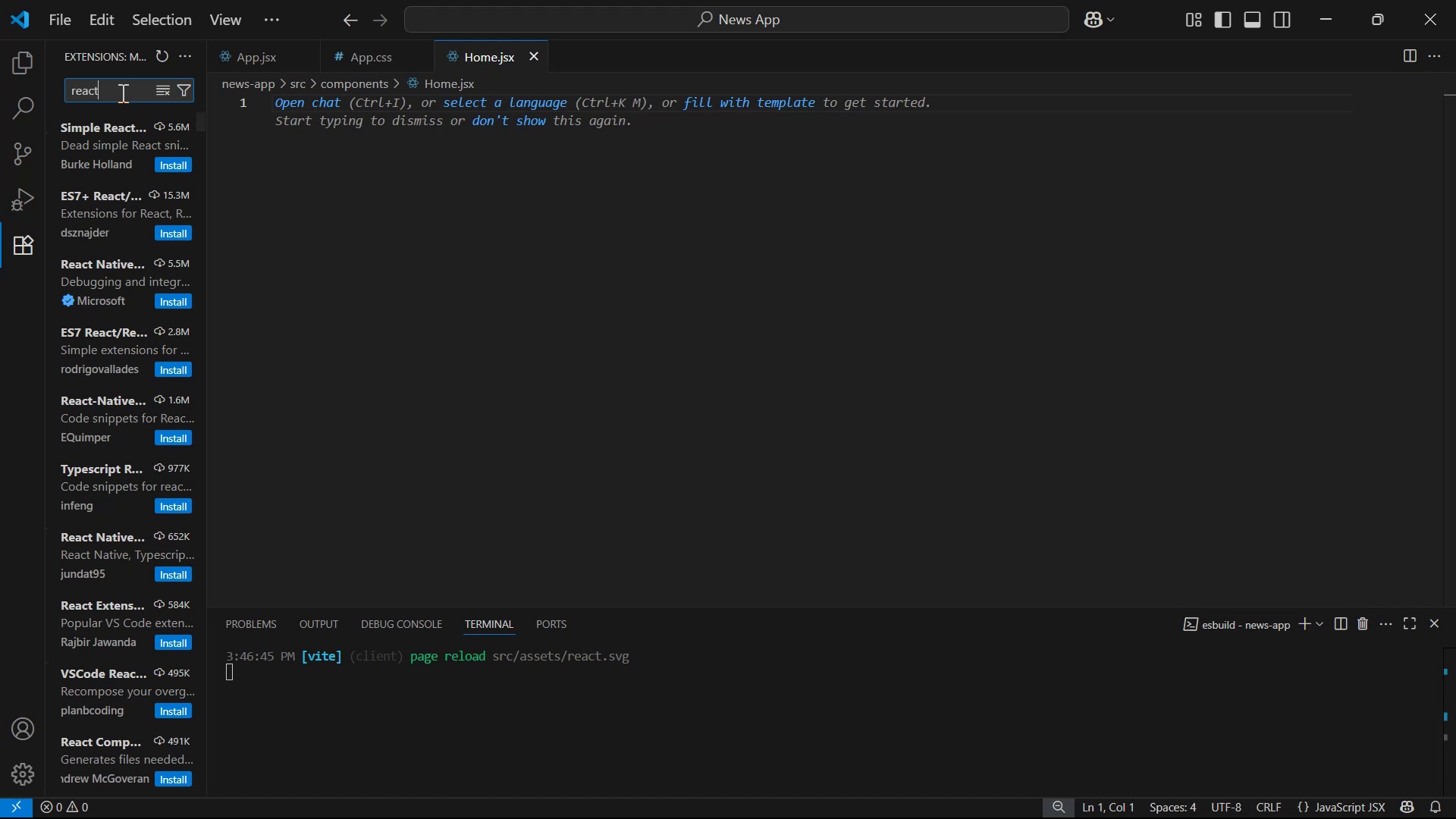 
left_click([119, 199])
 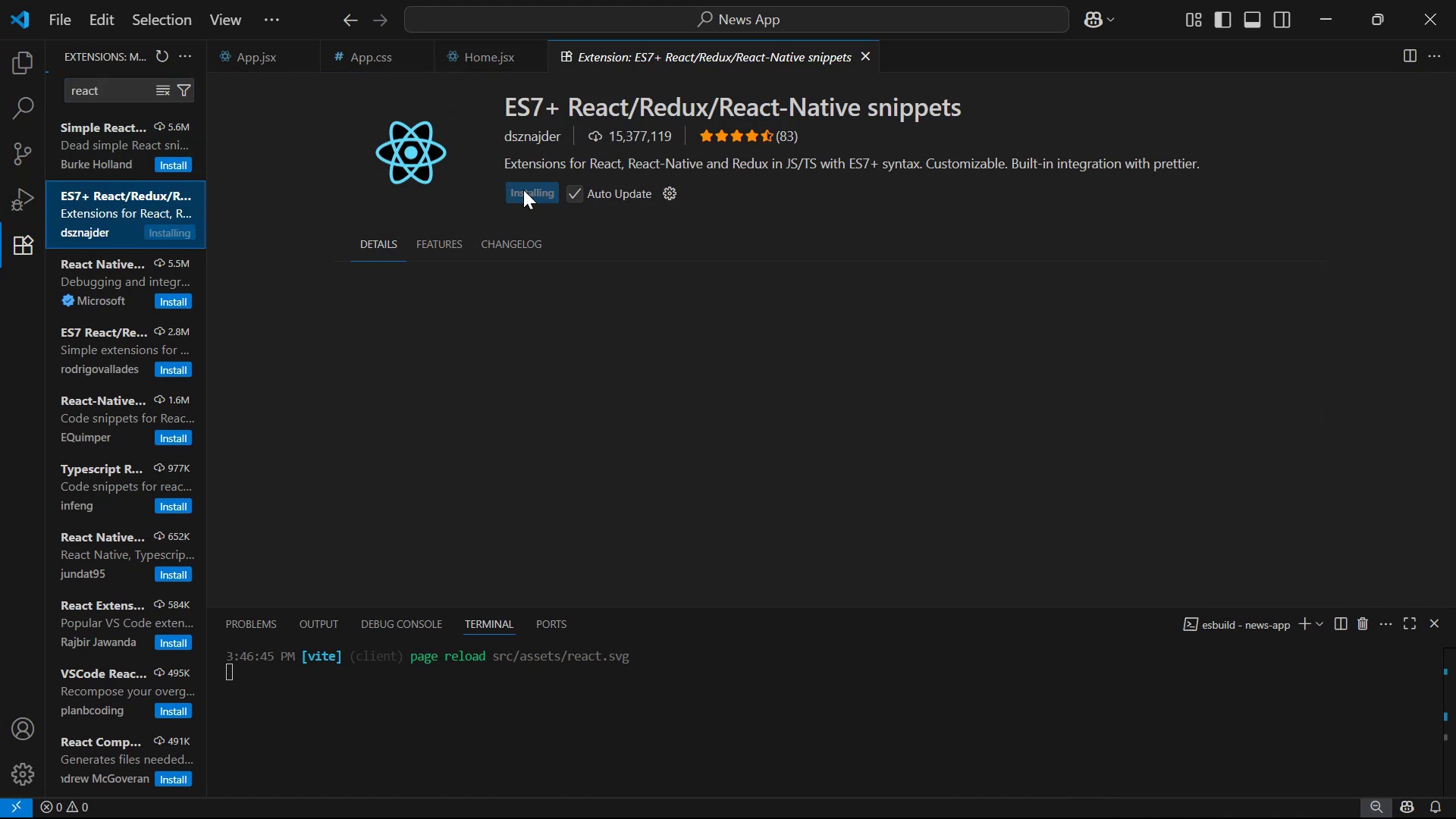 
wait(5.42)
 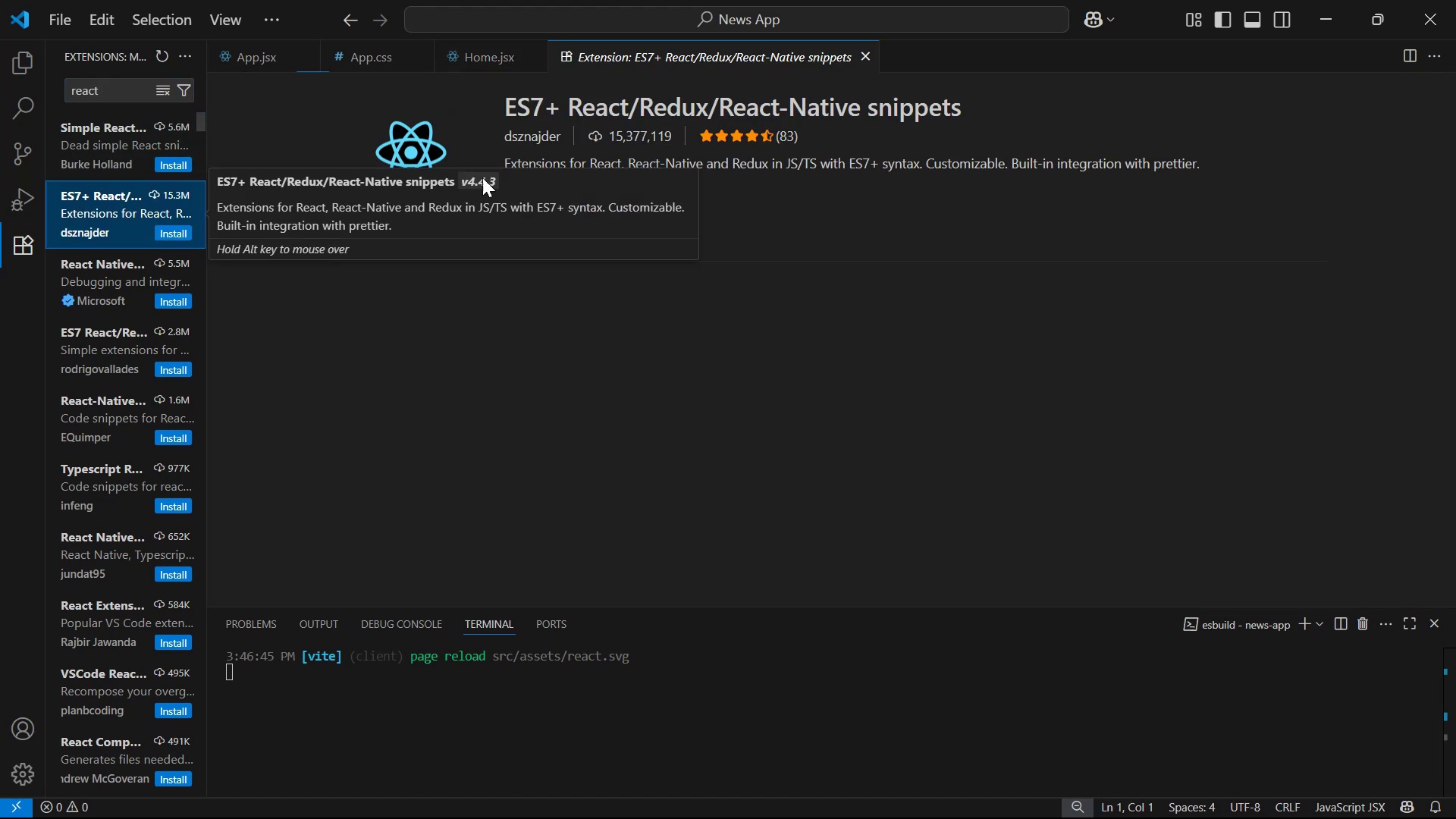 
double_click([724, 537])
 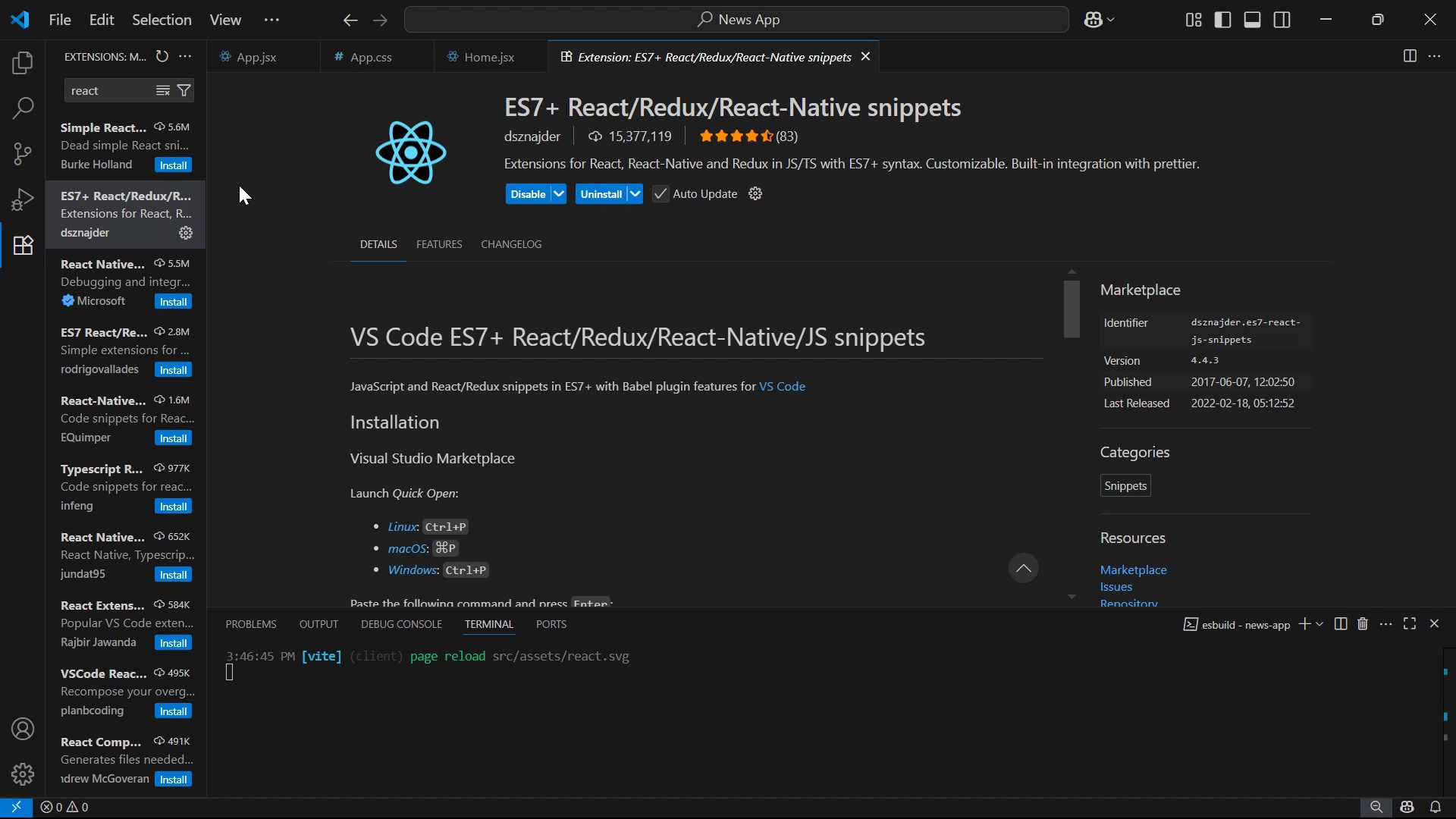 
wait(7.82)
 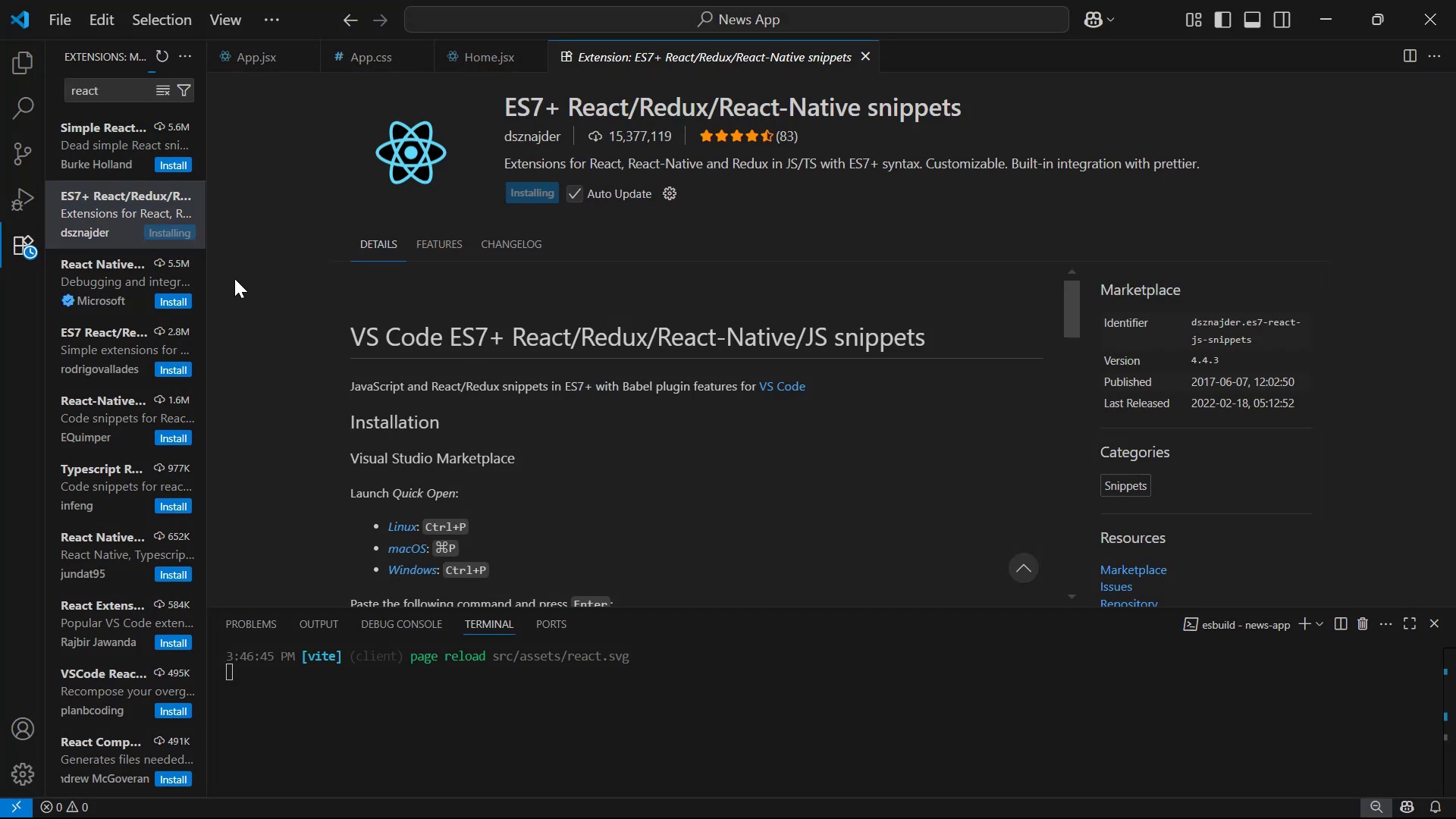 
double_click([99, 91])
 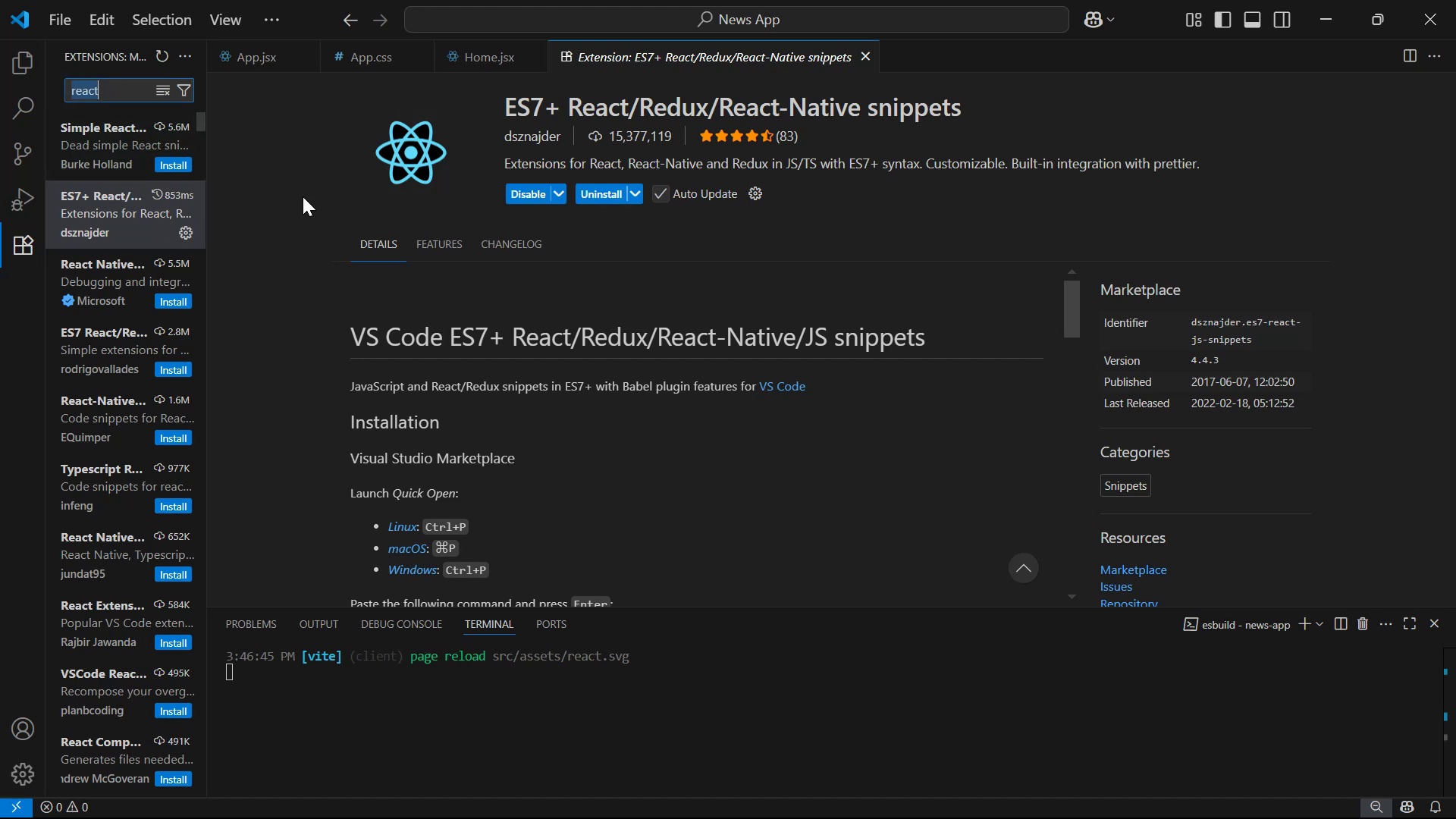 
left_click([15, 69])
 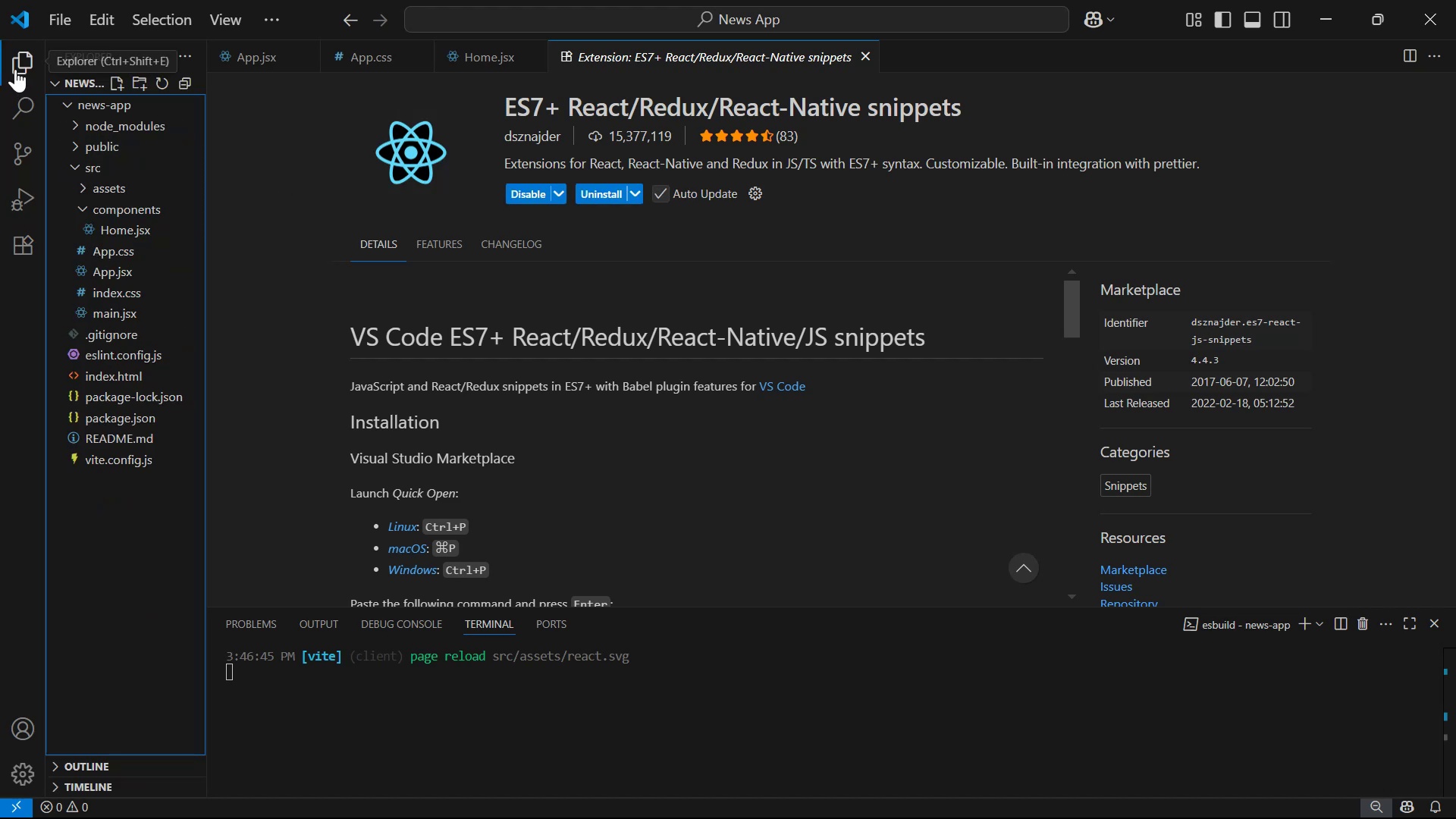 
left_click([15, 69])
 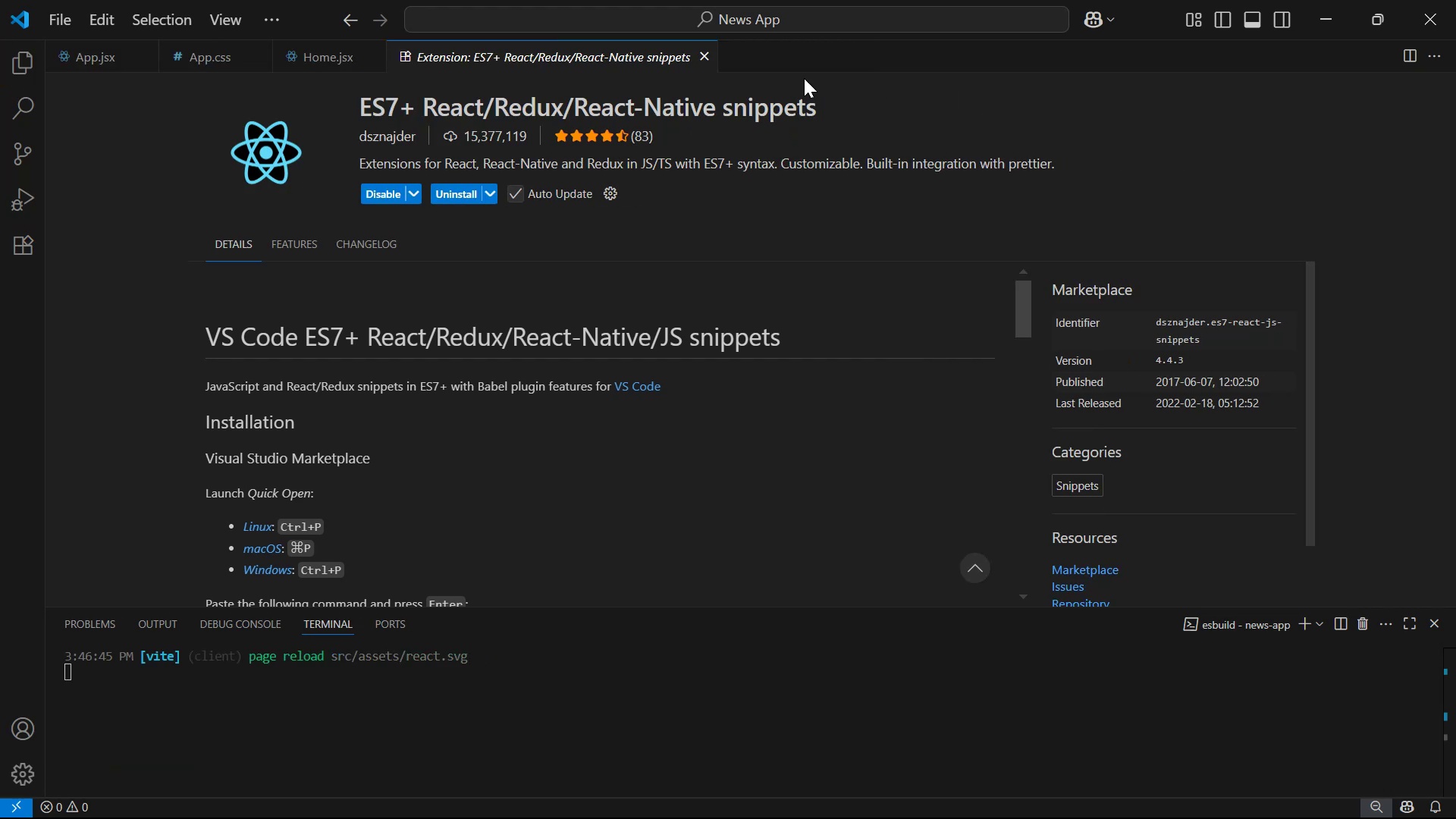 
left_click([709, 61])
 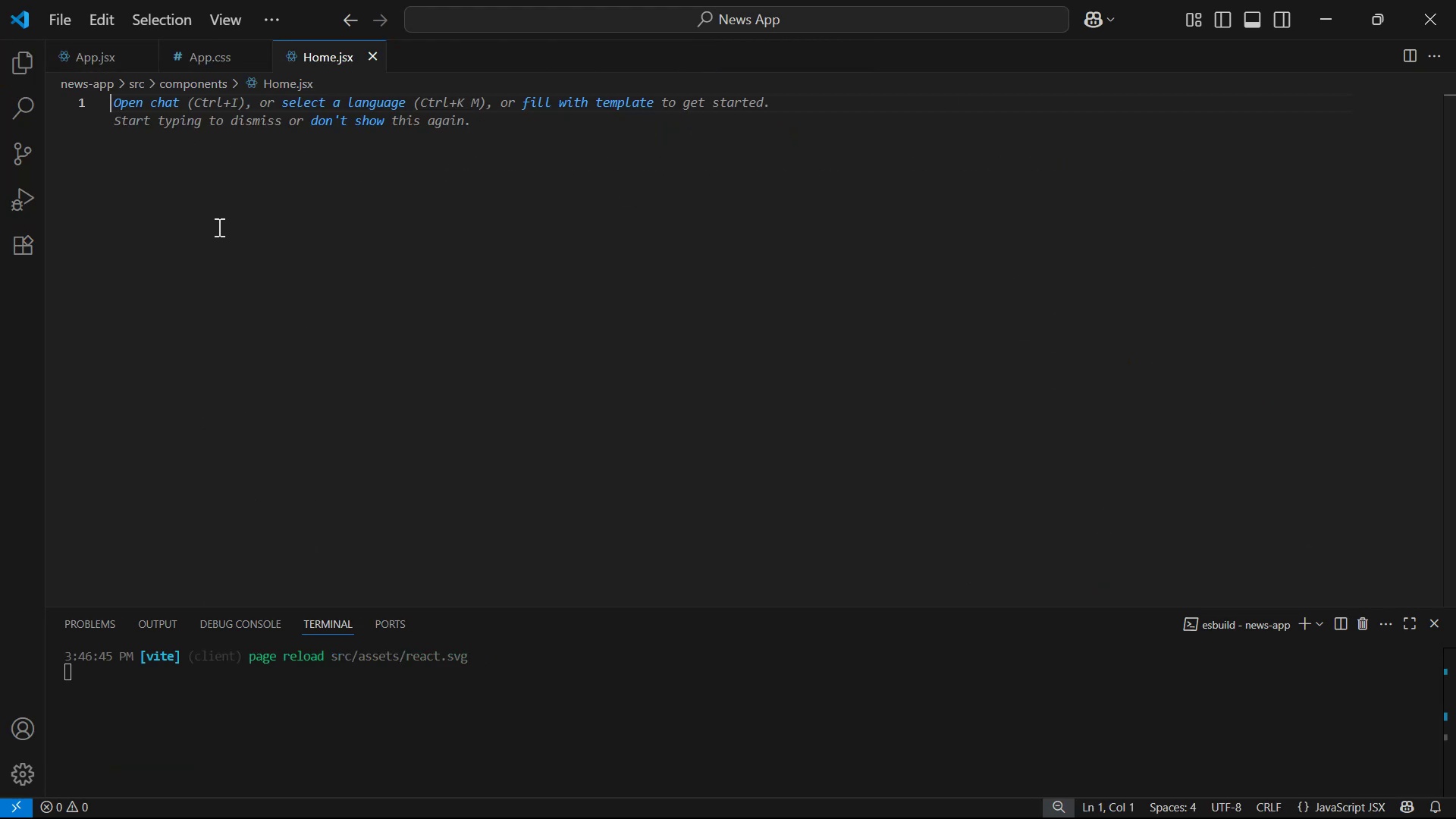 
type(rafce)
 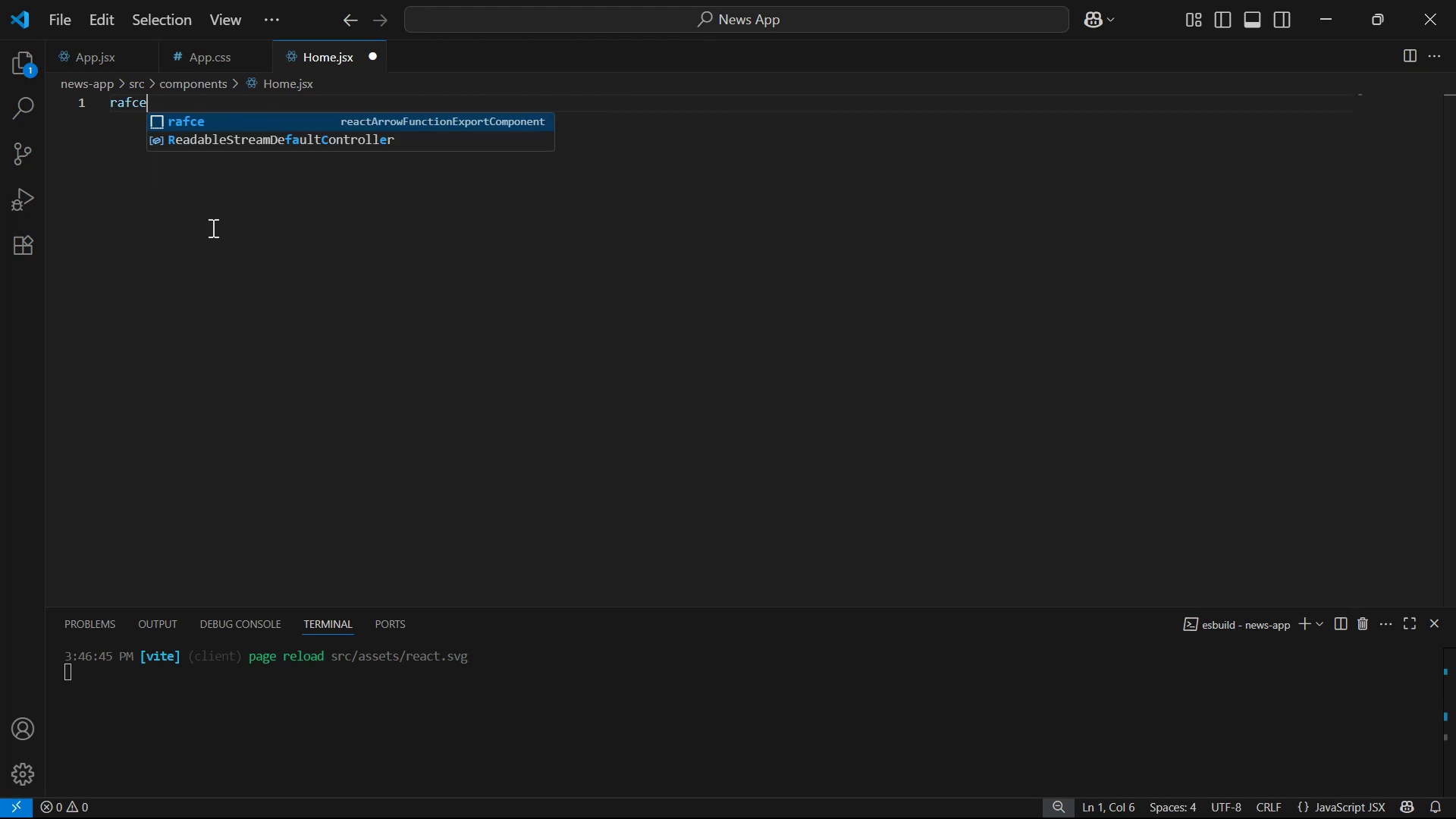 
key(Enter)
 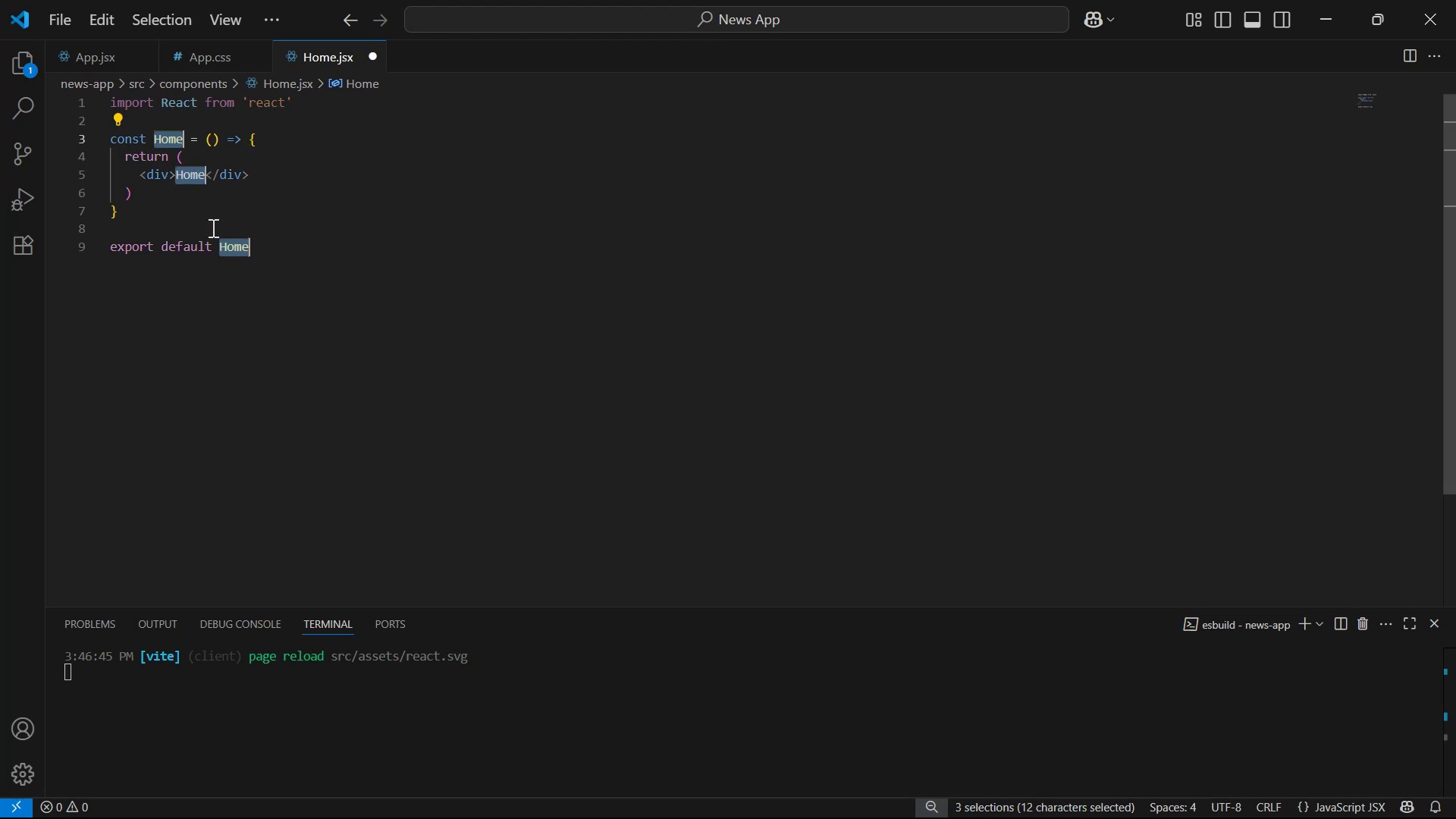 
left_click([305, 250])
 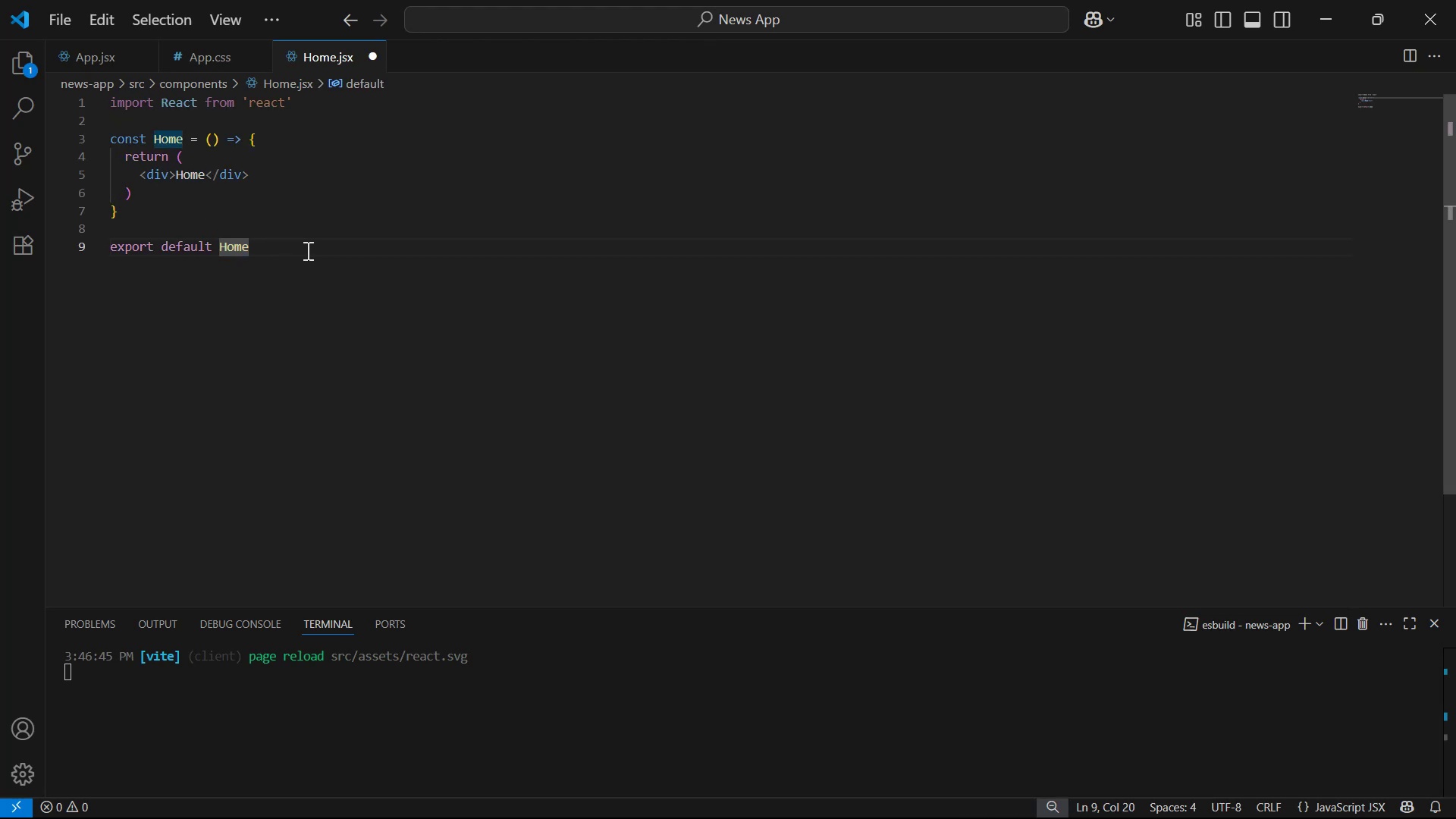 
key(Semicolon)
 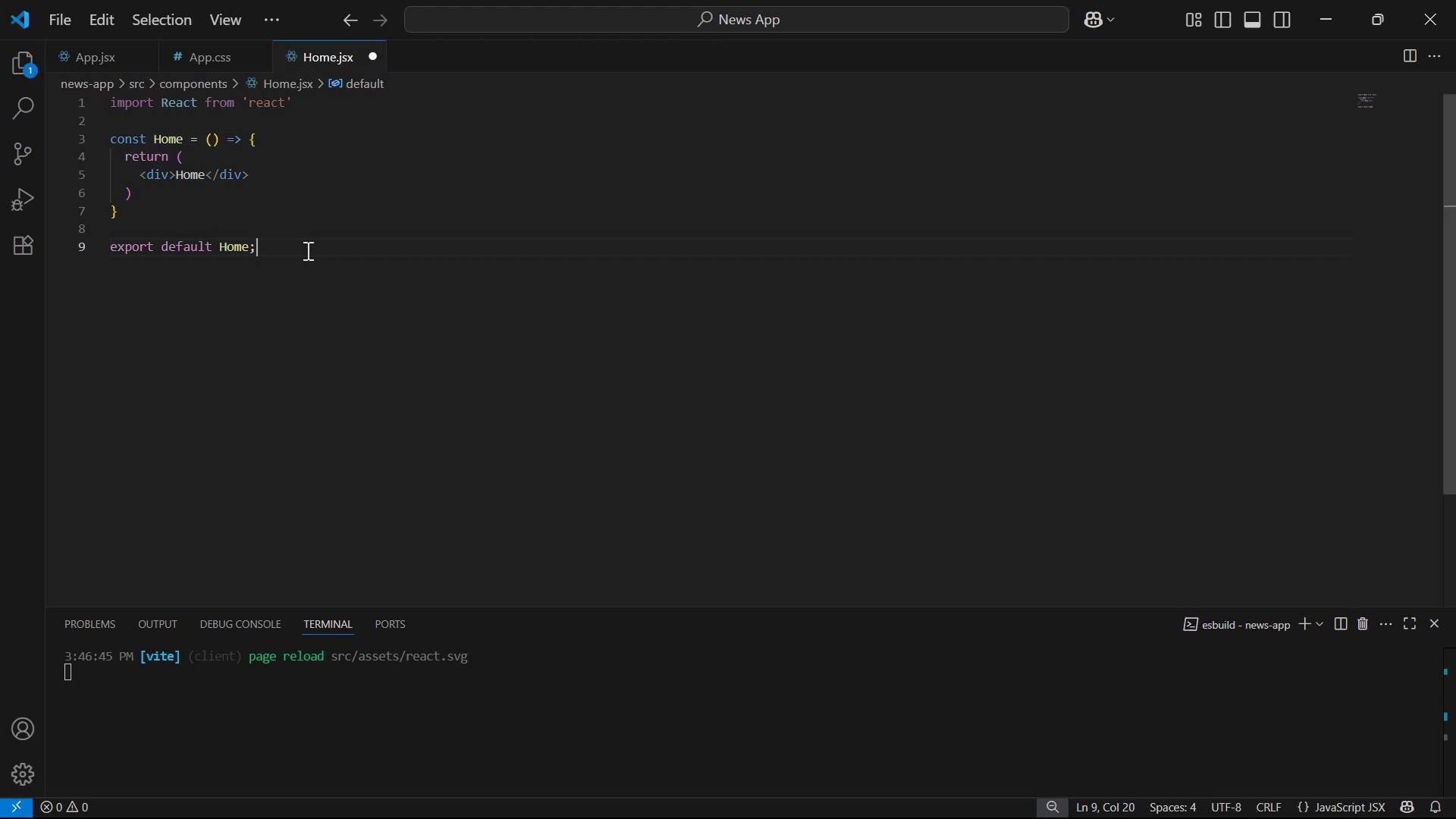 
key(Control+S)
 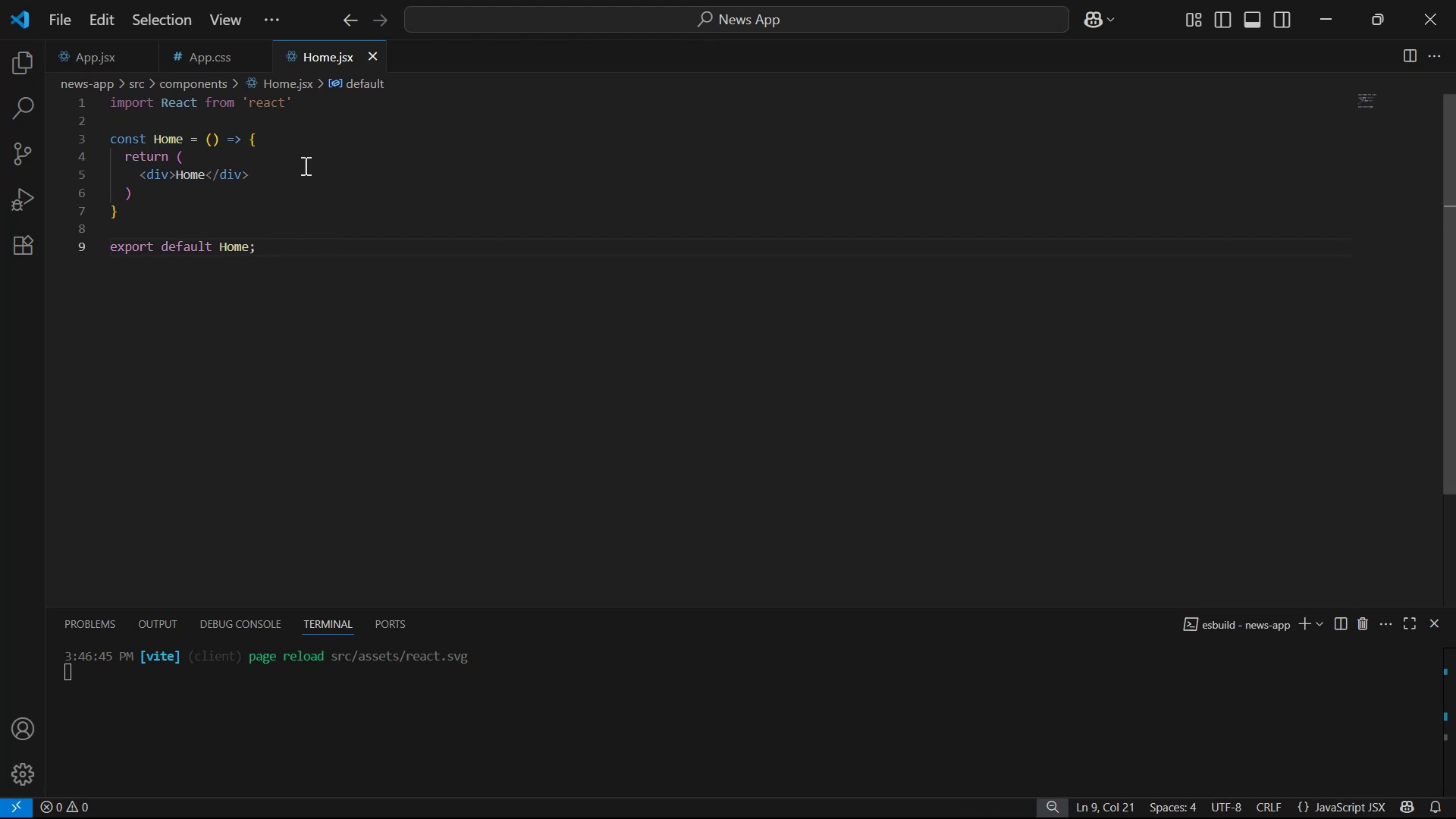 
double_click([206, 49])
 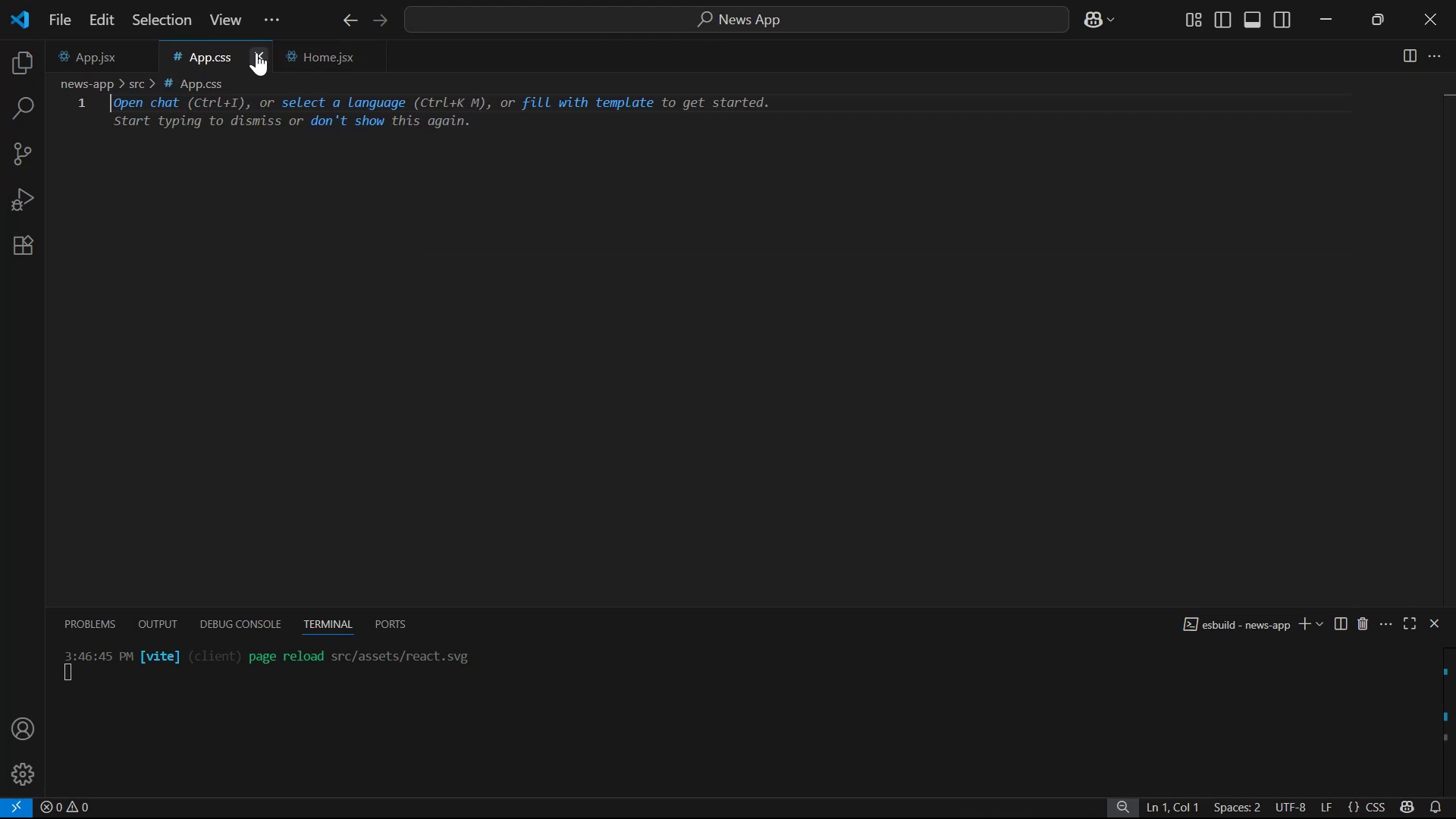 
left_click([19, 74])
 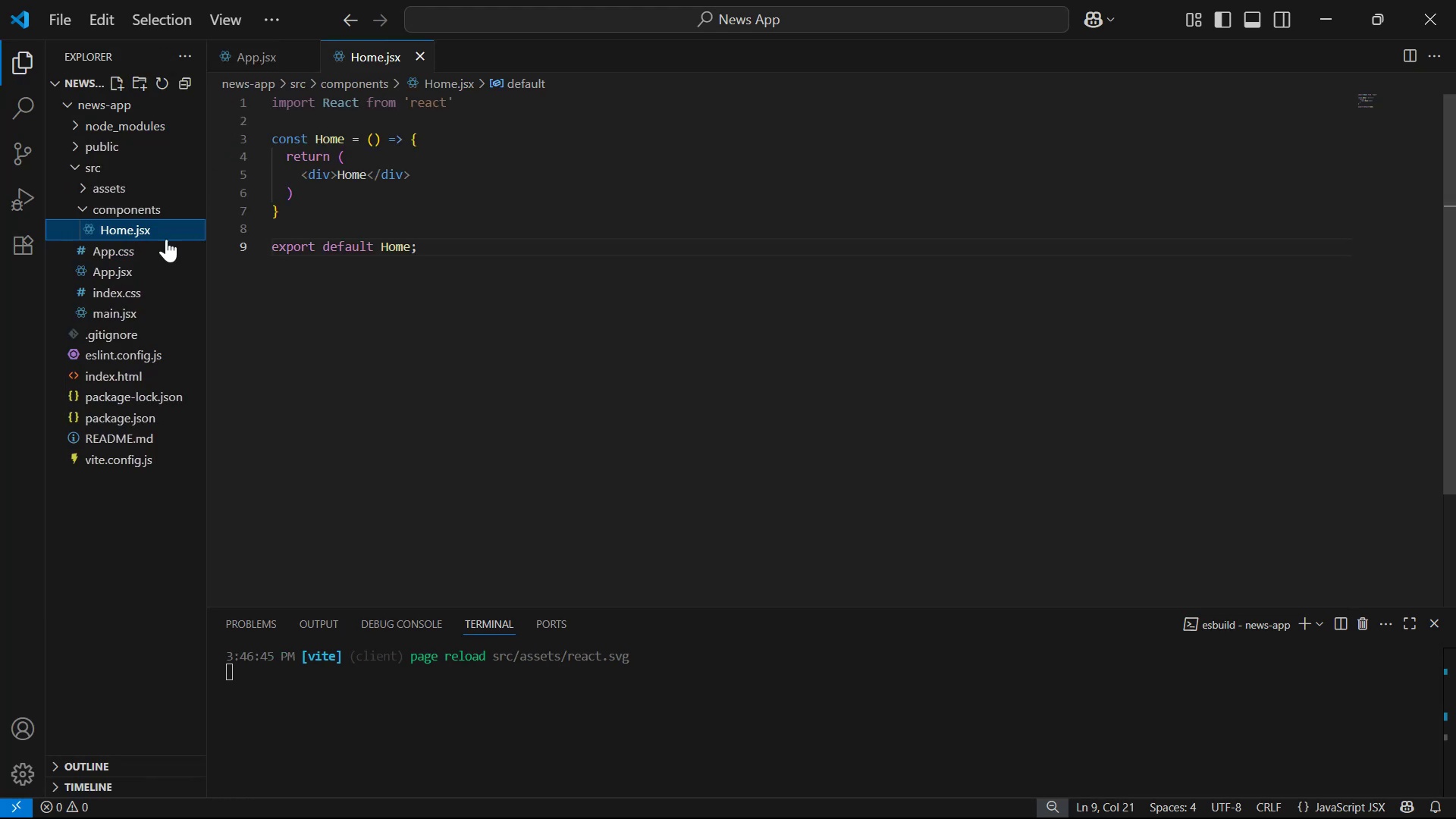 
left_click([151, 211])
 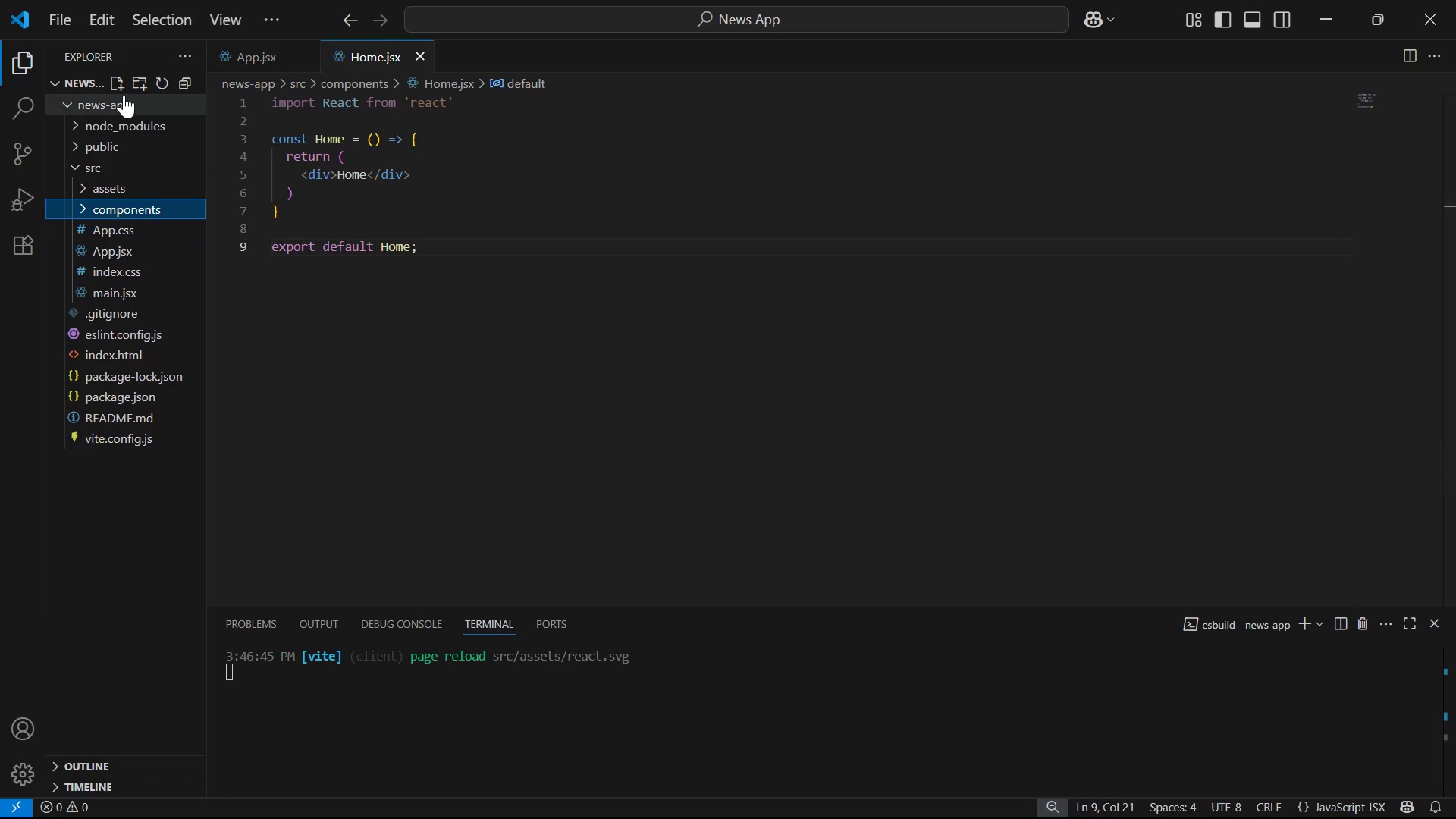 
left_click([117, 79])
 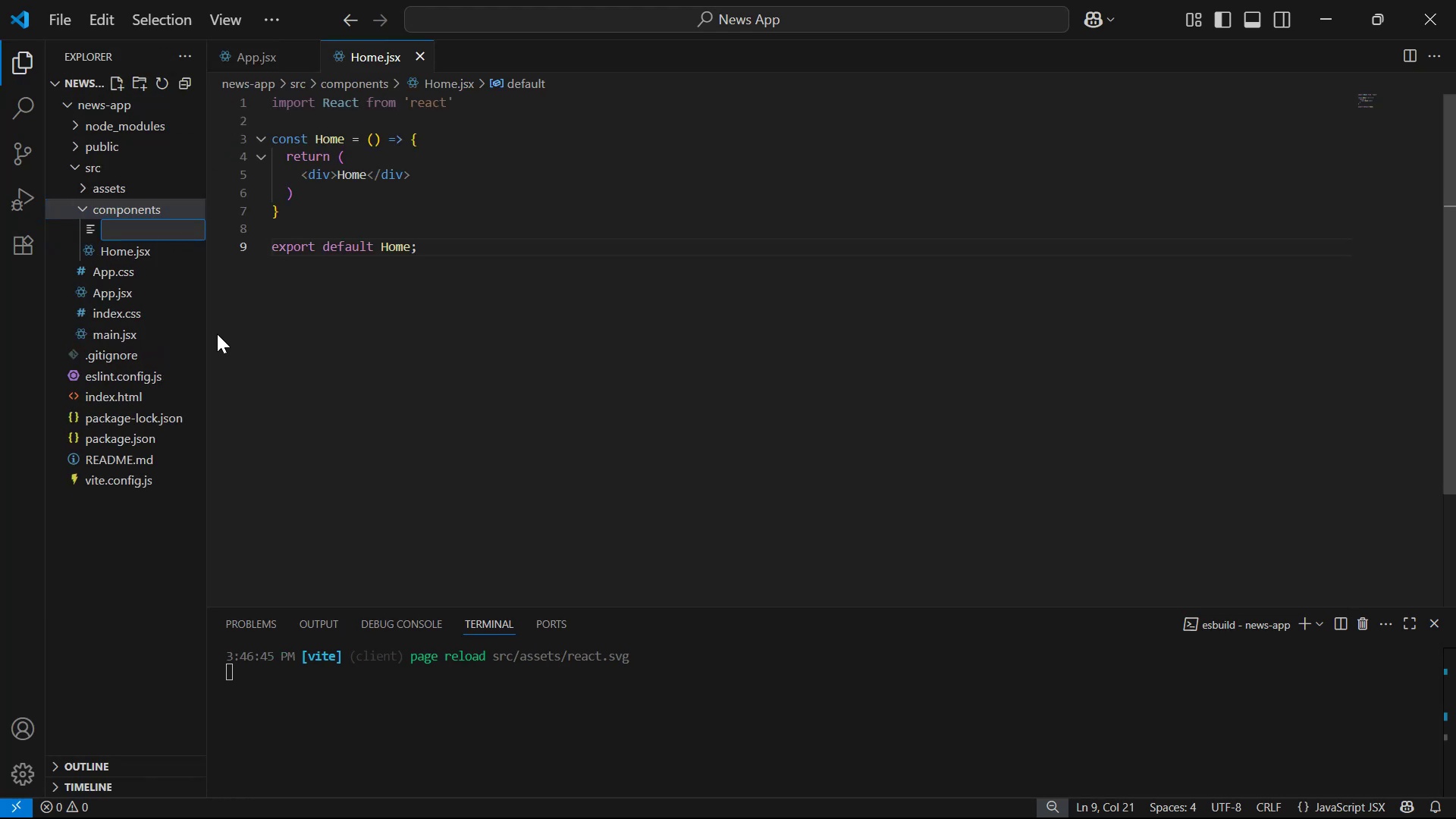 
type(na)
key(Backspace)
key(Backspace)
type(Navbar.jsx)
 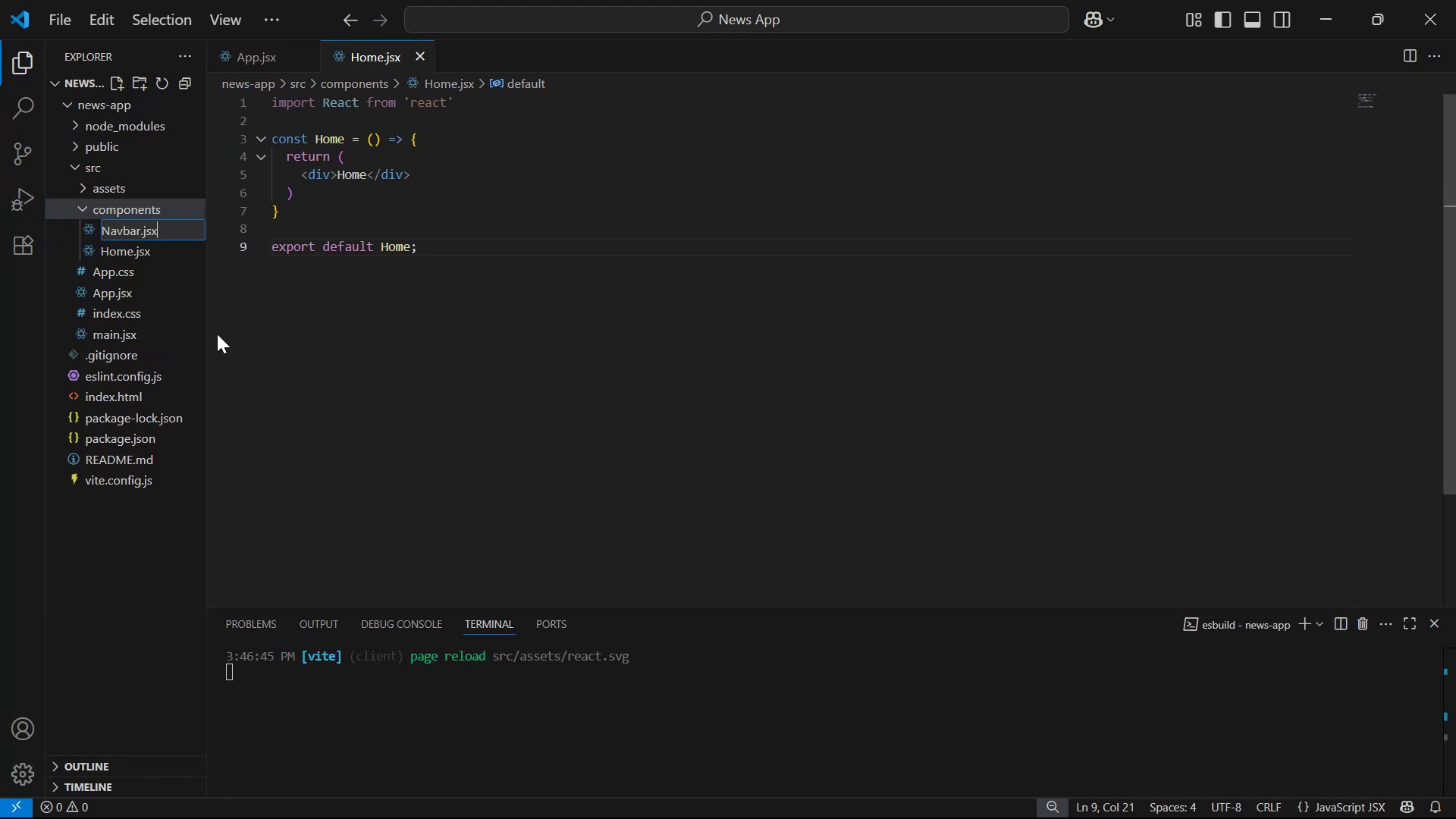 
key(Enter)
 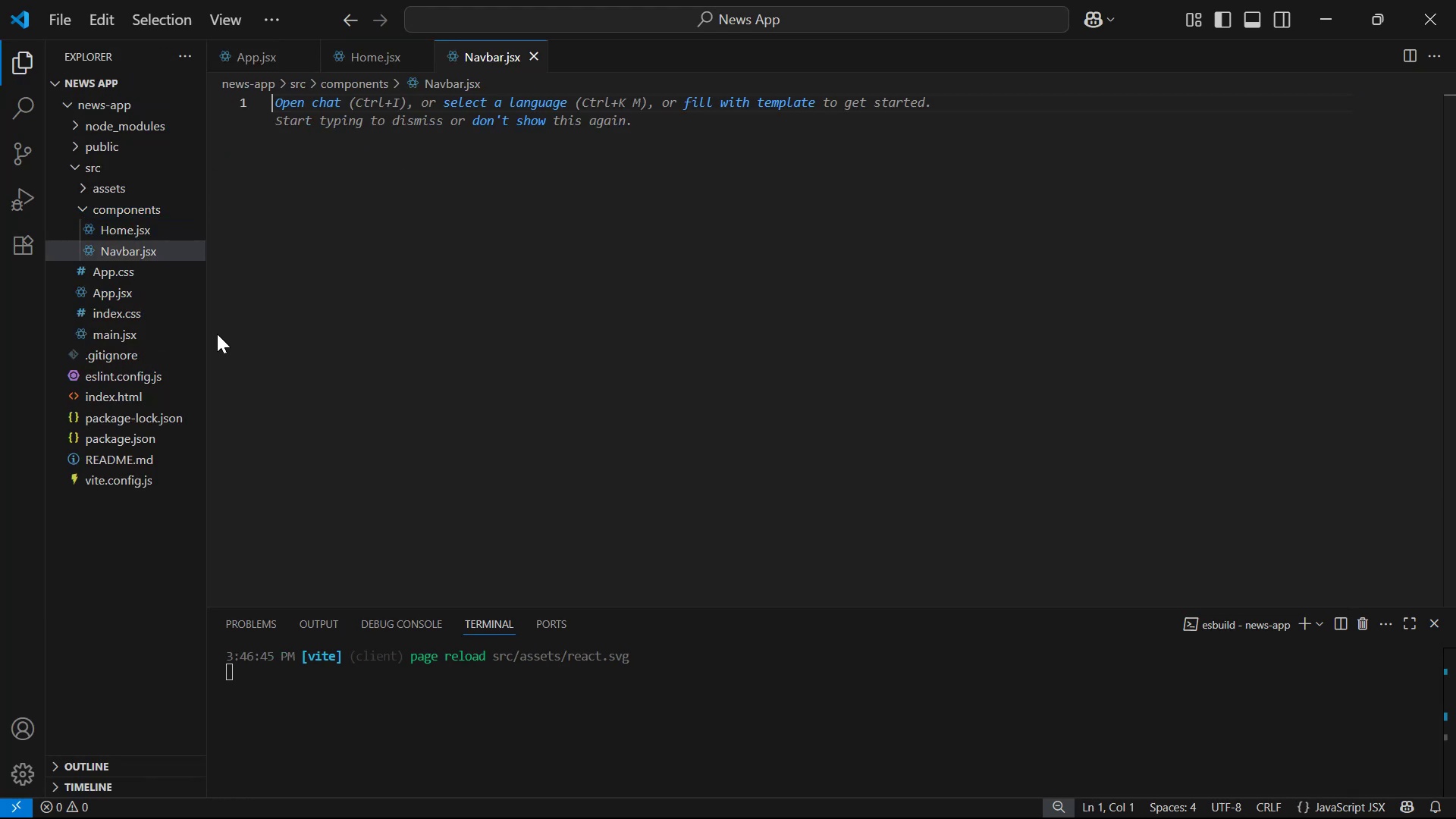 
type(rafce)
 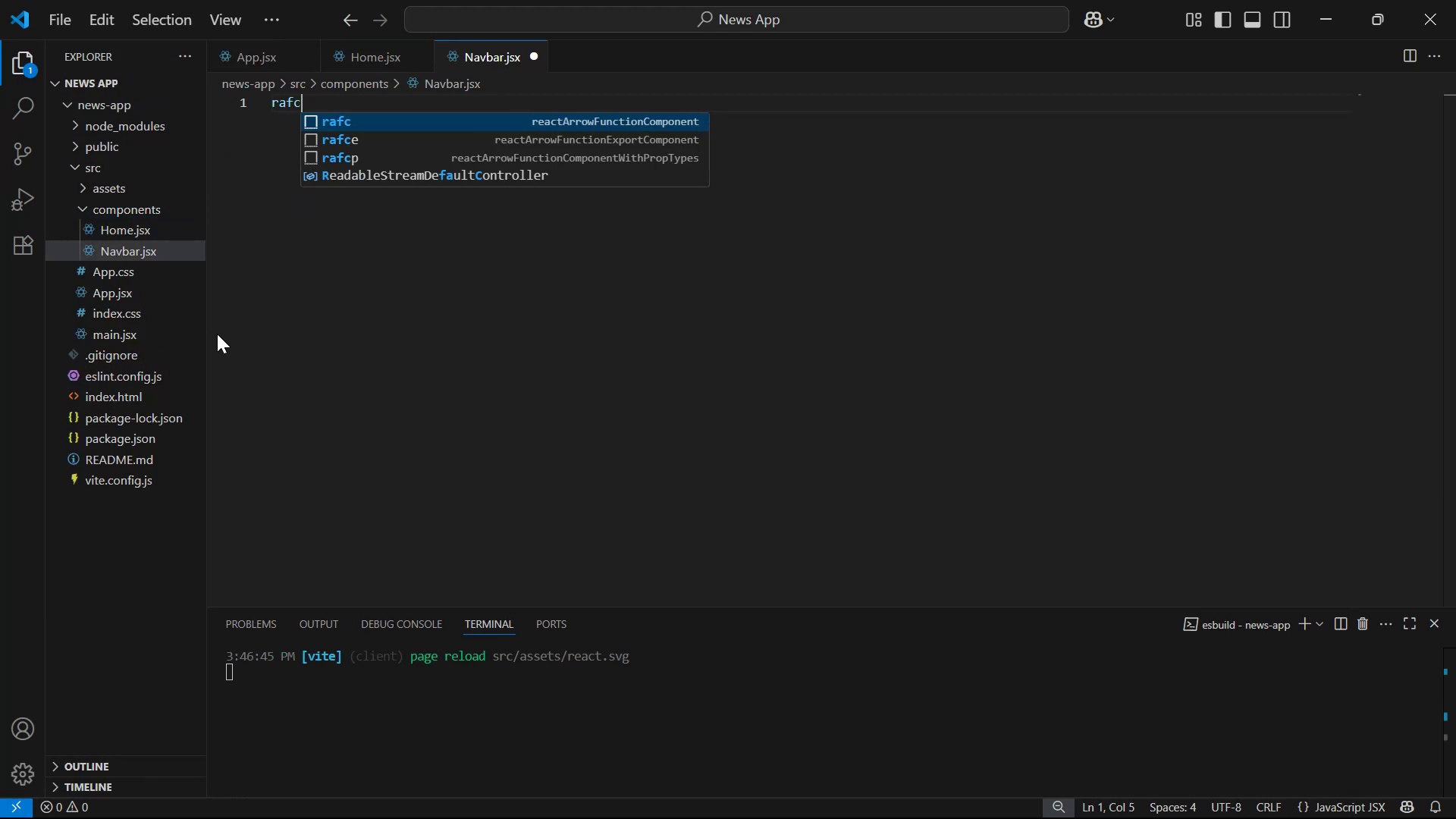 
key(Enter)
 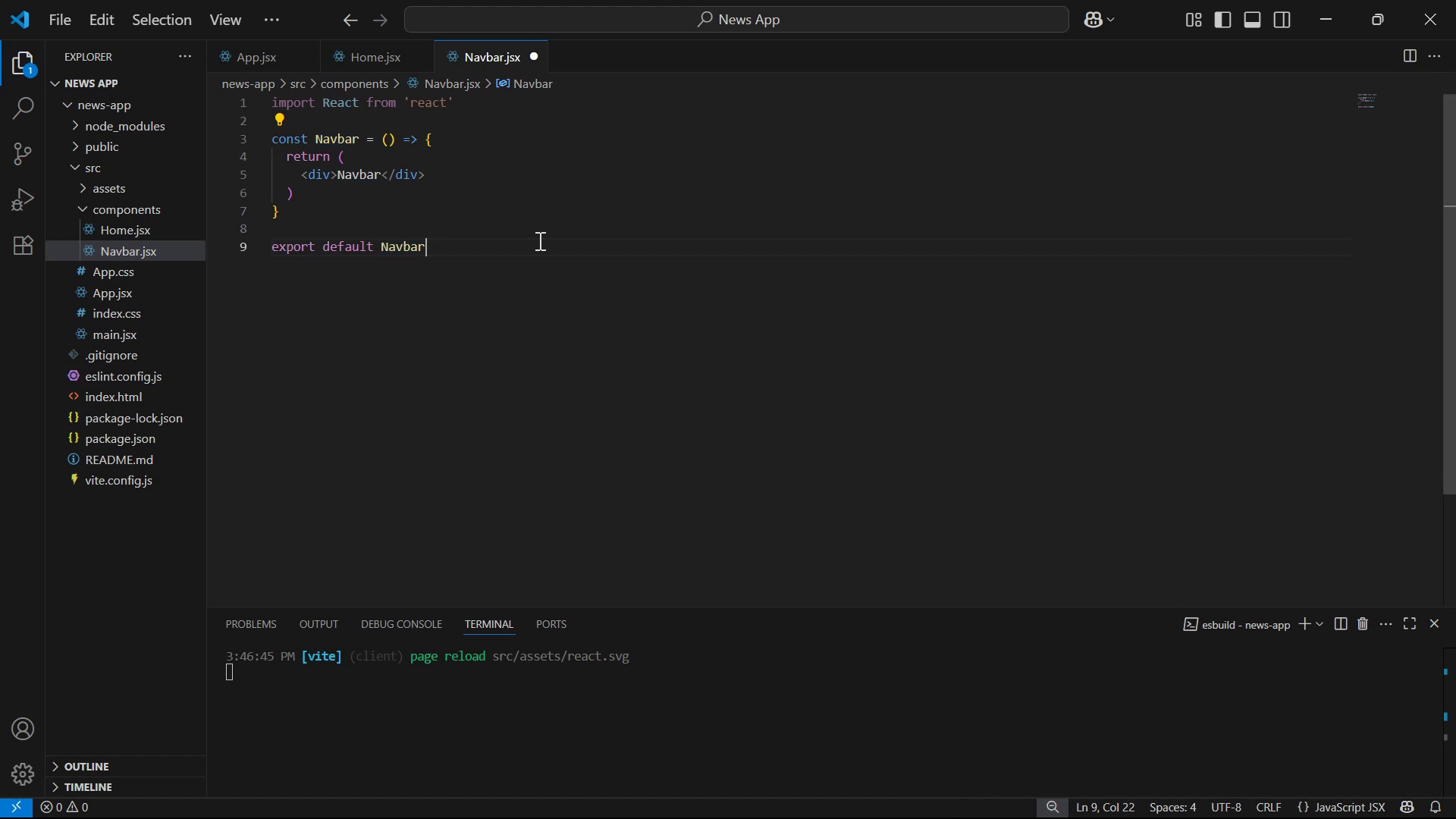 
key(Semicolon)
 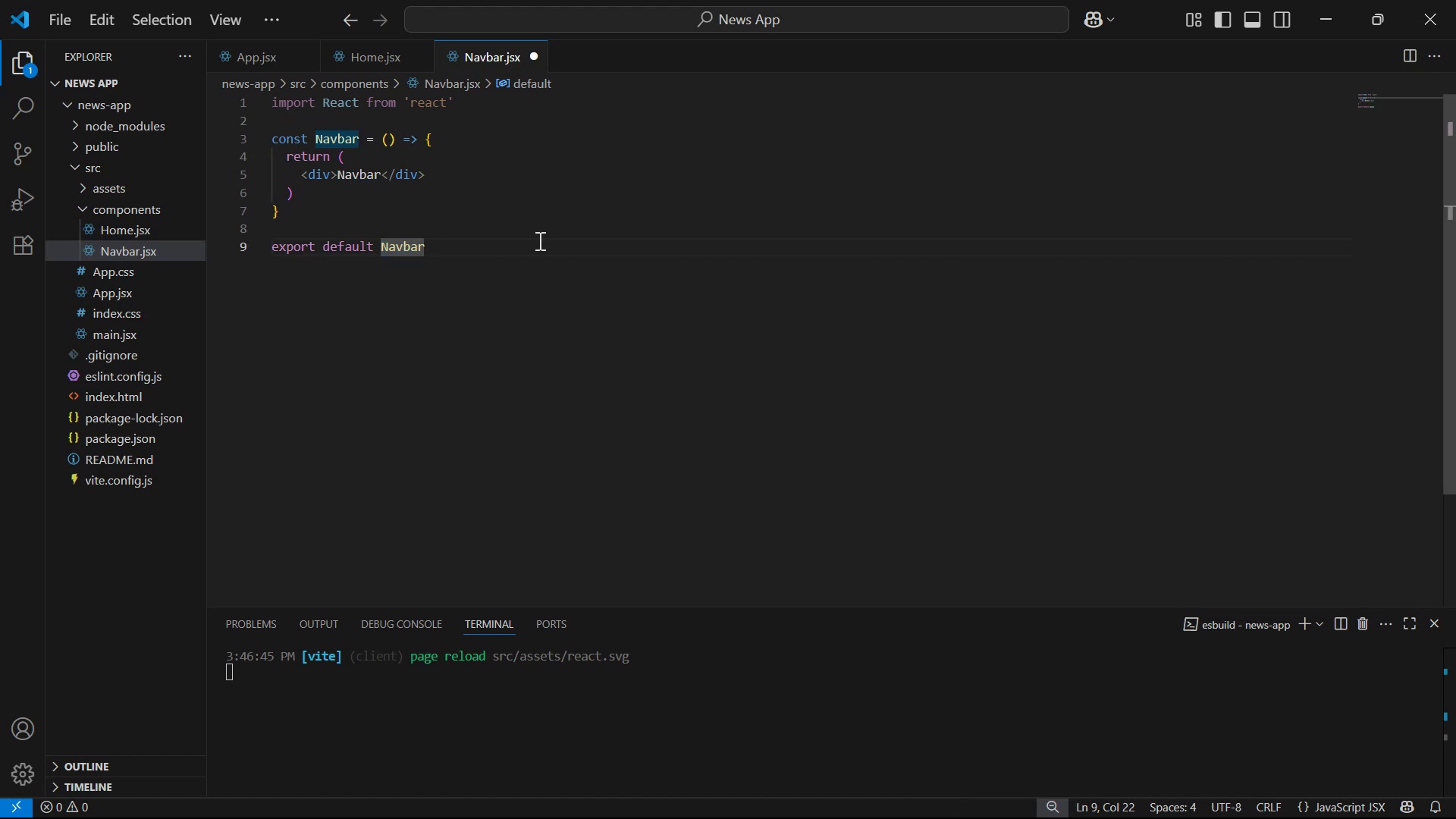 
key(Control+S)
 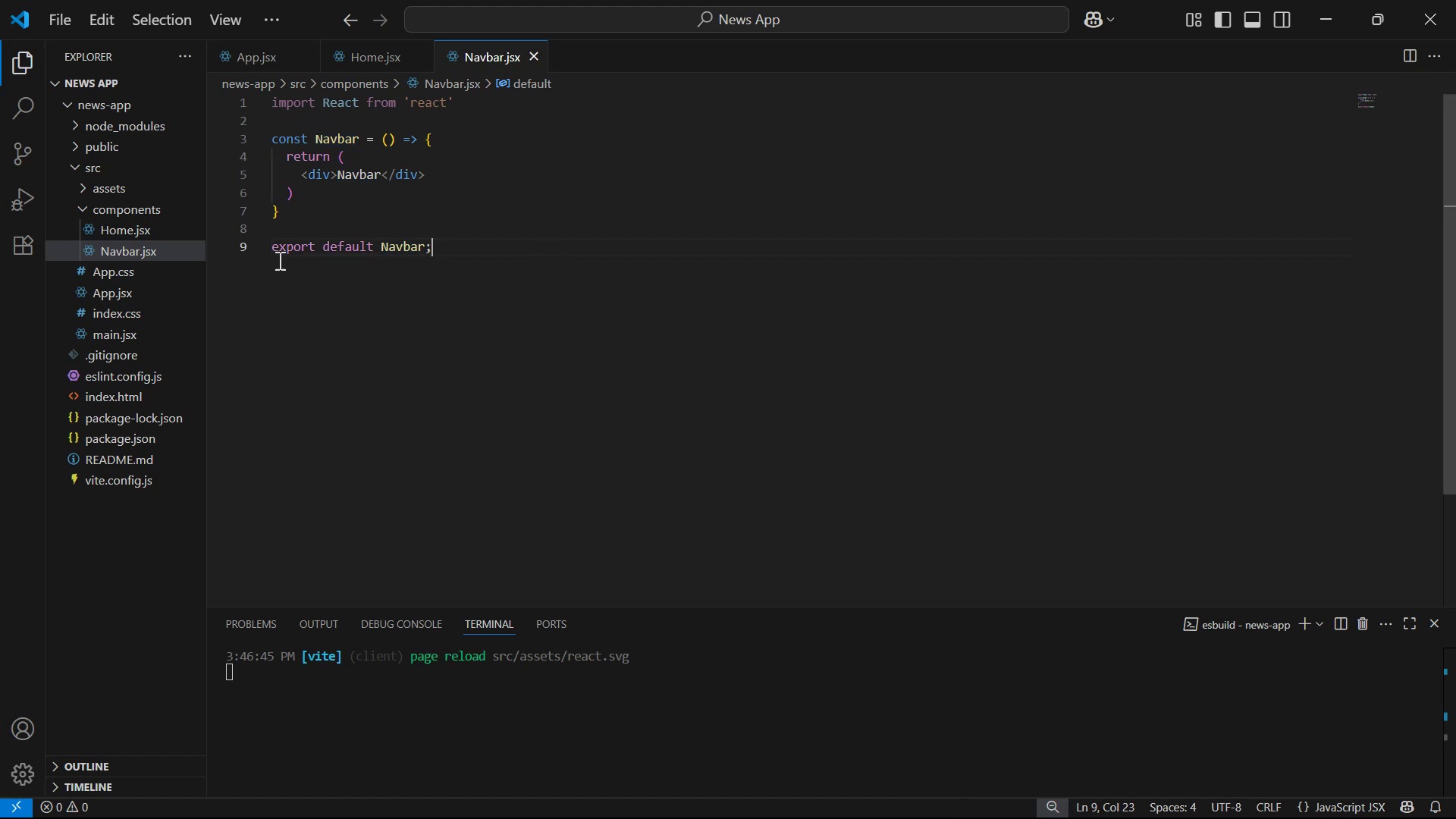 
left_click([158, 227])
 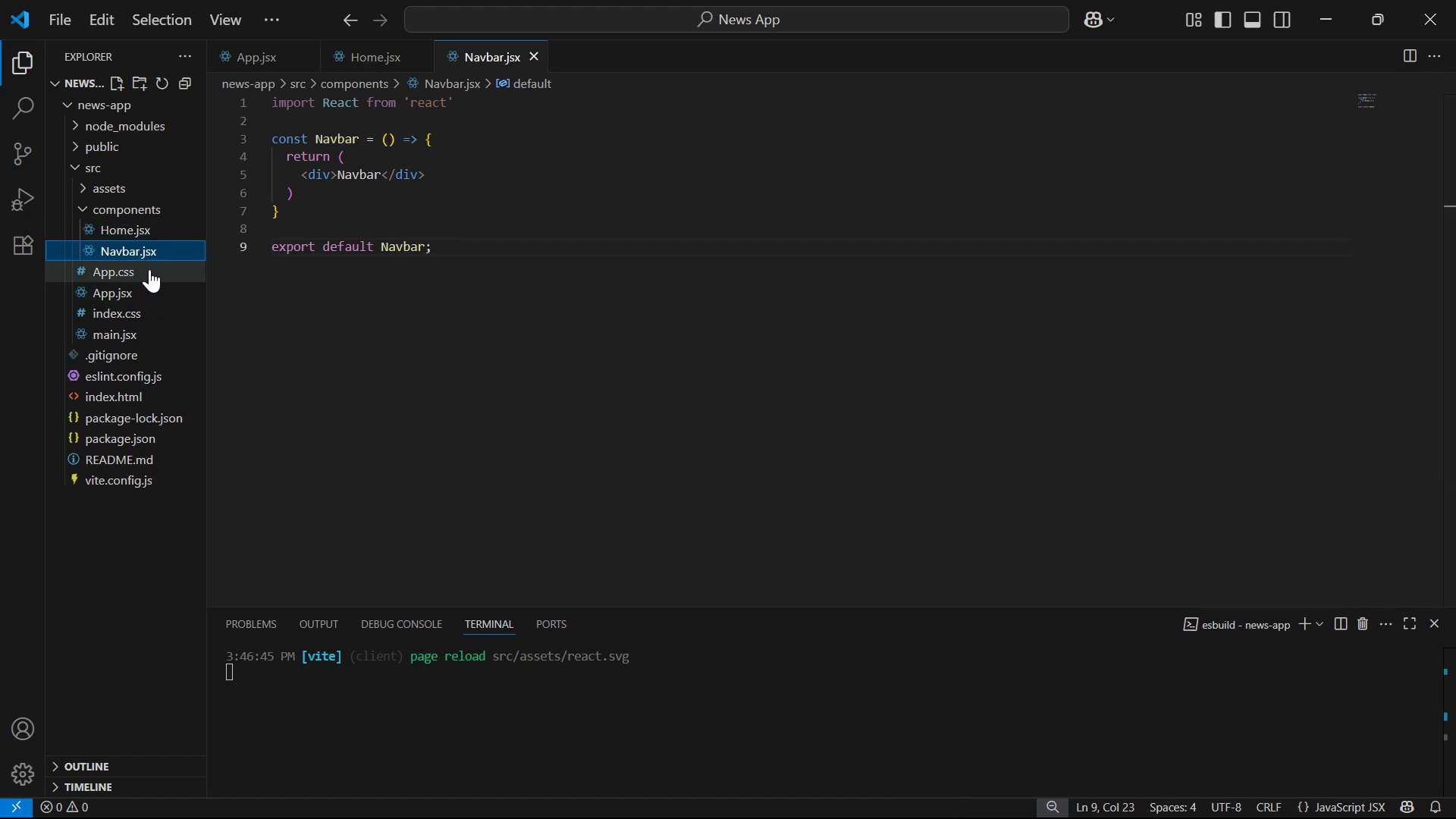 
wait(6.15)
 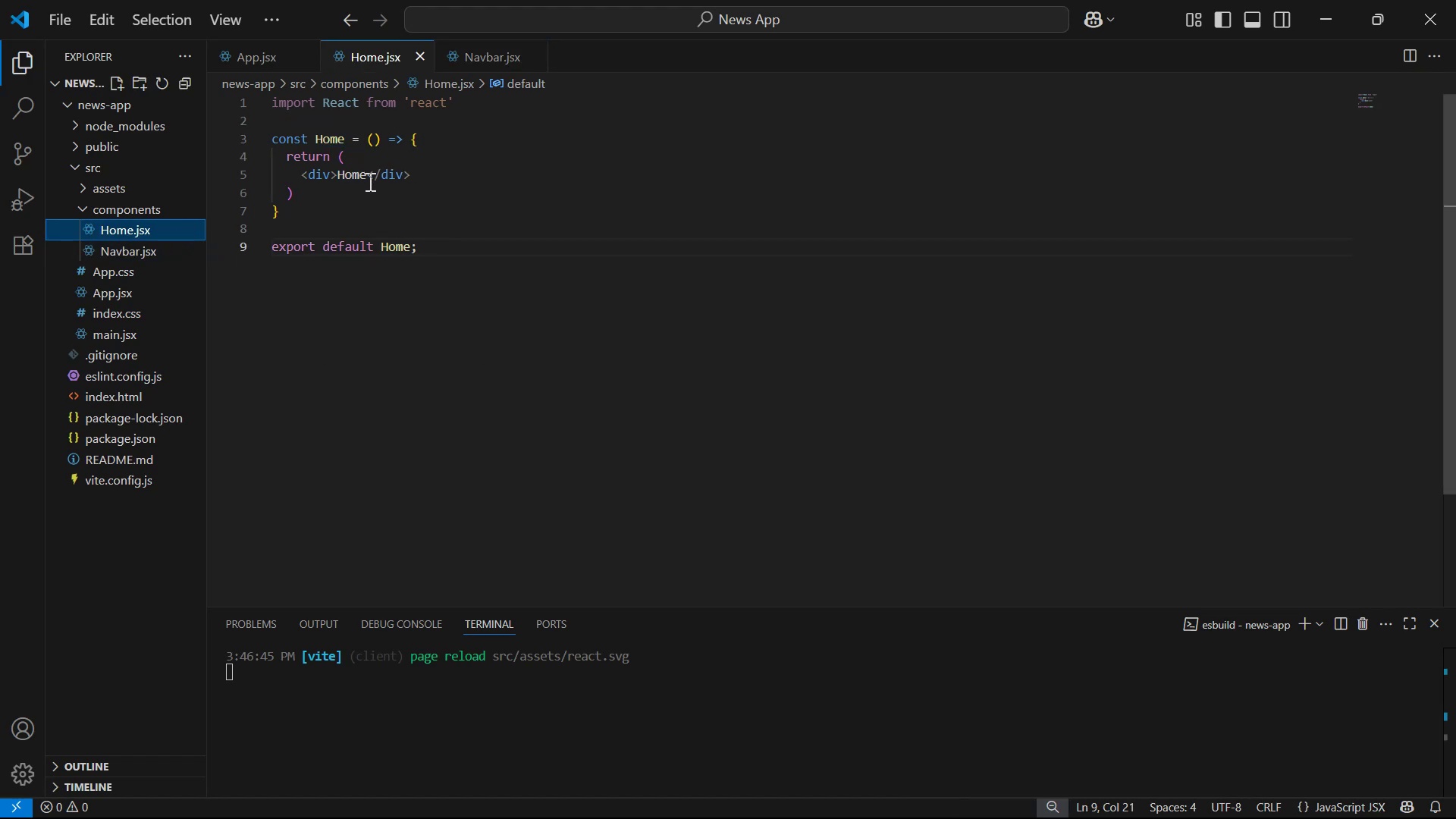 
left_click([155, 285])
 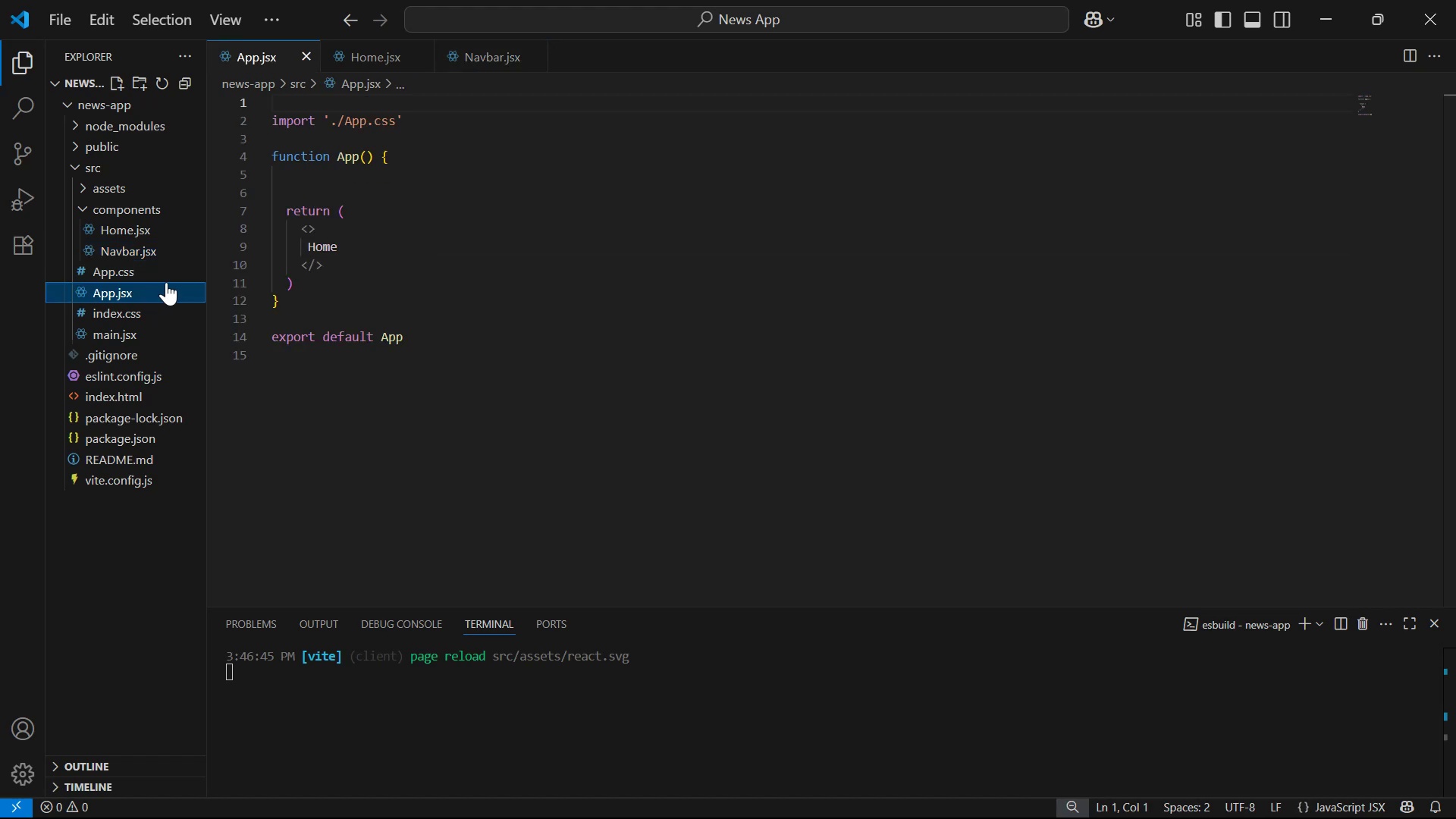 
left_click_drag(start_coordinate=[356, 247], to_coordinate=[309, 249])
 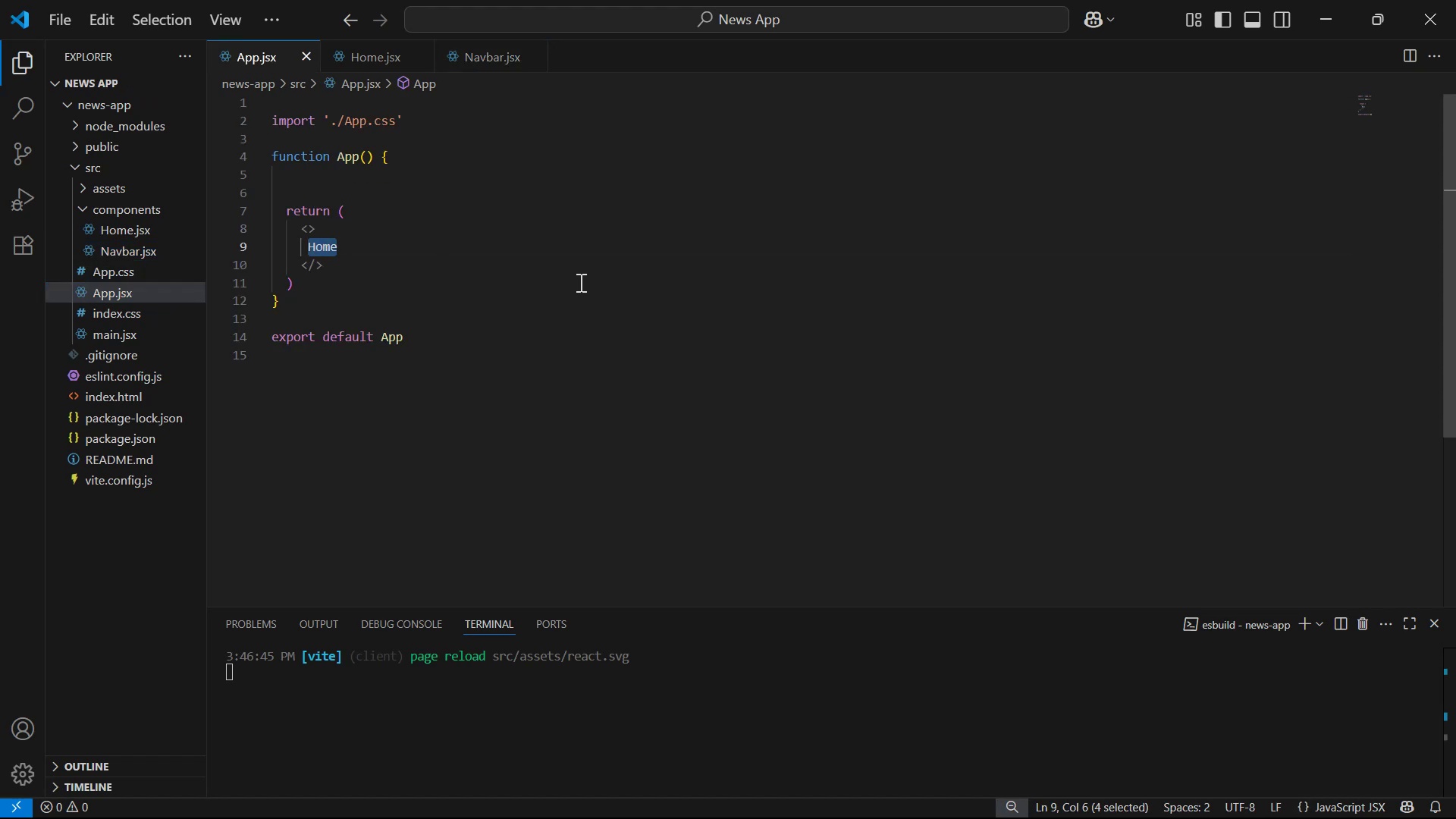 
type(<Nav)
 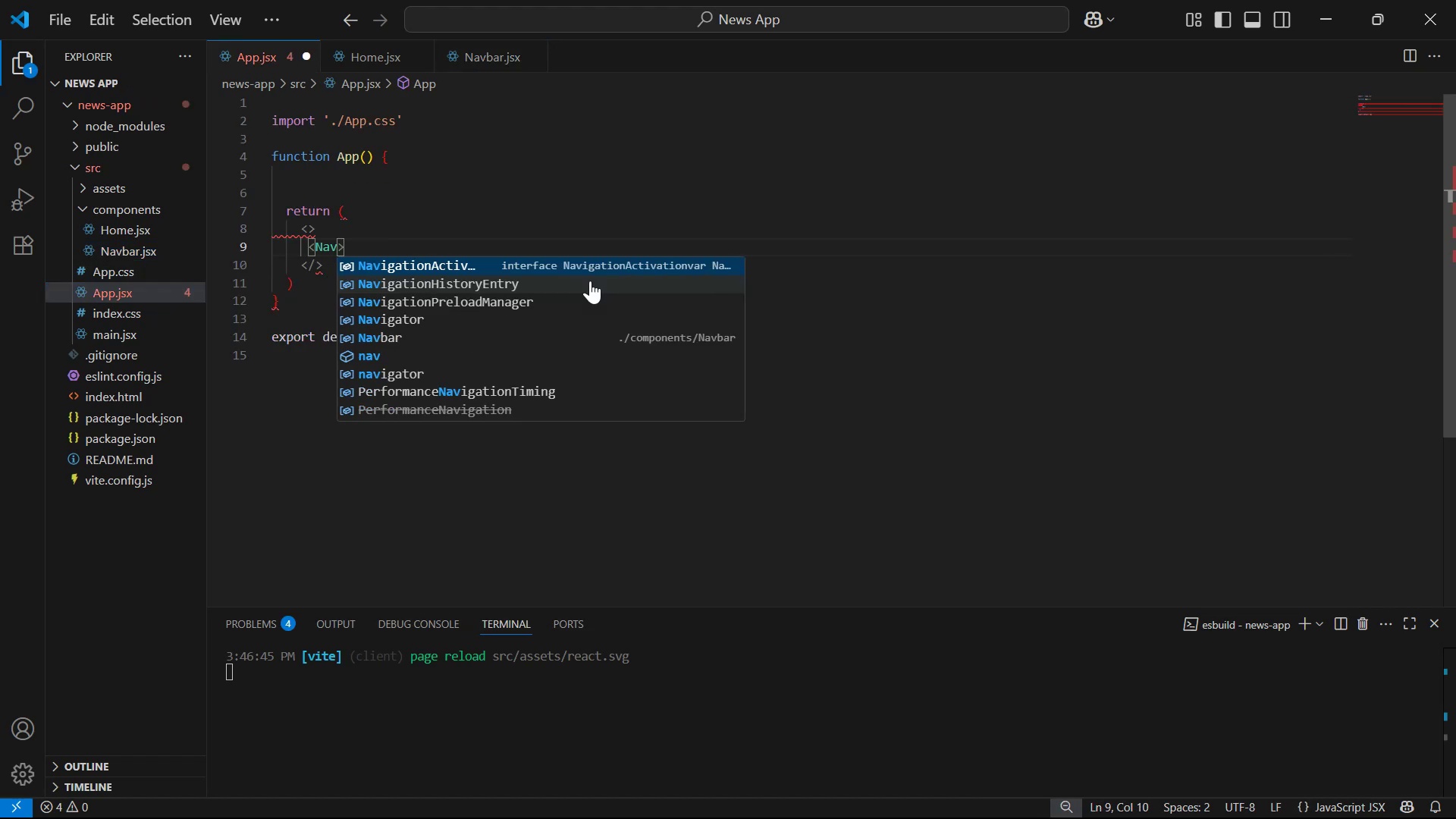 
key(ArrowDown)
 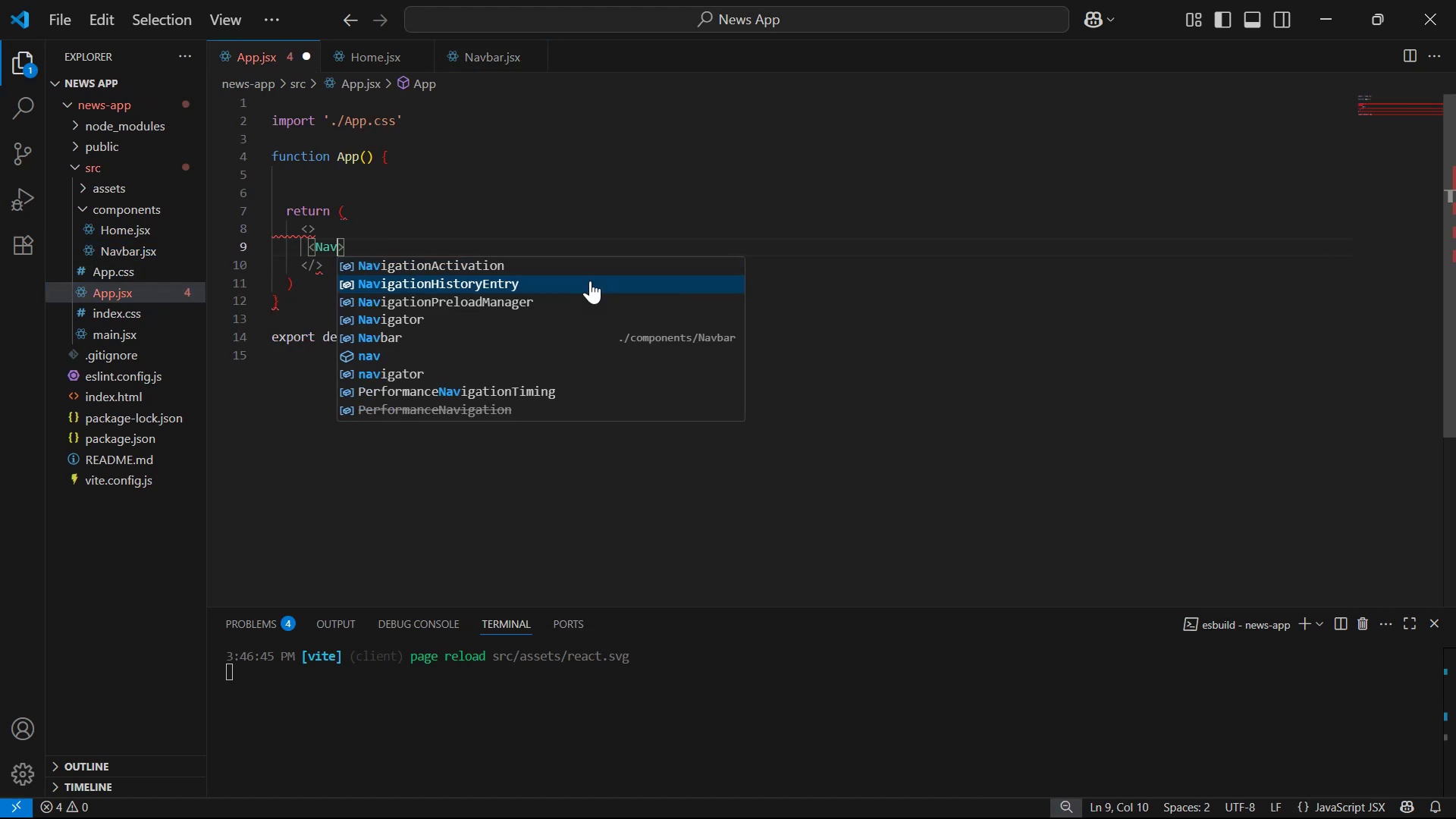 
key(ArrowDown)
 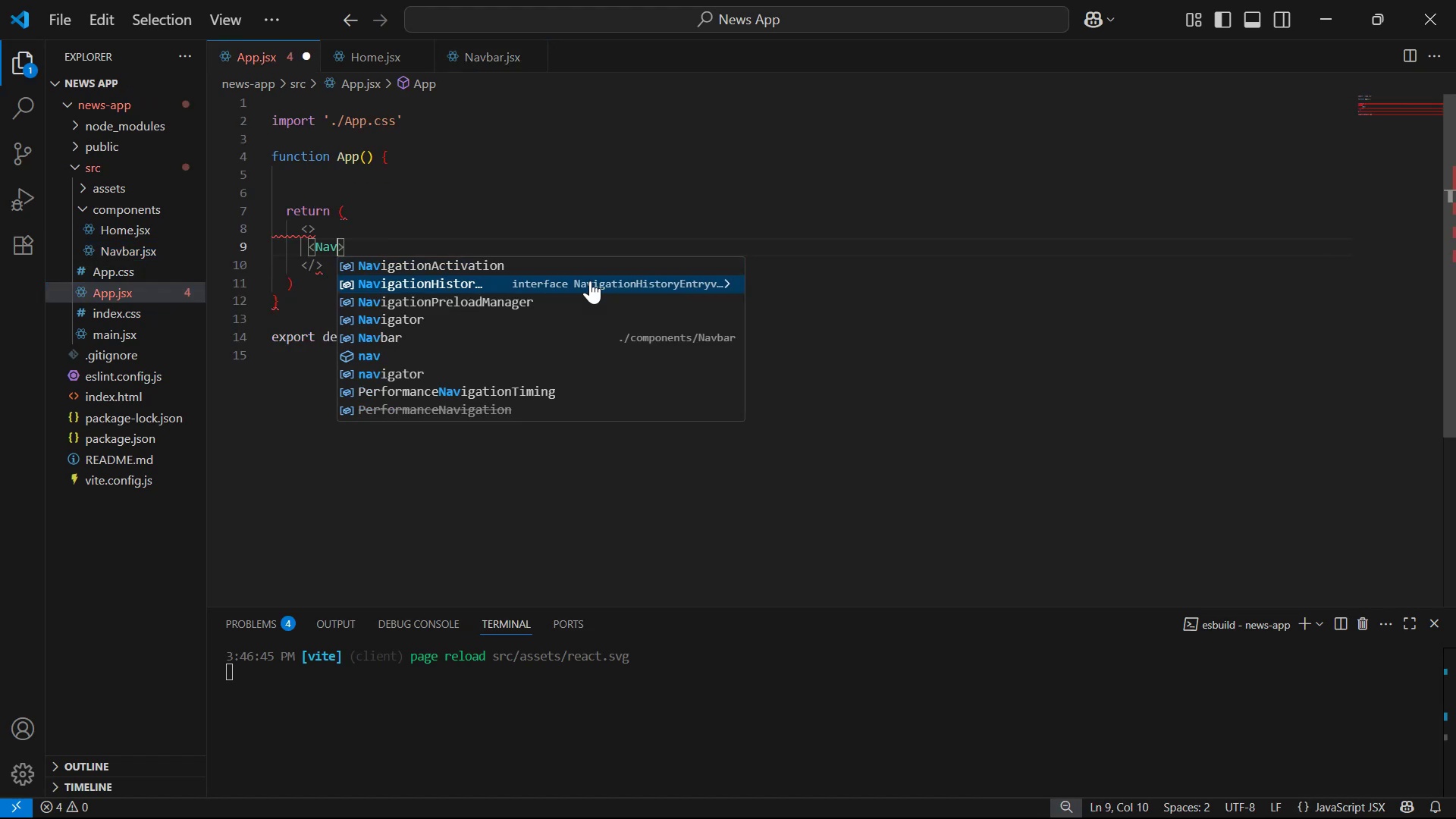 
key(ArrowDown)
 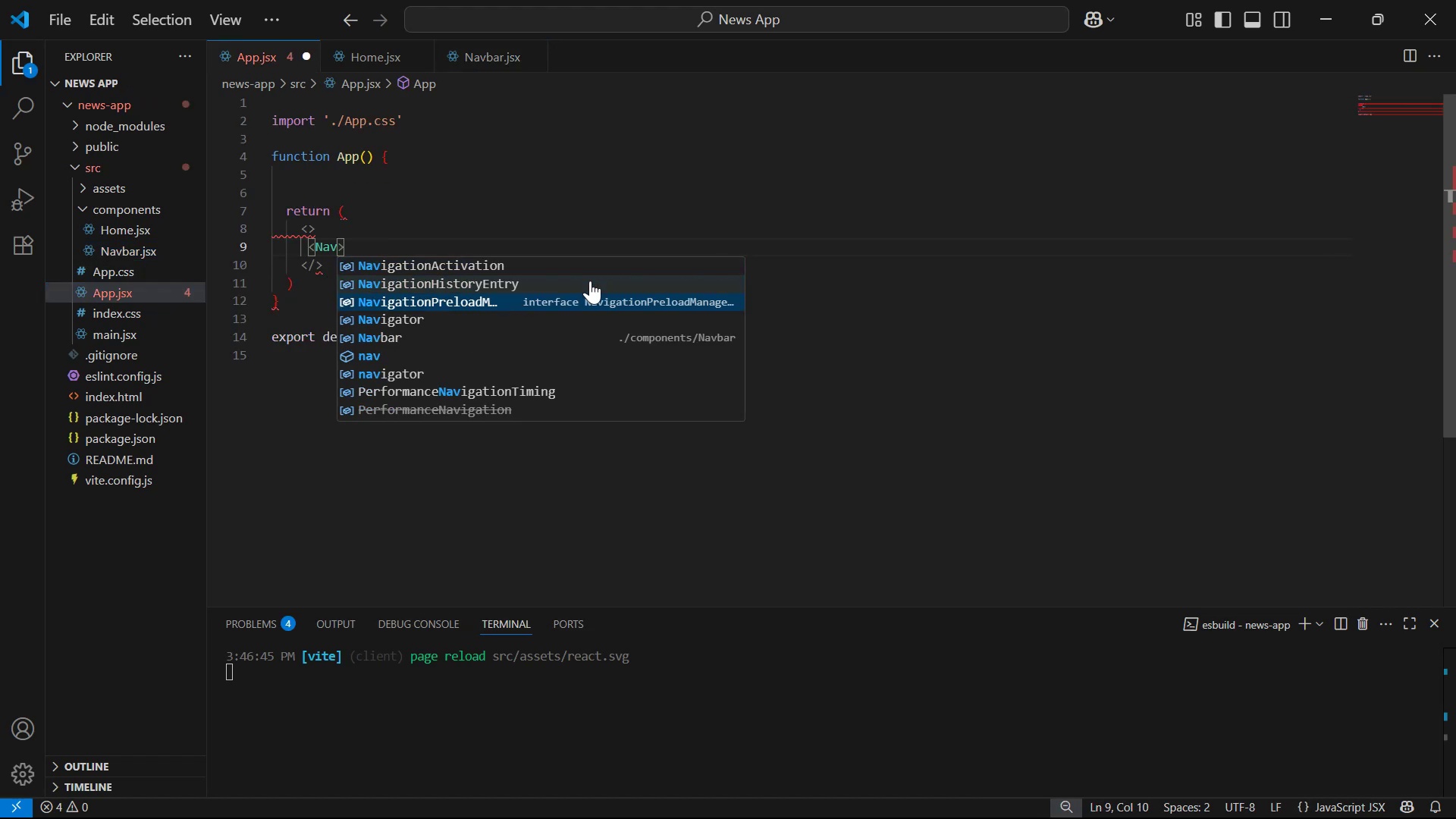 
key(ArrowDown)
 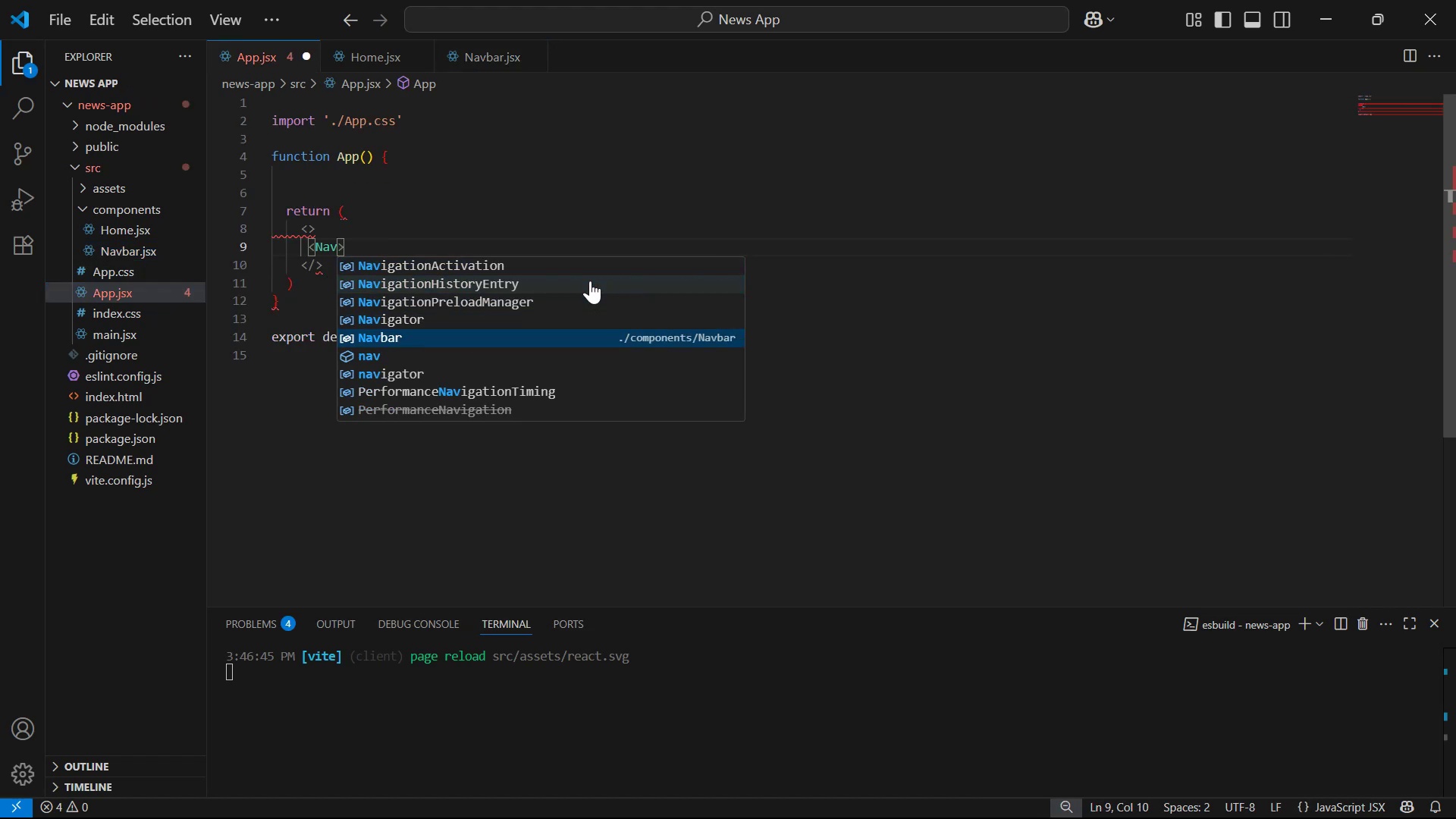 
key(Enter)
 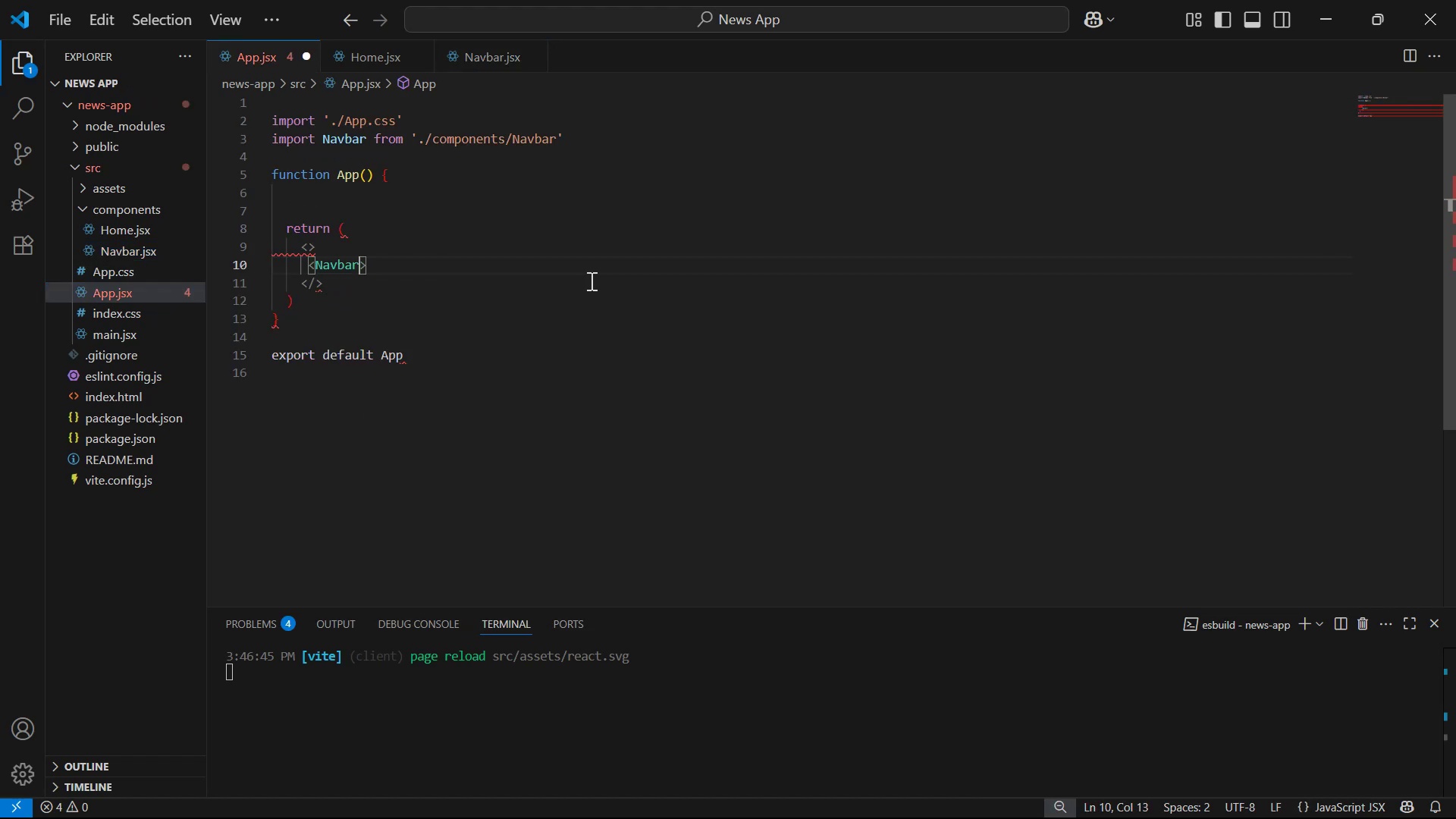 
key(Slash)
 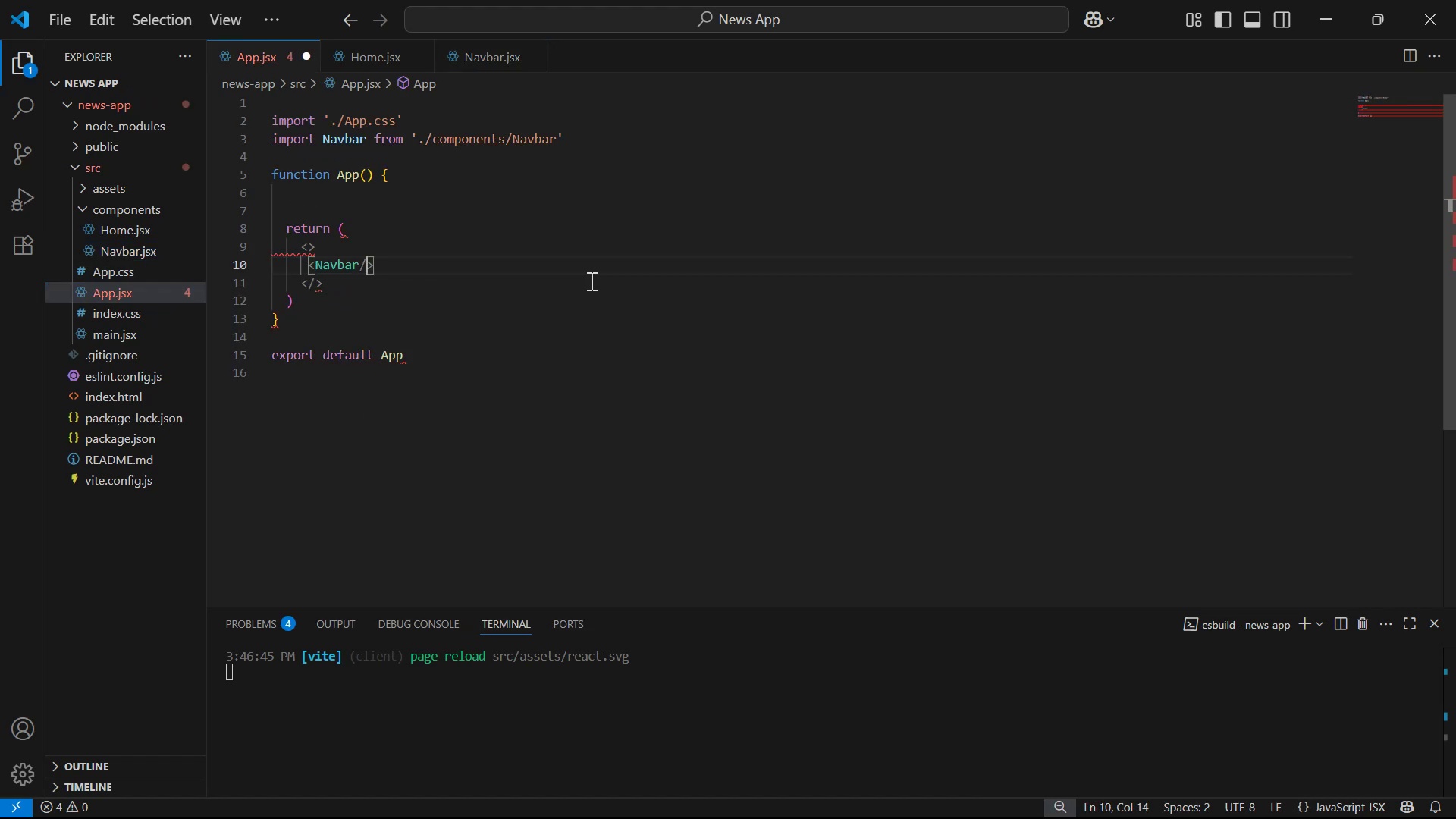 
key(ArrowRight)
 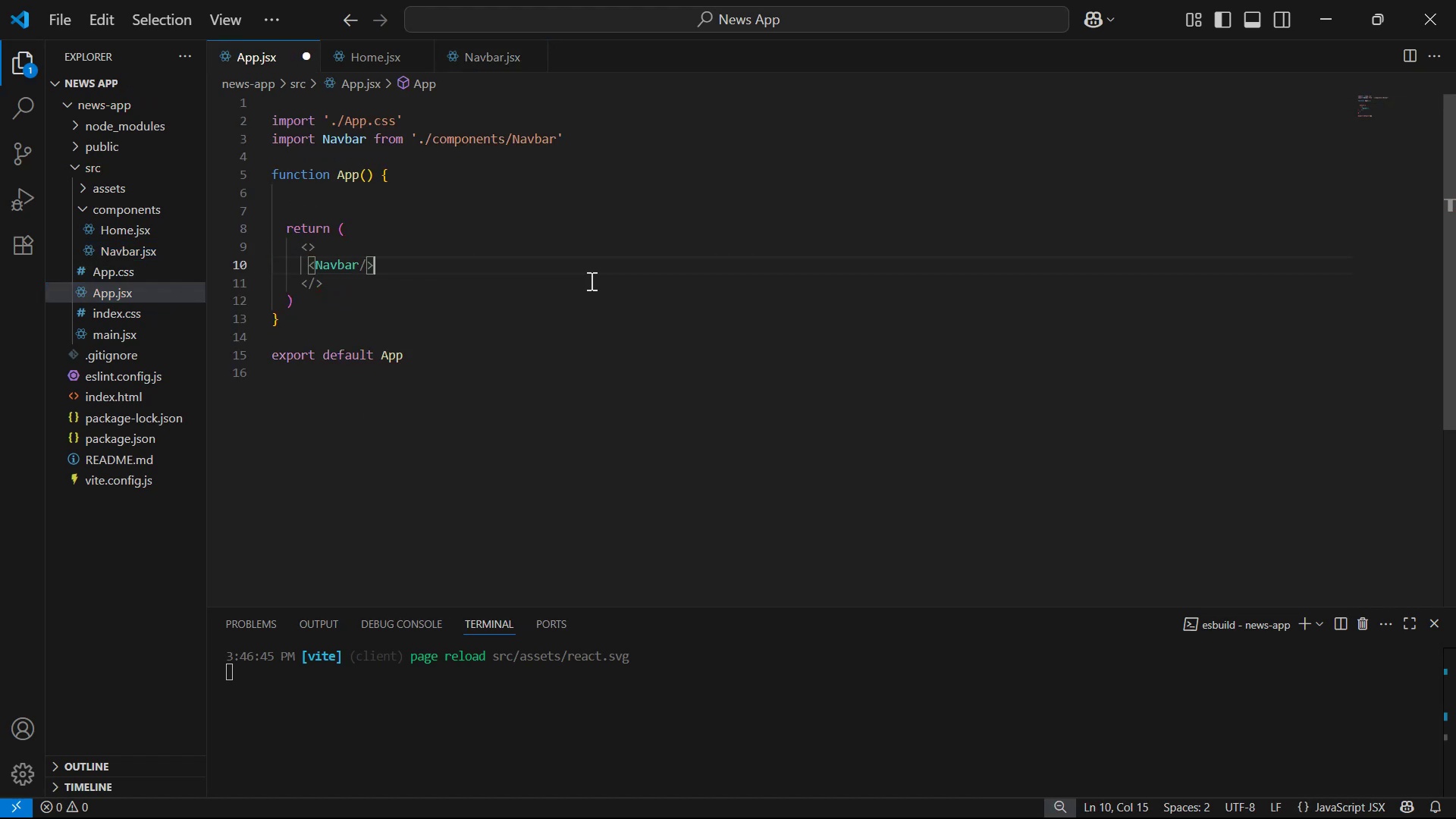 
key(Enter)
 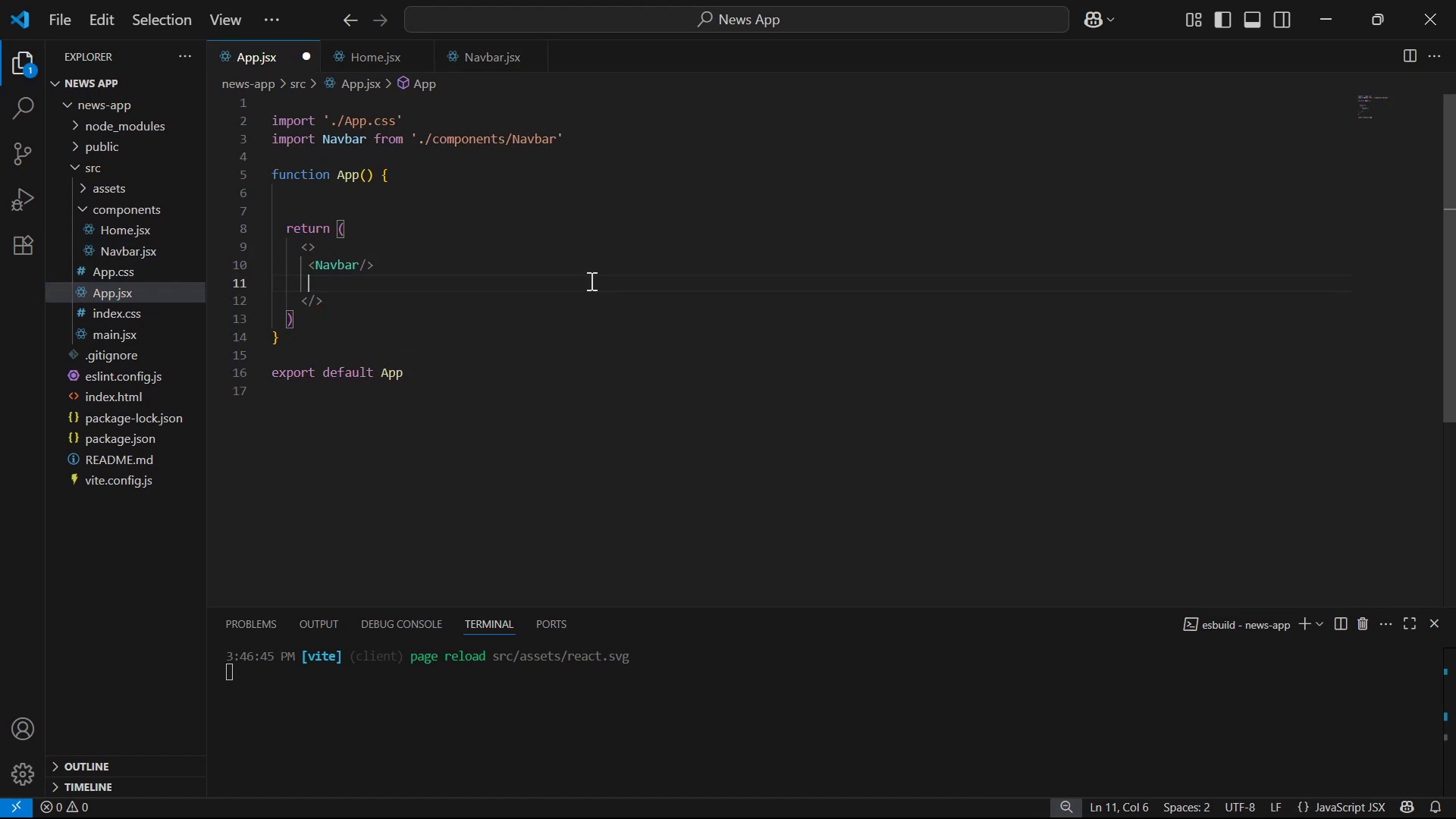 
type(Home)
key(Backspace)
key(Backspace)
key(Backspace)
key(Backspace)
type(>)
key(Backspace)
type(<Hoem)
 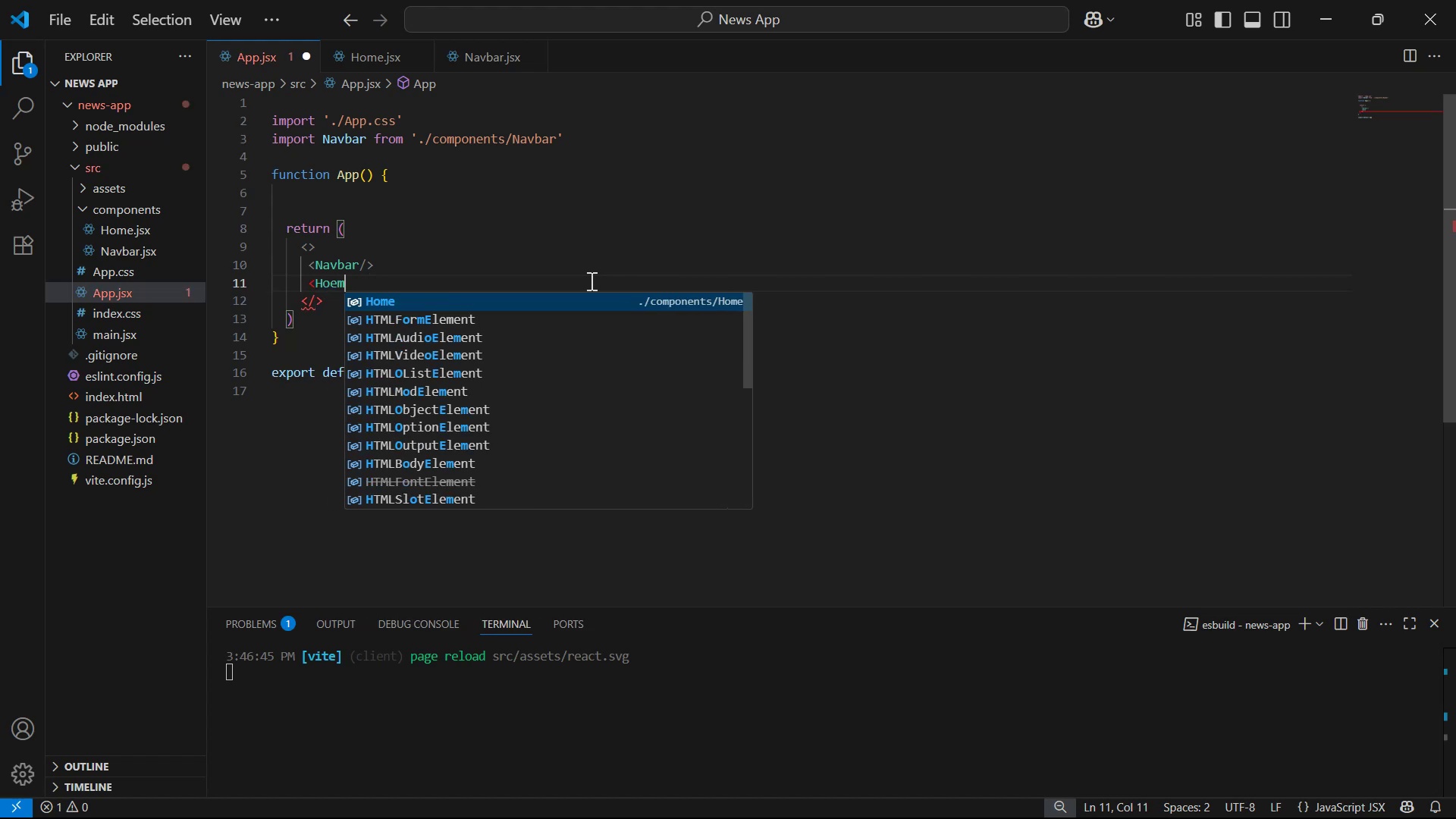 
key(Enter)
 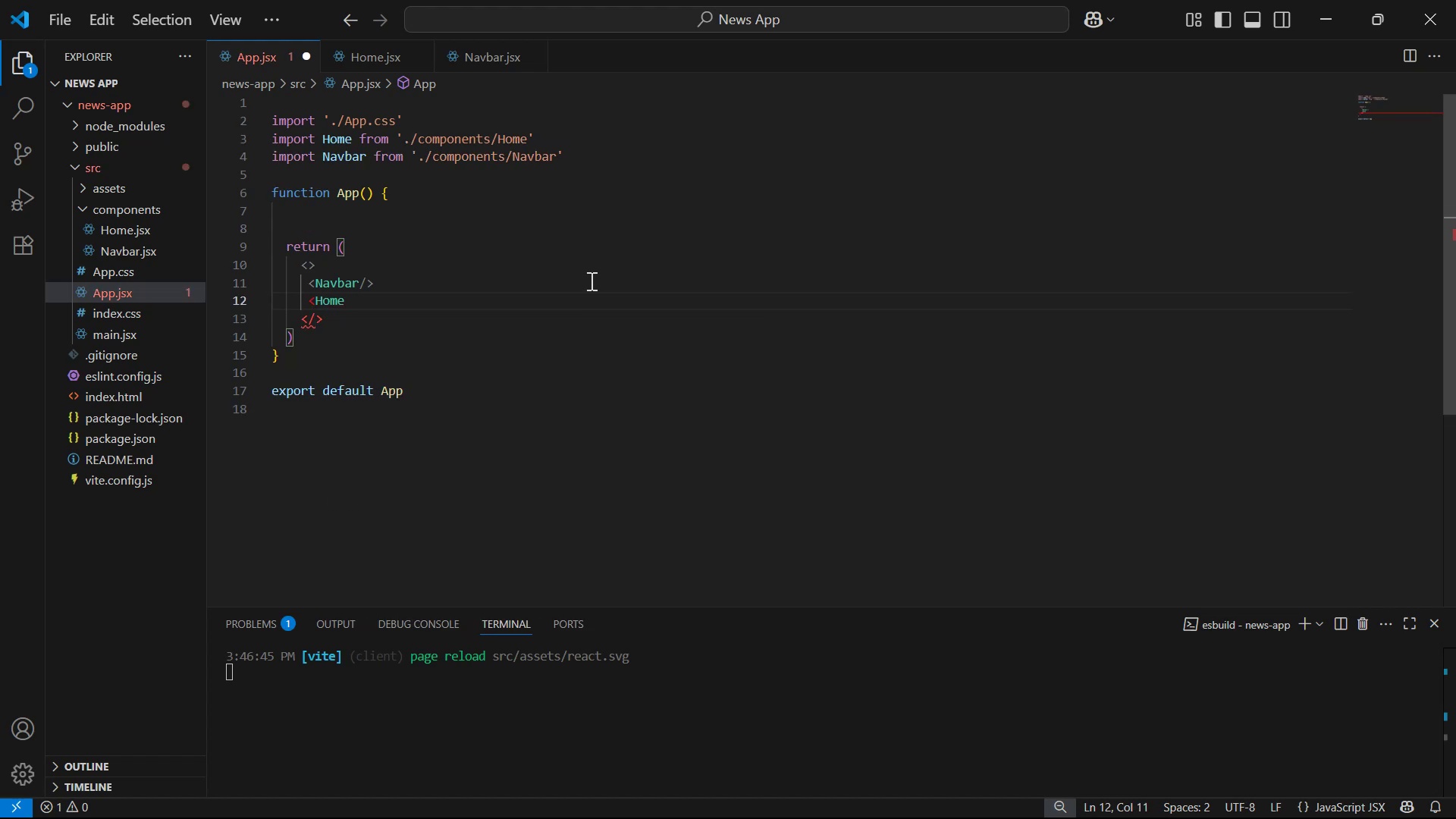 
key(Slash)
 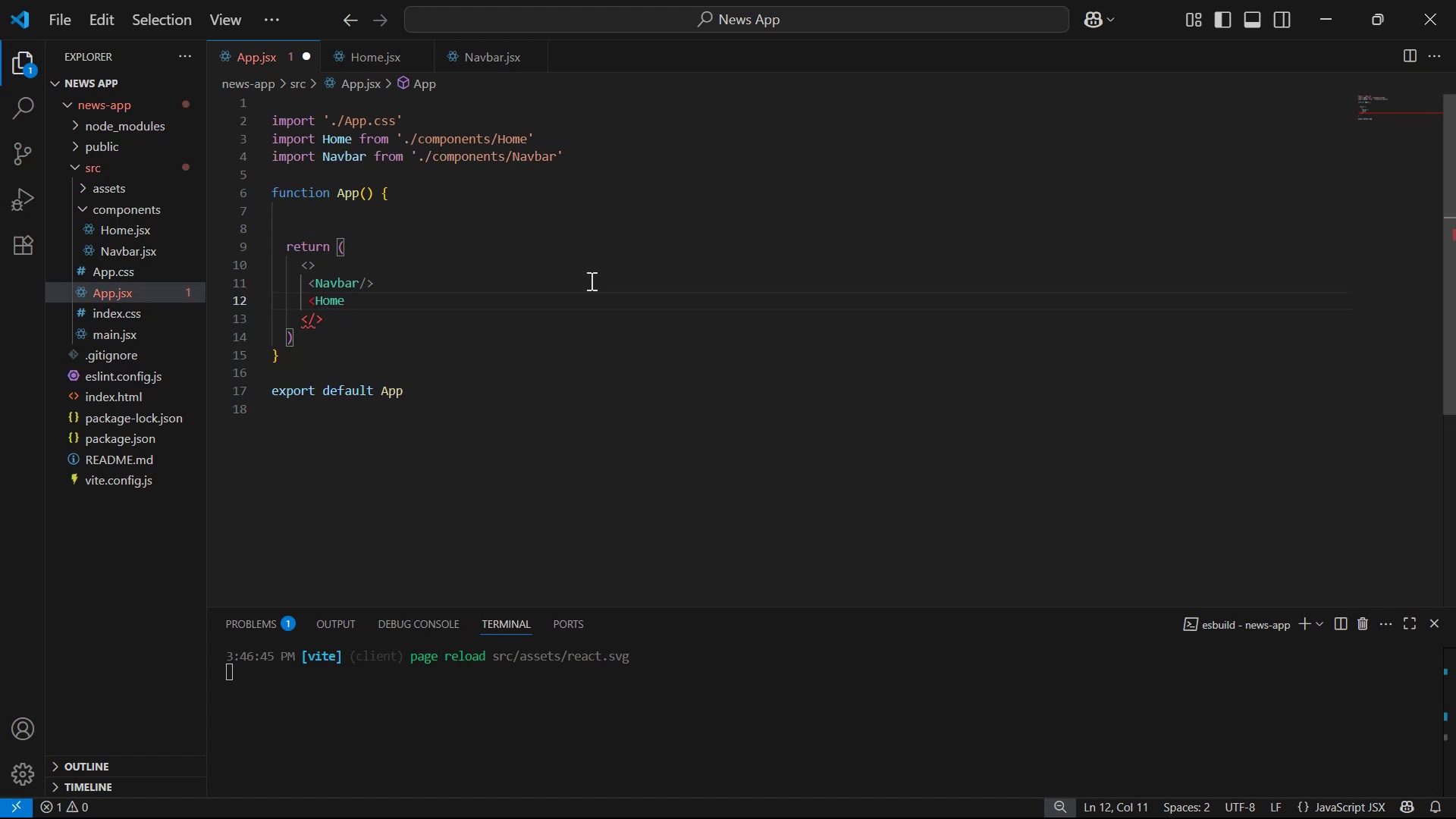 
key(Shift+ShiftLeft)
 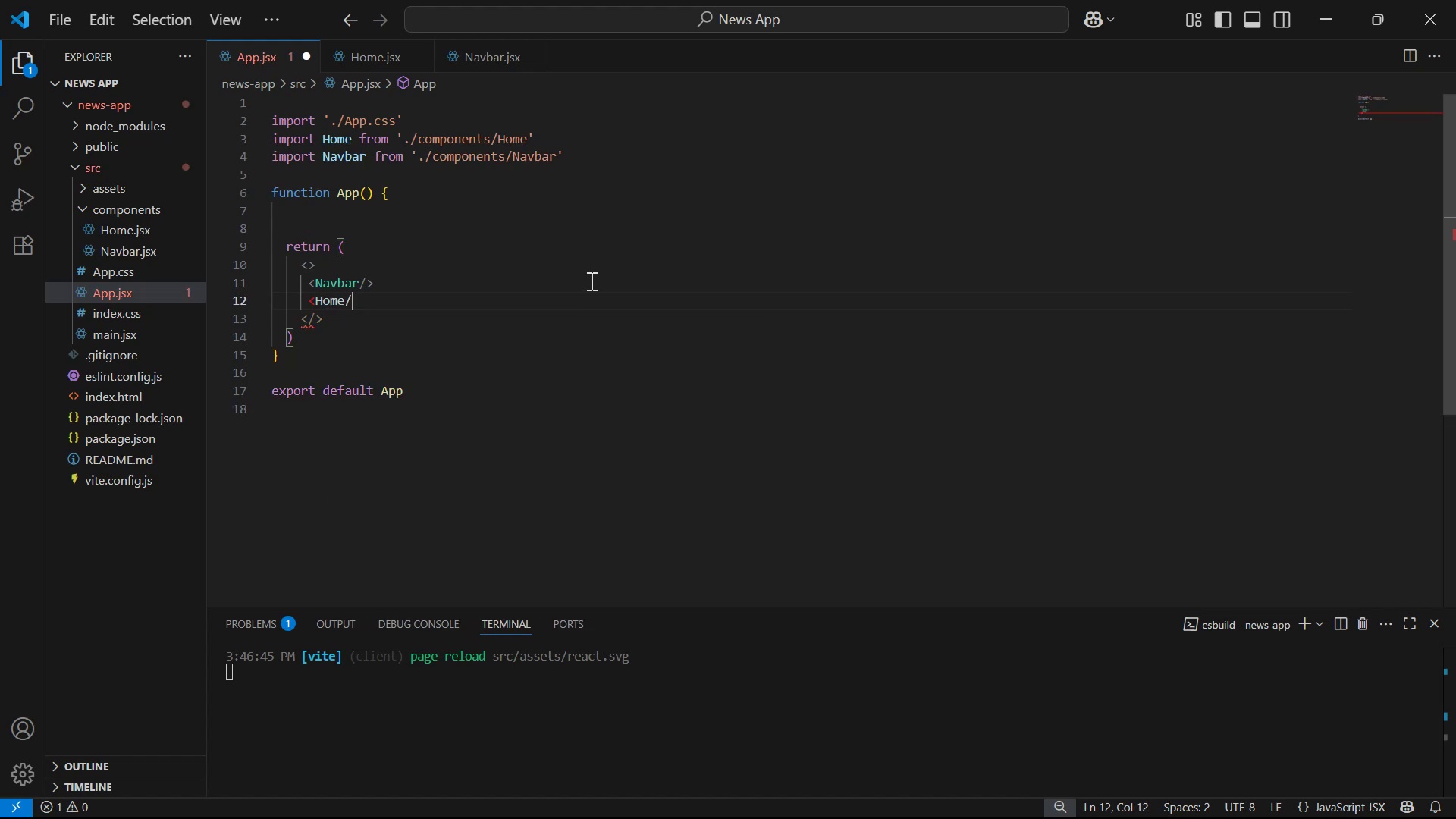 
key(Shift+Period)
 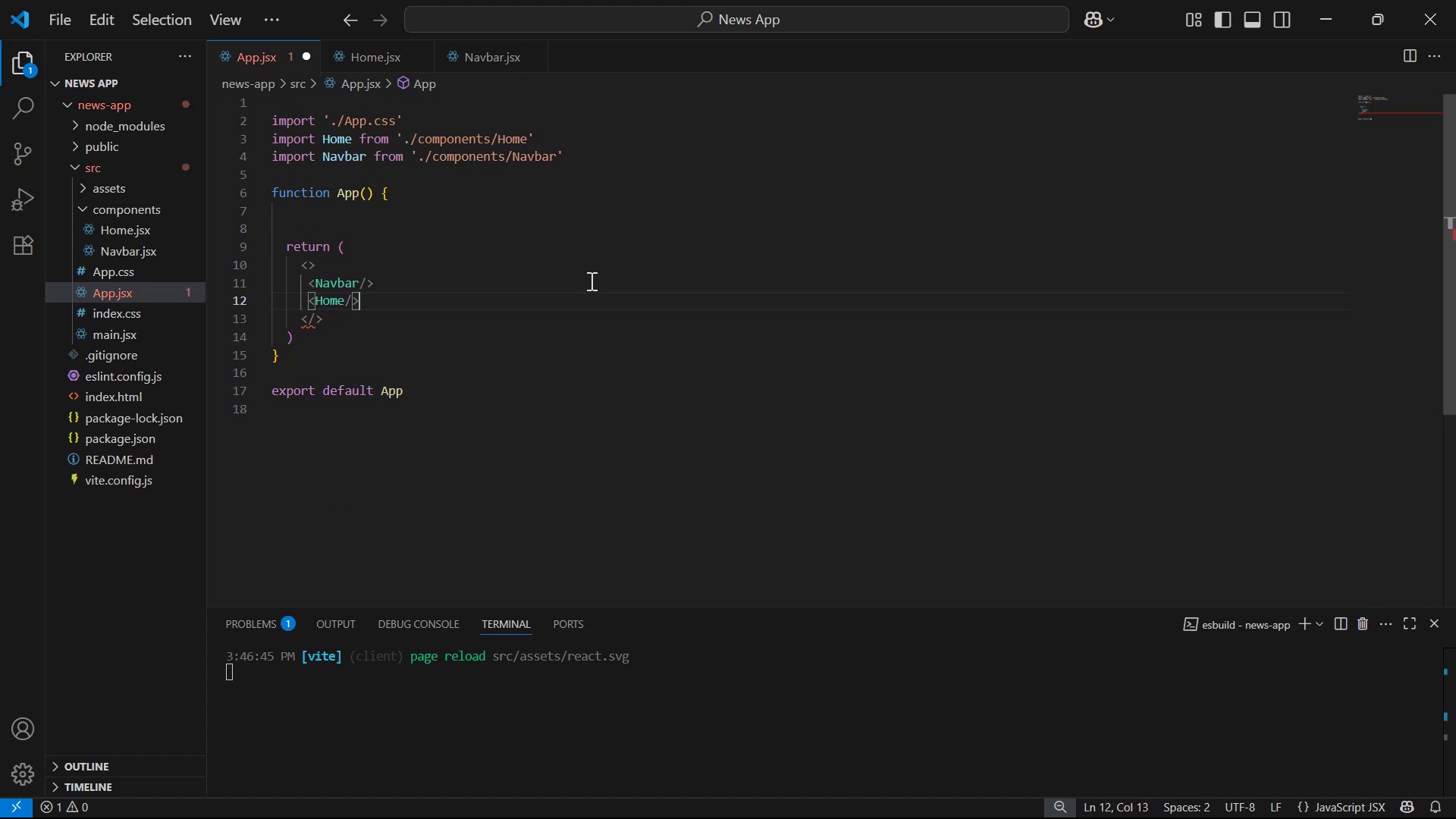 
key(Control+S)
 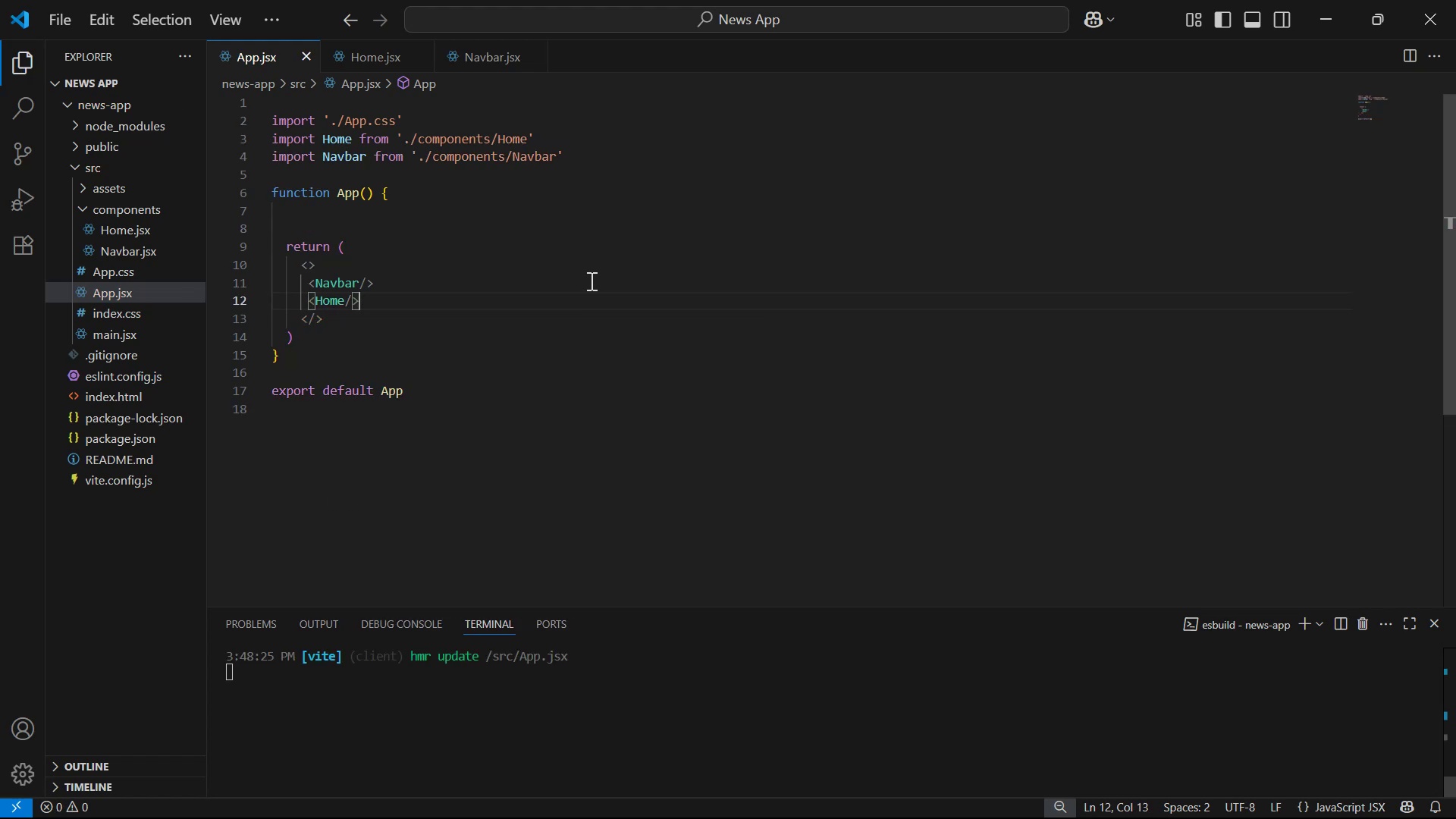 
key(Alt+Tab)
 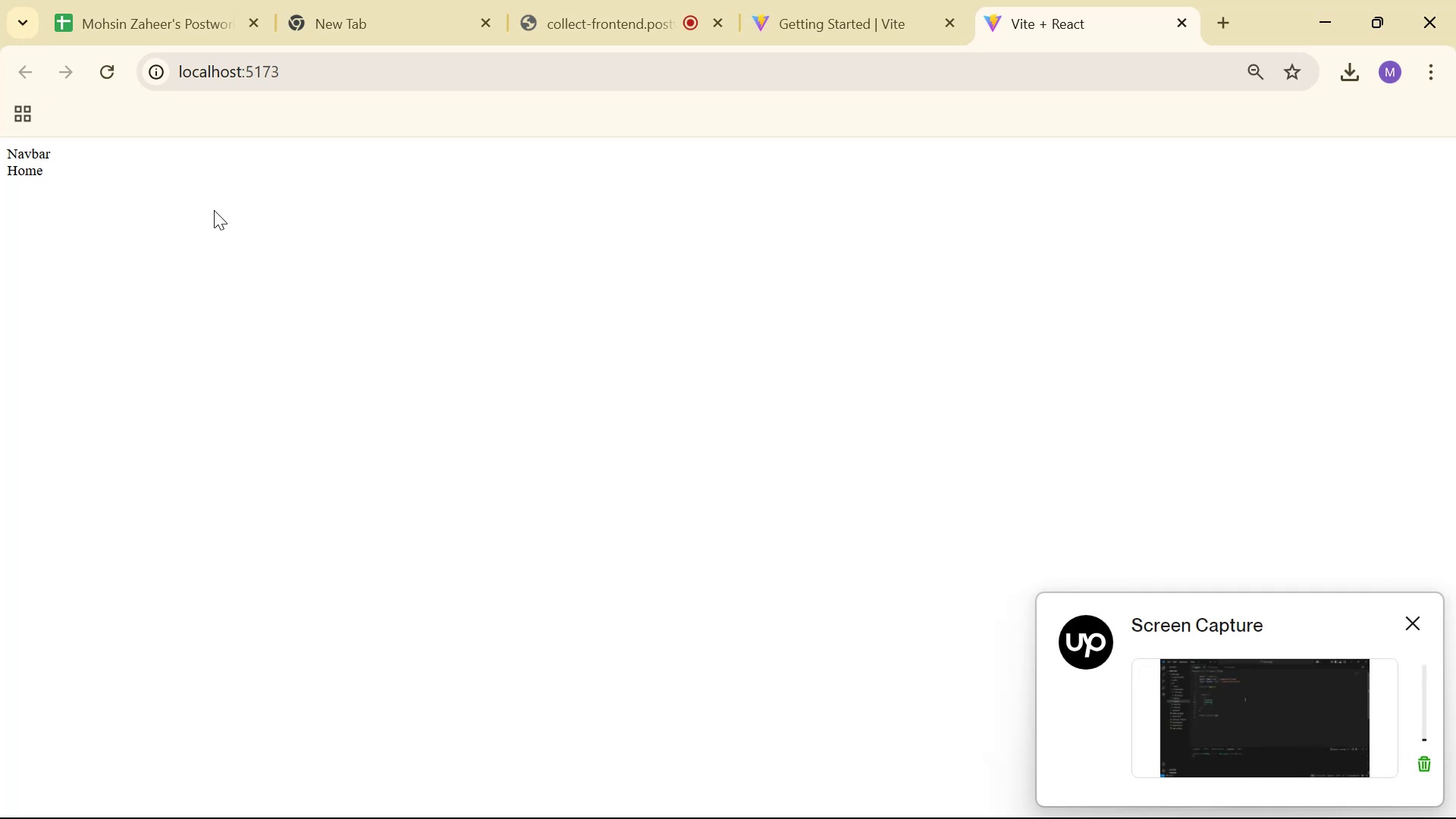 
left_click([1410, 618])
 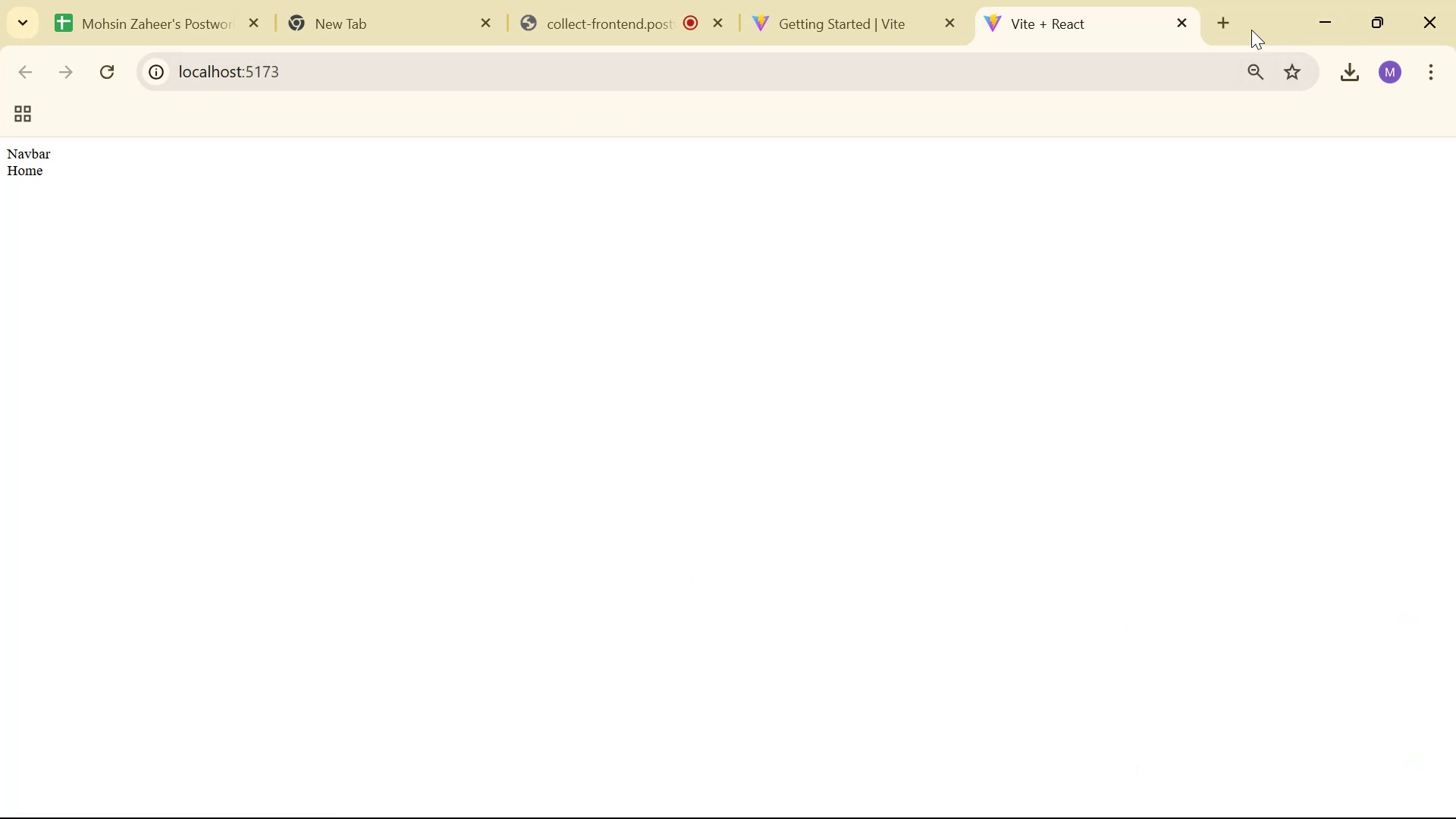 
wait(5.68)
 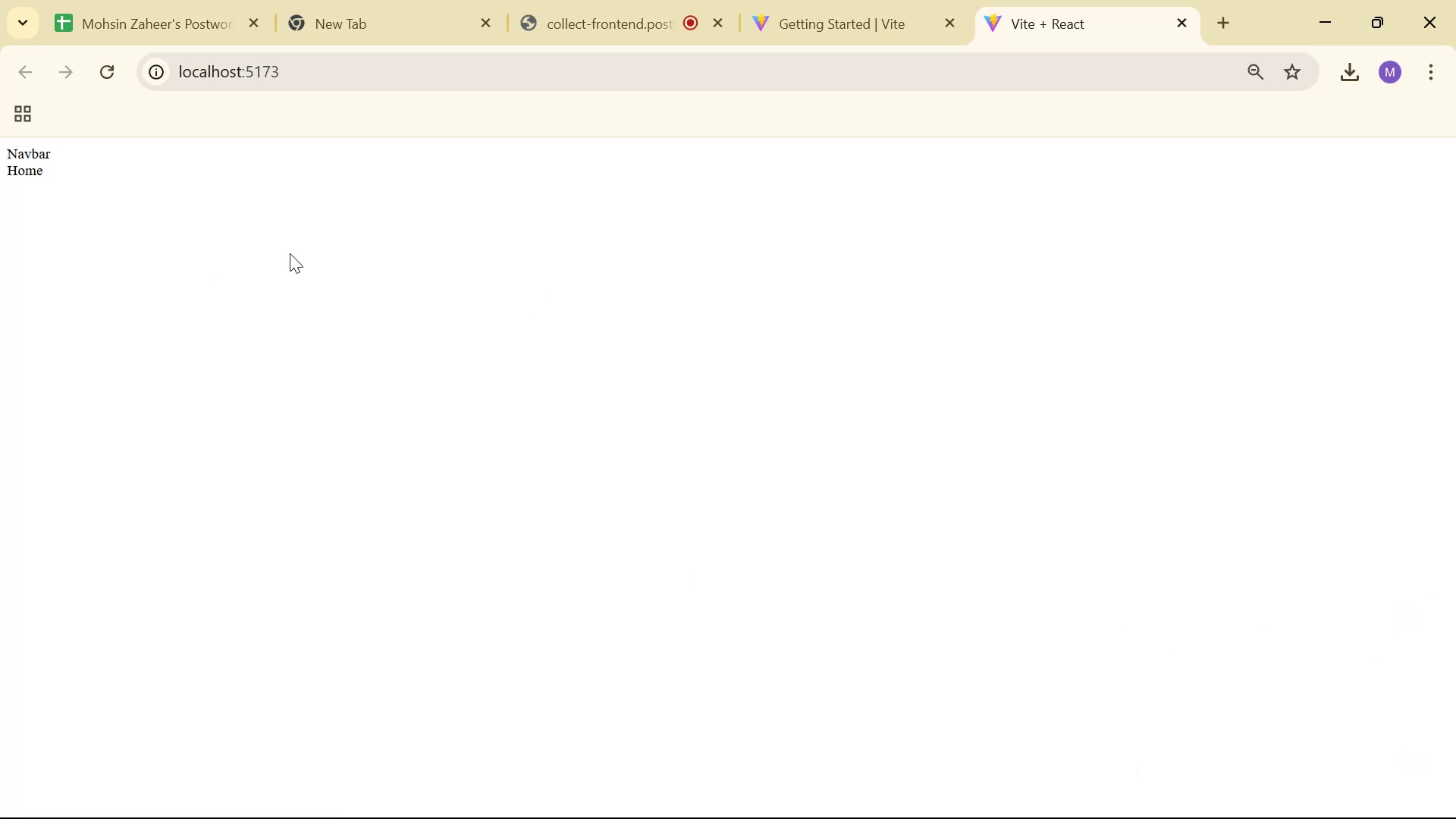 
left_click([993, 23])
 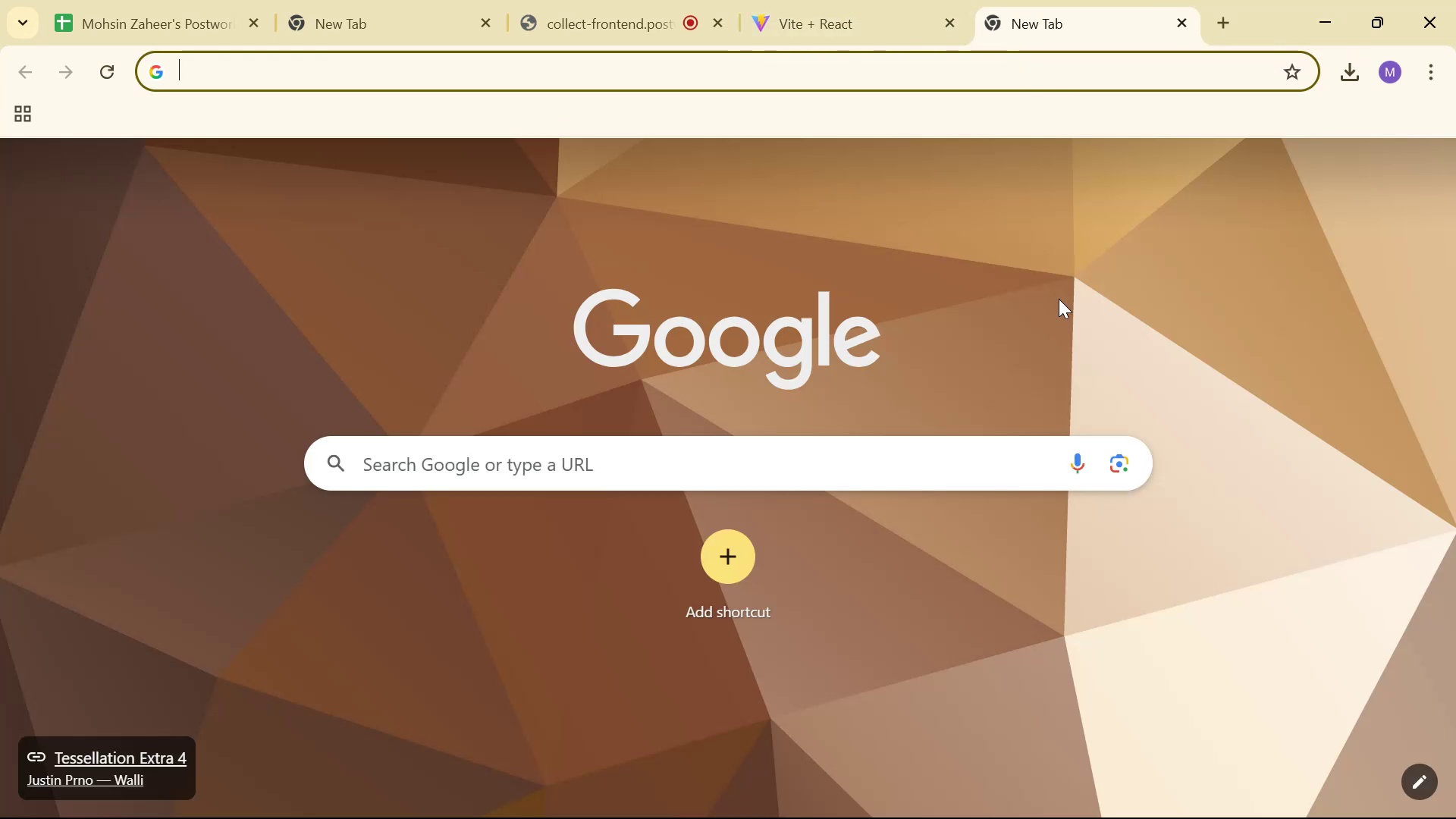 
type(figna)
key(Backspace)
key(Backspace)
type(ma)
 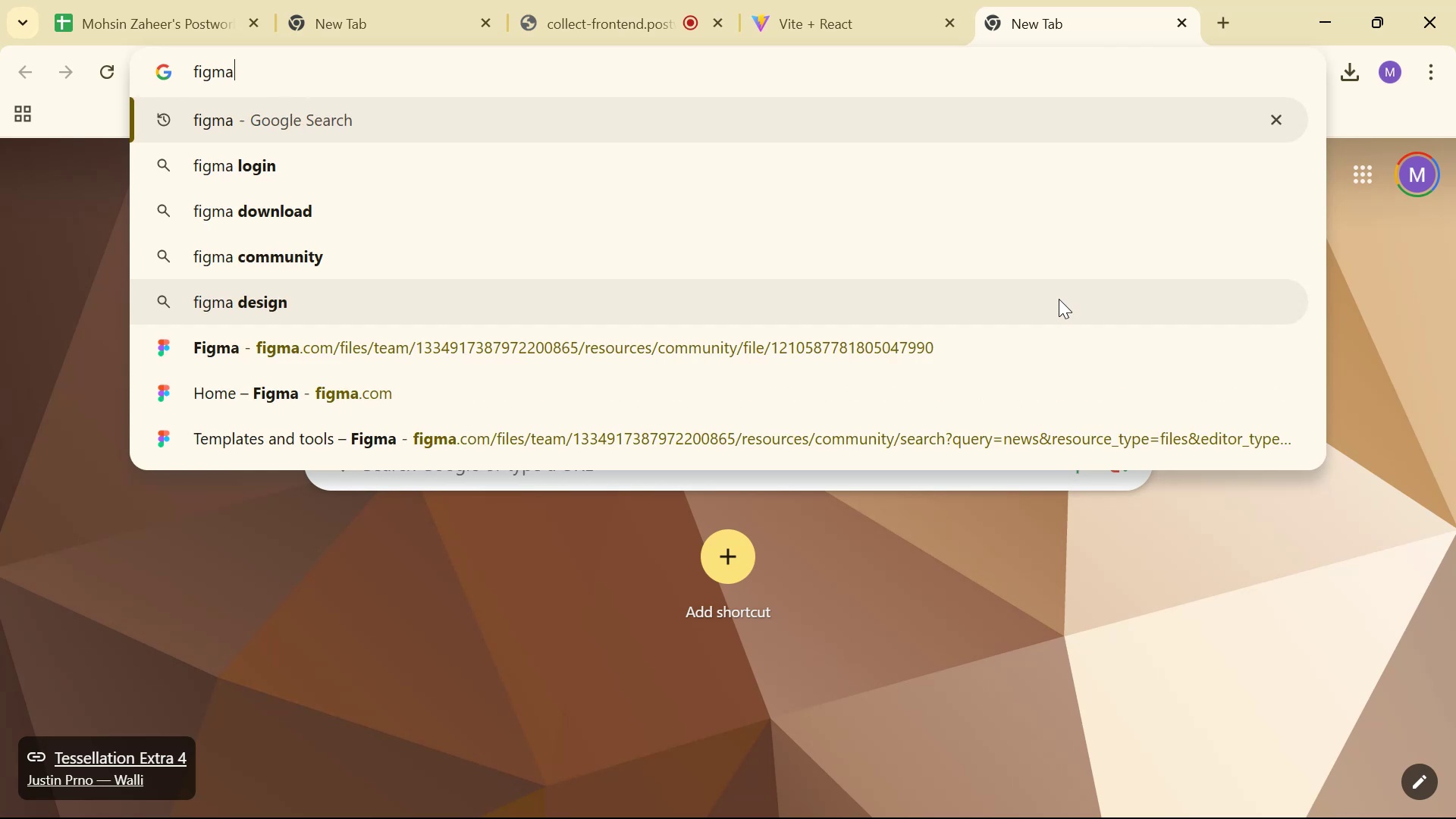 
key(Enter)
 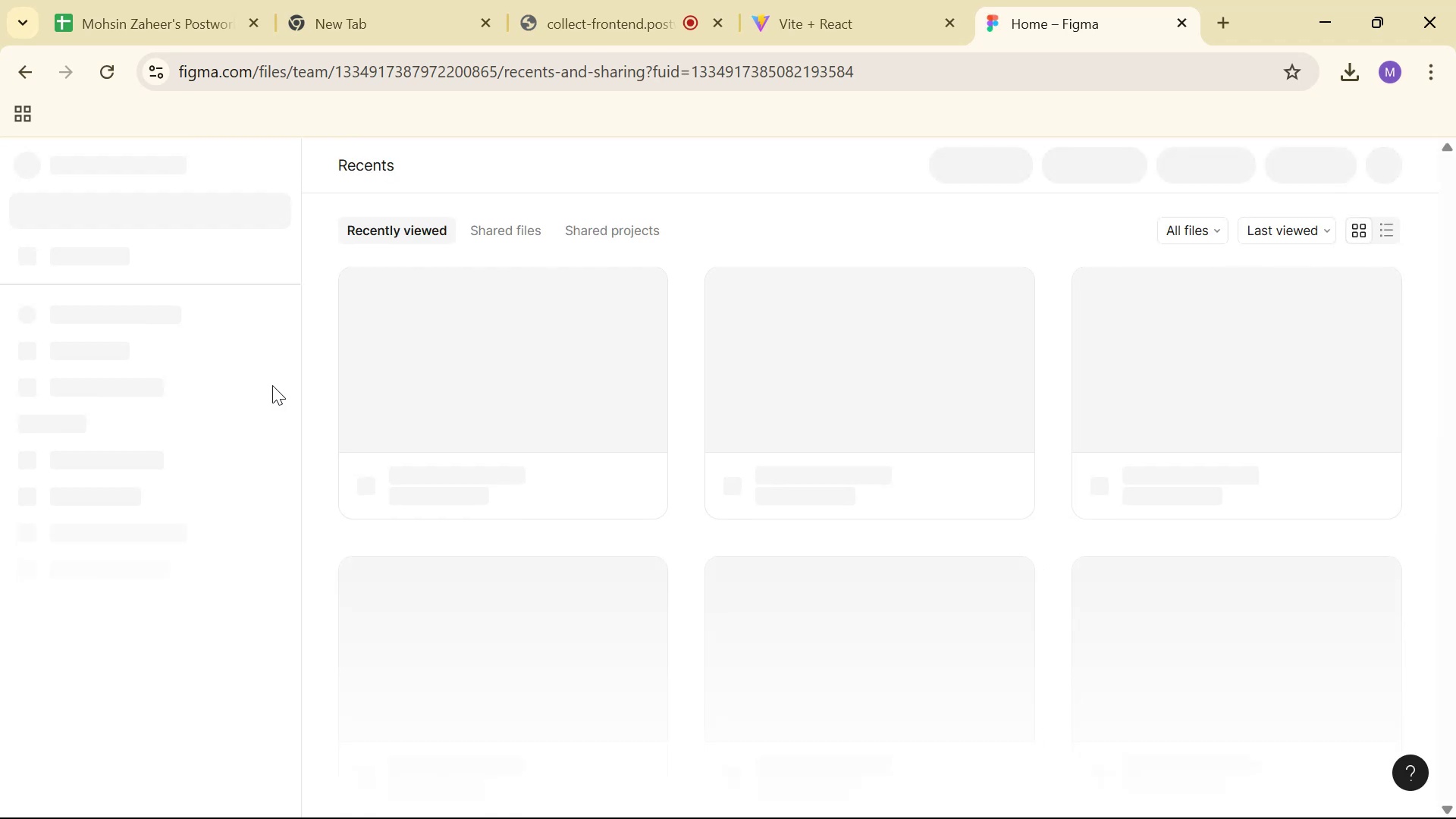 
wait(16.33)
 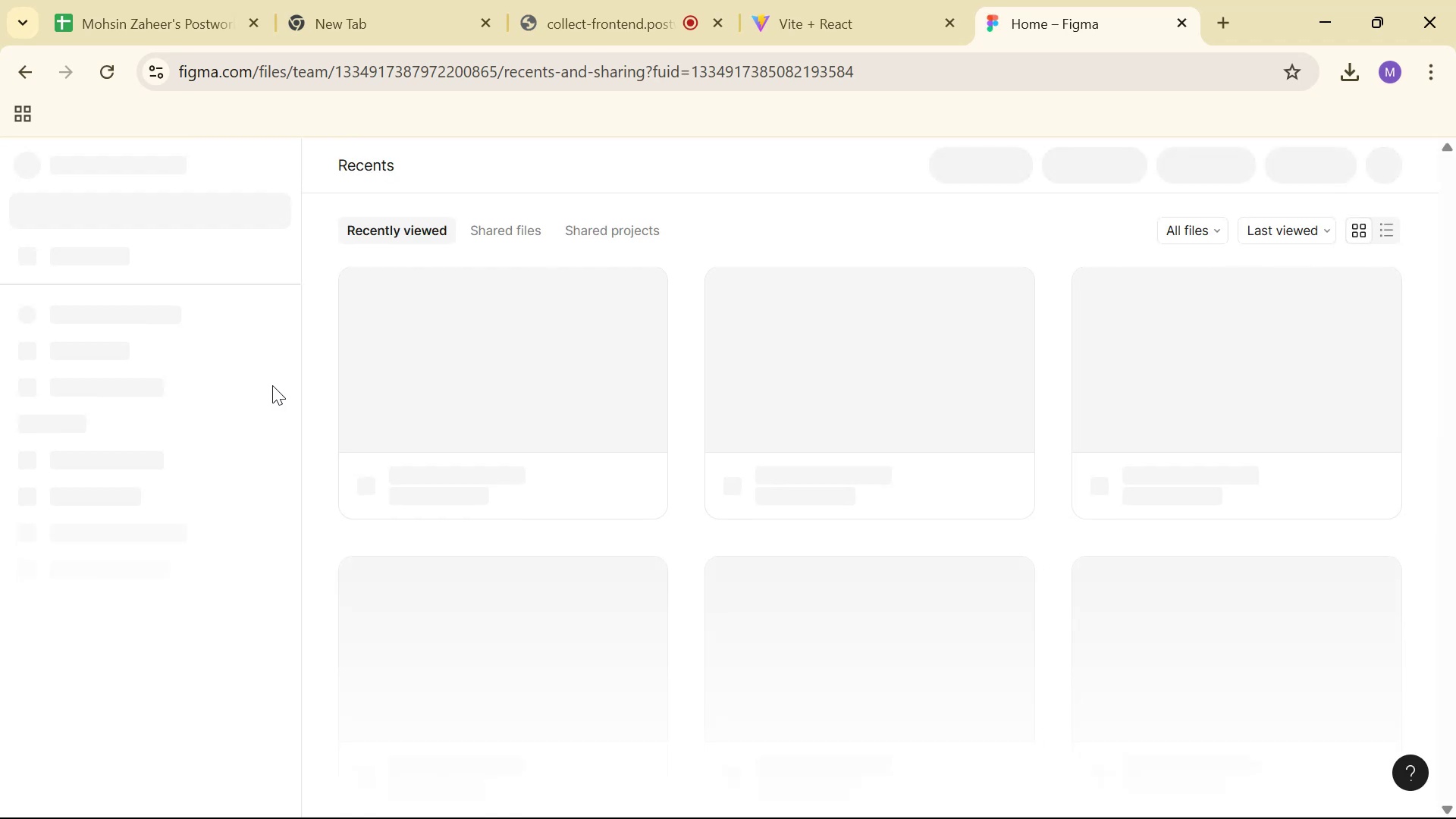 
scroll: coordinate [779, 224], scroll_direction: down, amount: 2.0
 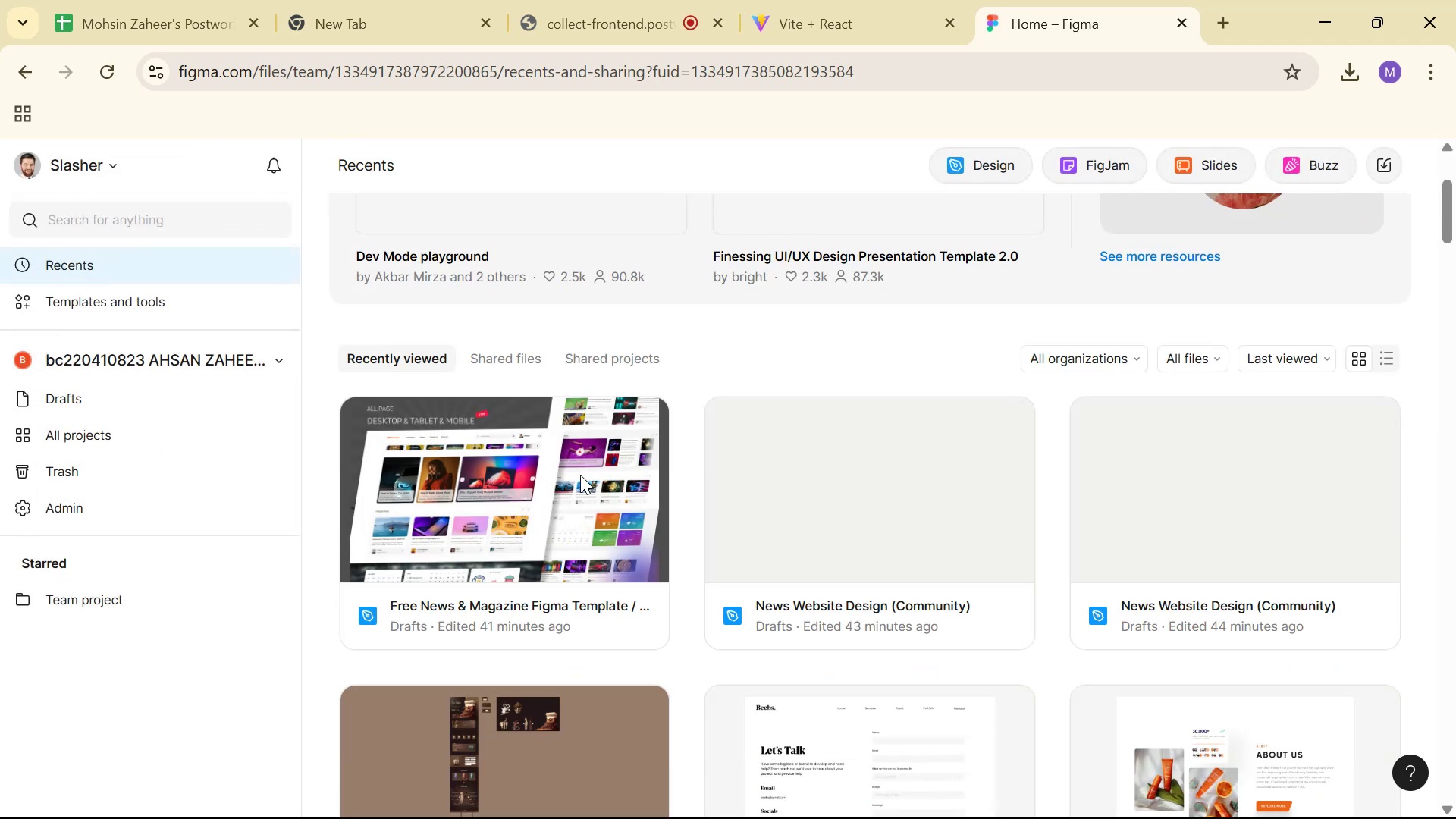 
left_click([576, 475])
 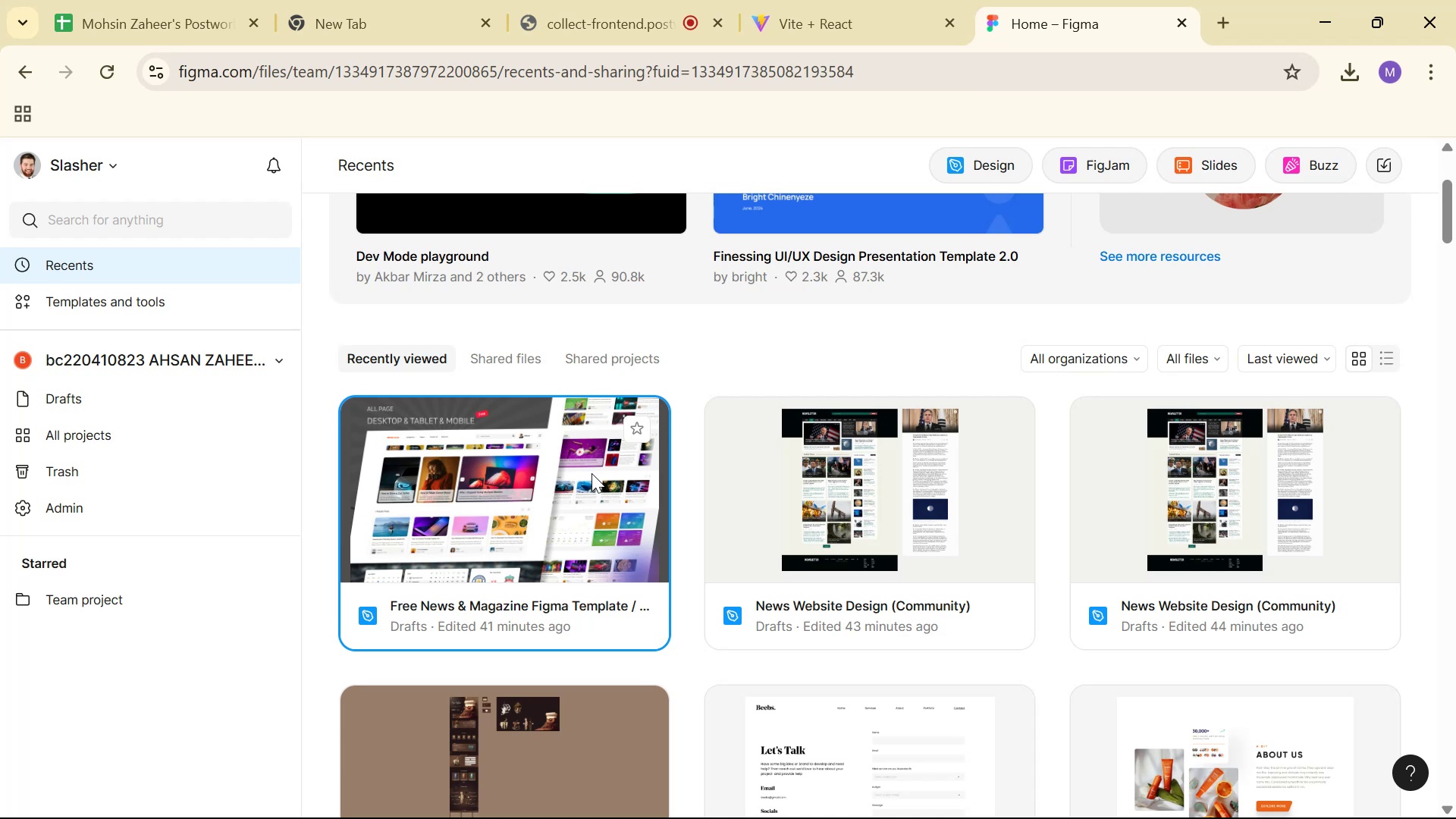 
double_click([576, 495])
 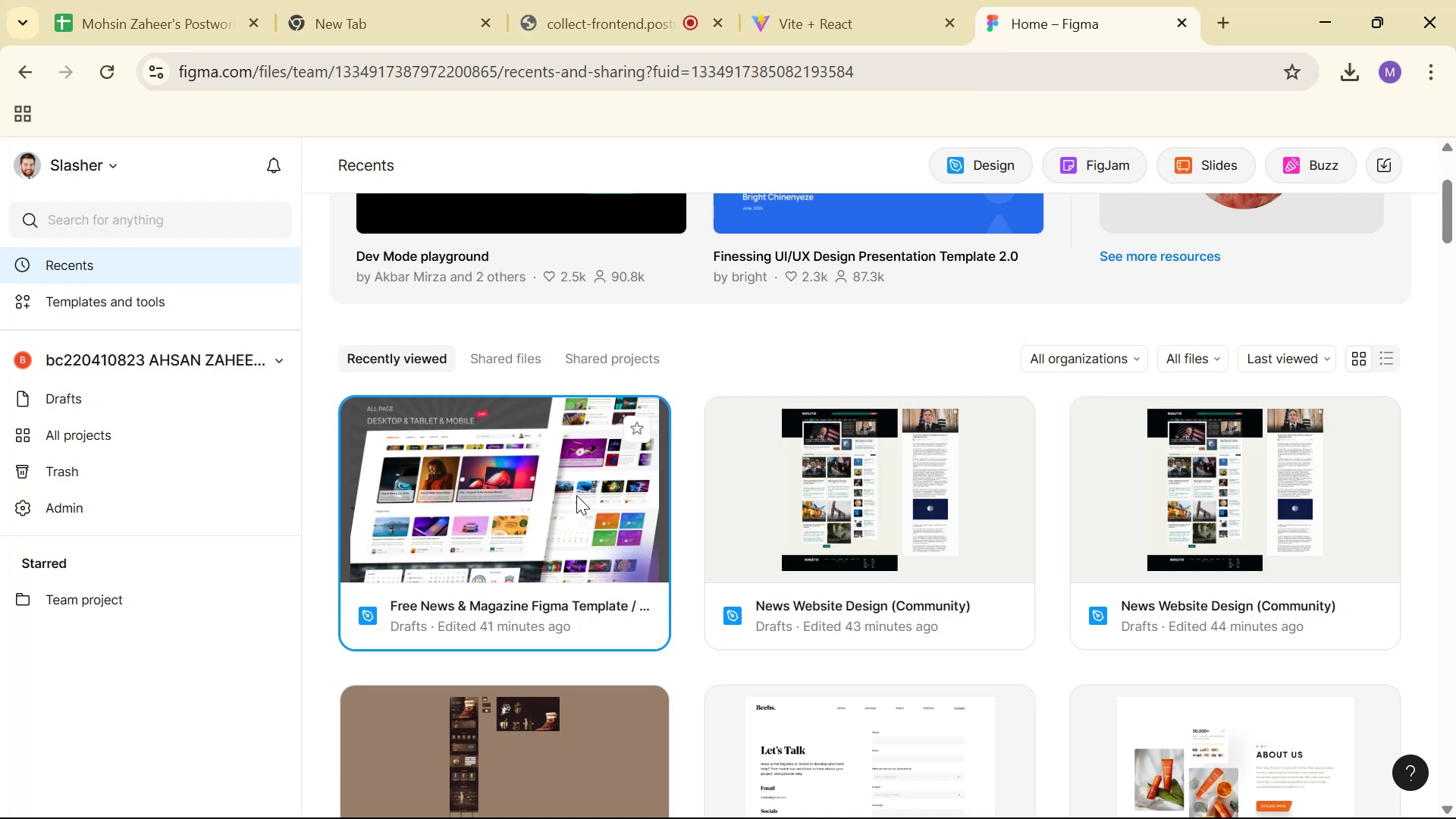 
triple_click([576, 500])
 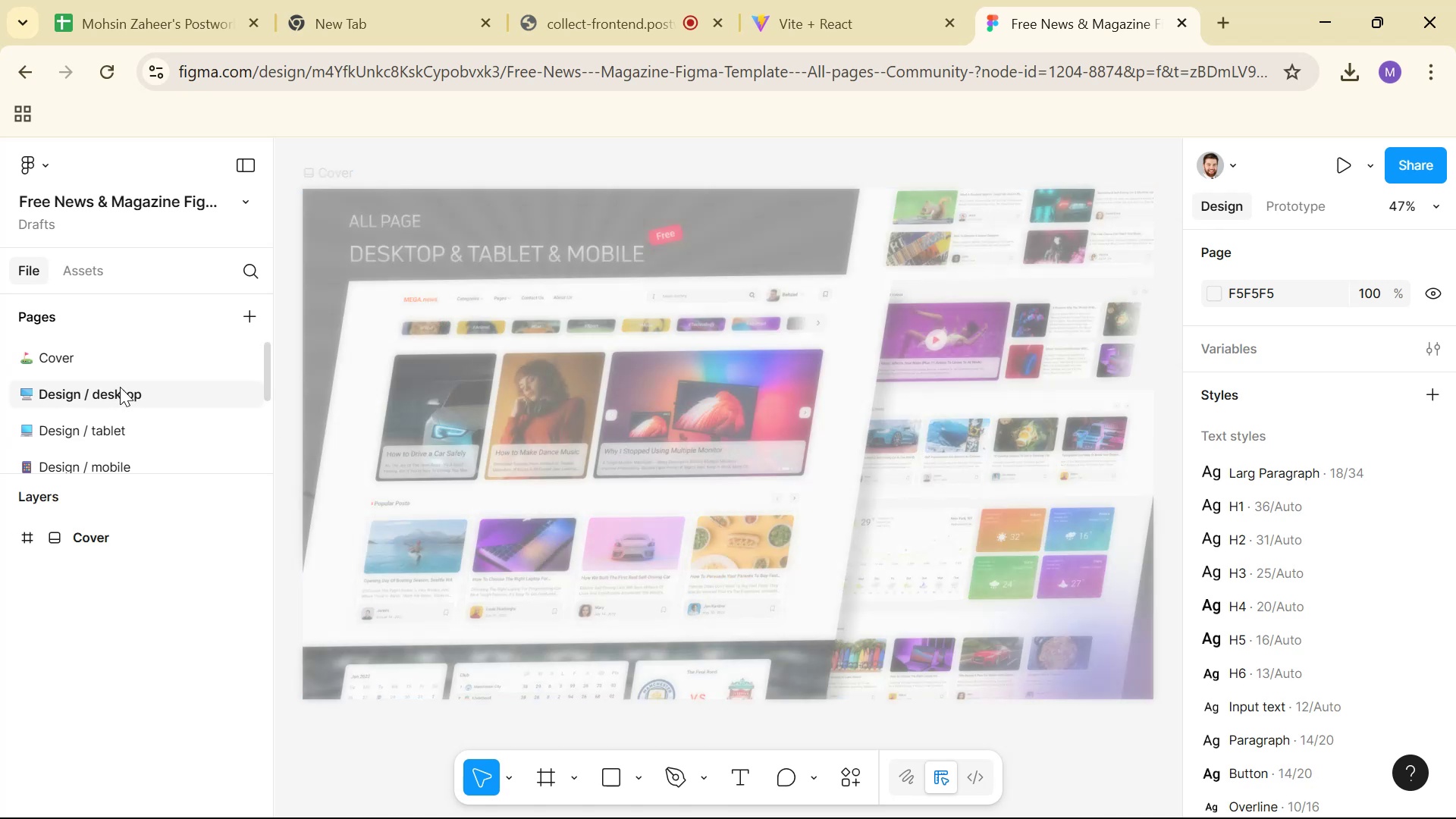 
wait(26.62)
 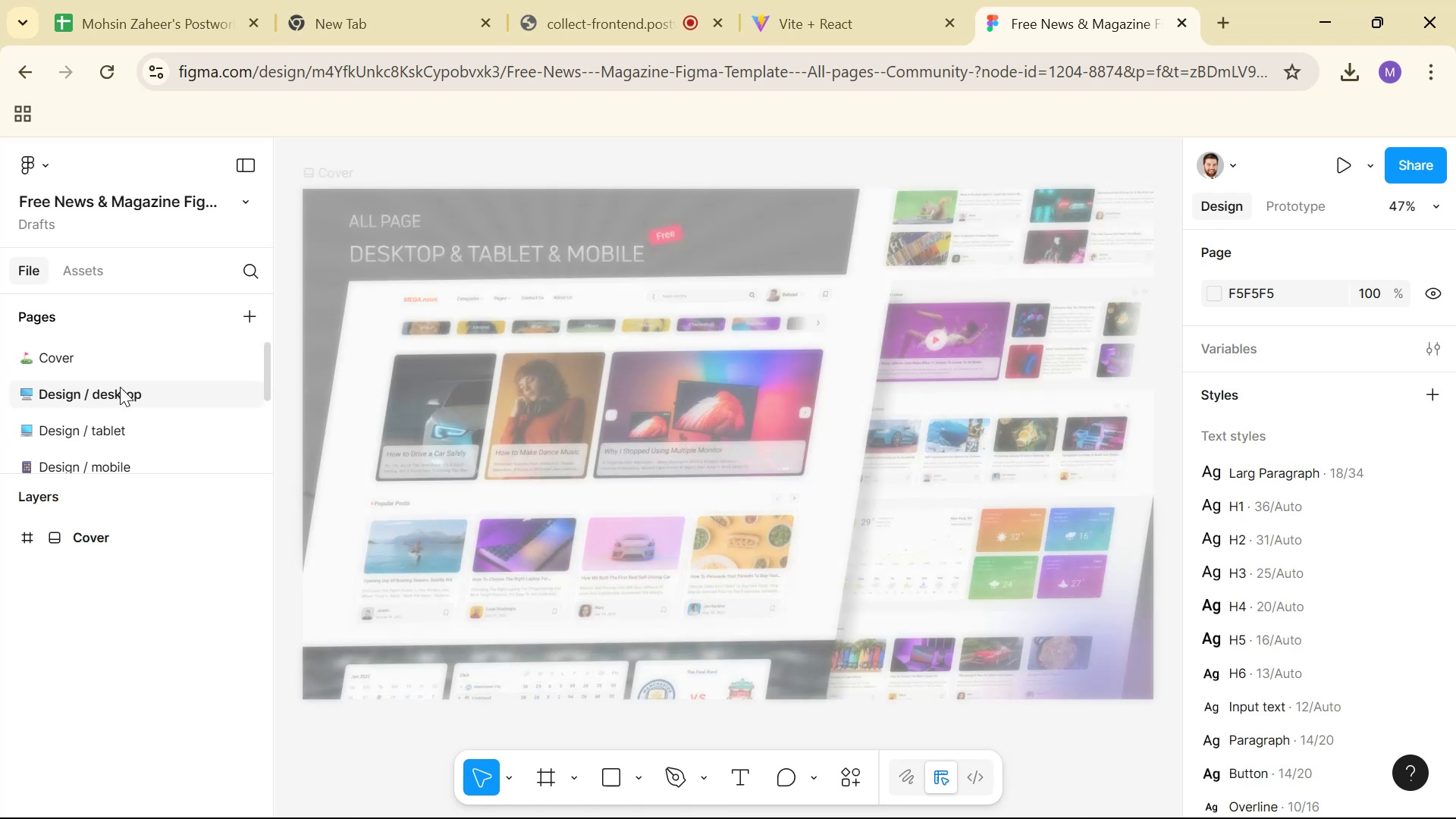 
hold_key(key=ControlLeft, duration=1.23)
scroll: coordinate [341, 379], scroll_direction: up, amount: 12.0
 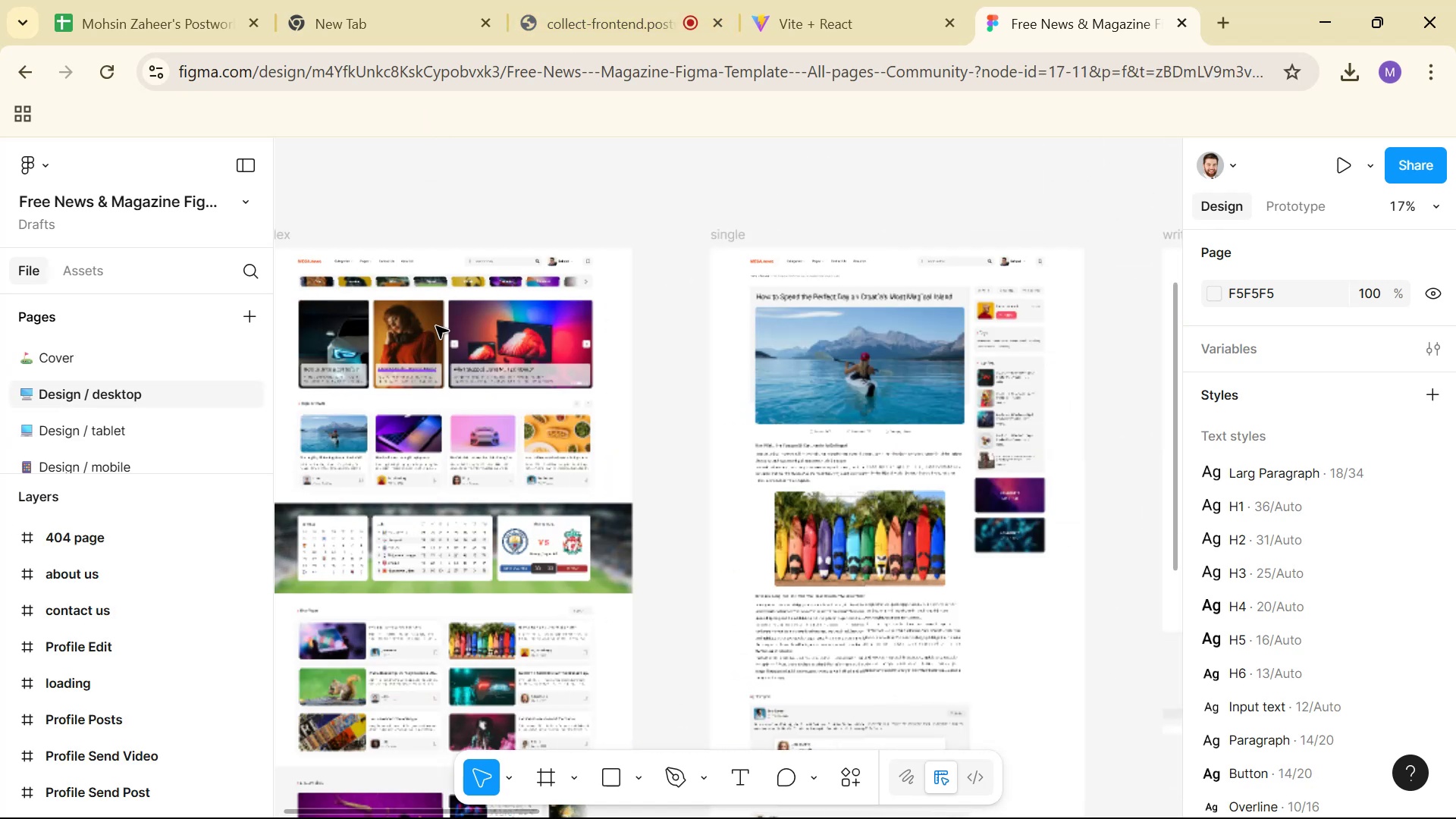 
hold_key(key=Space, duration=1.5)
 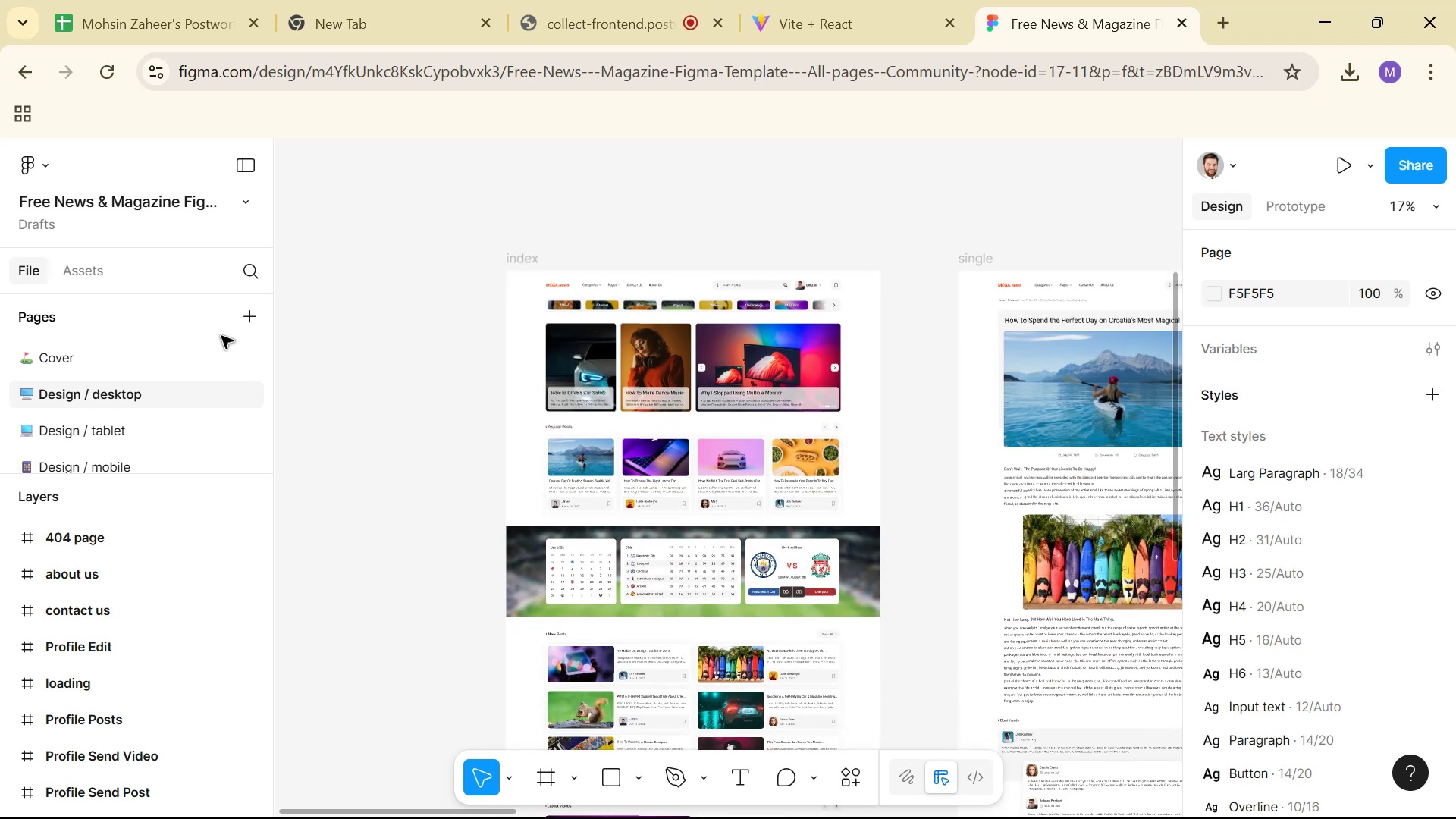 
left_click_drag(start_coordinate=[525, 196], to_coordinate=[773, 220])
 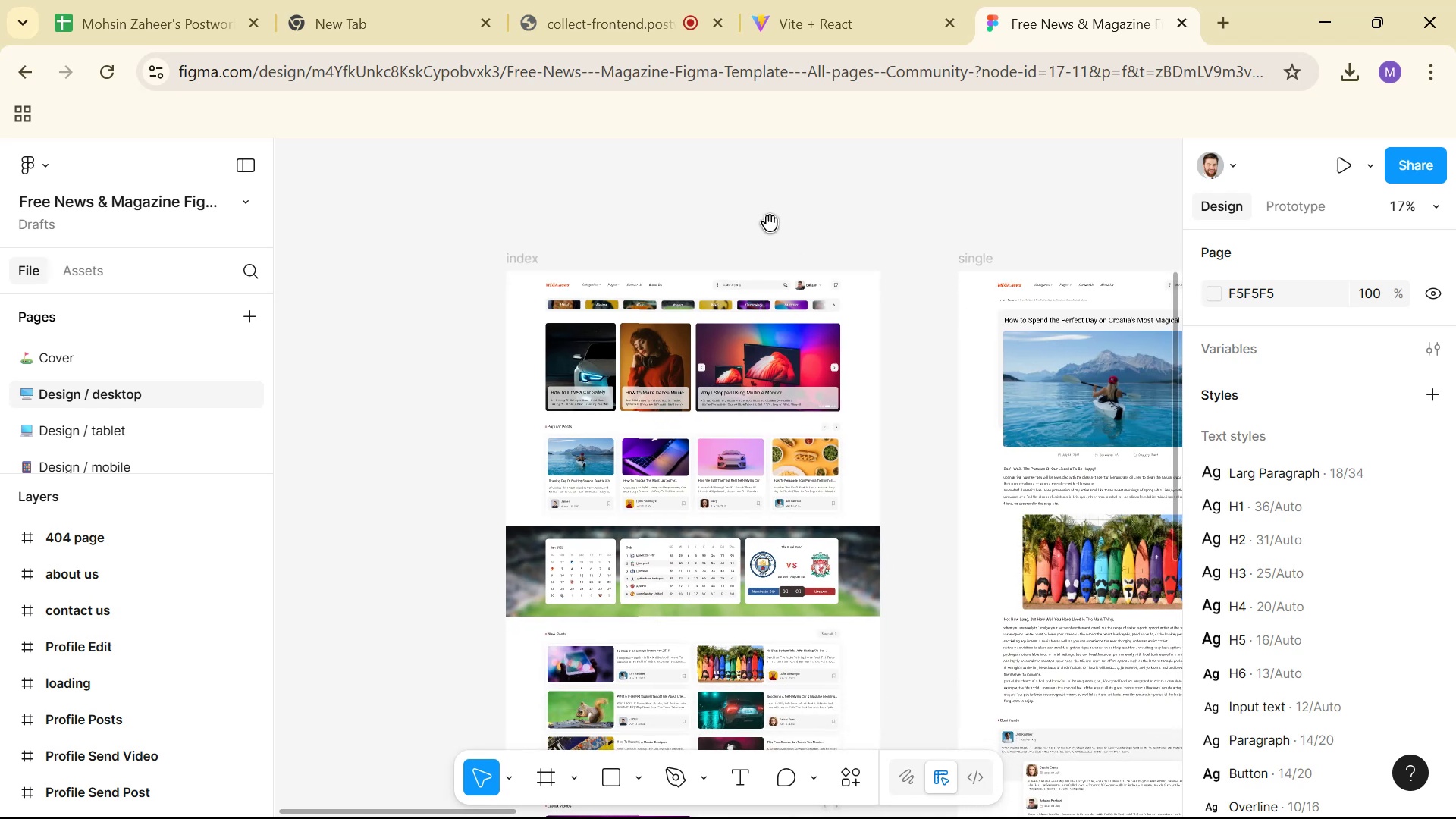 
hold_key(key=ControlLeft, duration=1.32)
scroll: coordinate [626, 301], scroll_direction: up, amount: 15.0
 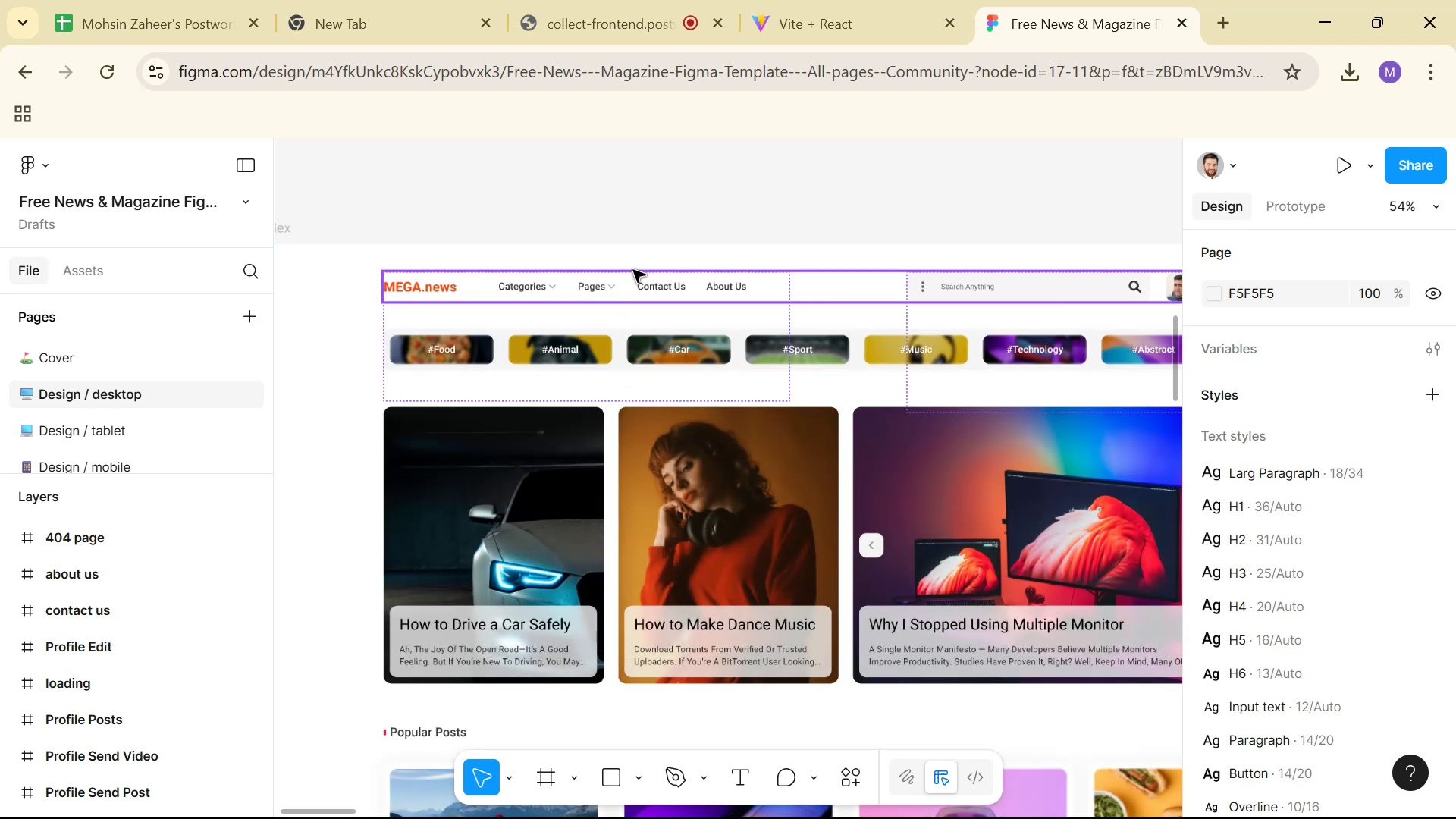 
hold_key(key=Space, duration=0.59)
 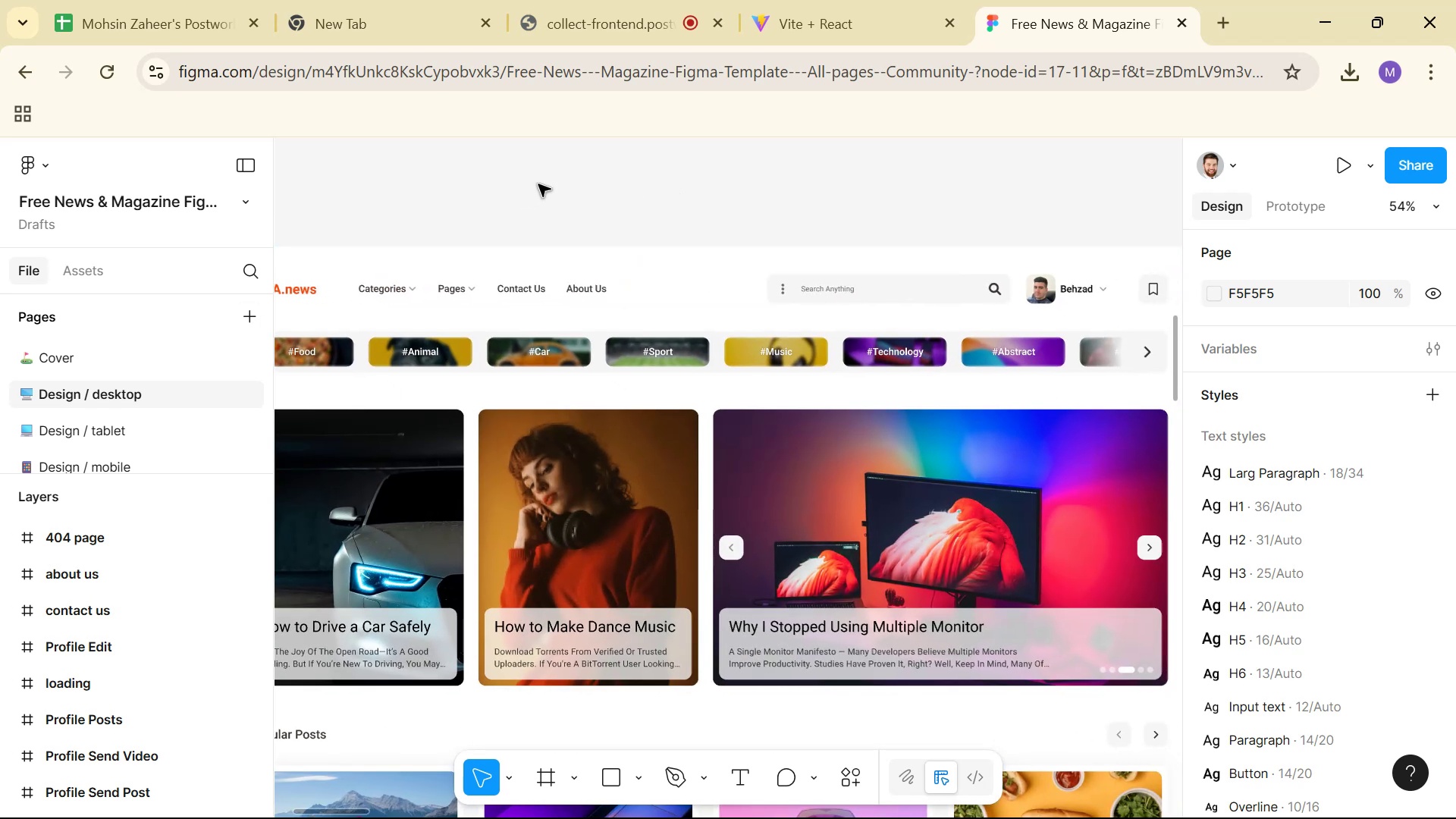 
left_click_drag(start_coordinate=[662, 192], to_coordinate=[522, 193])
 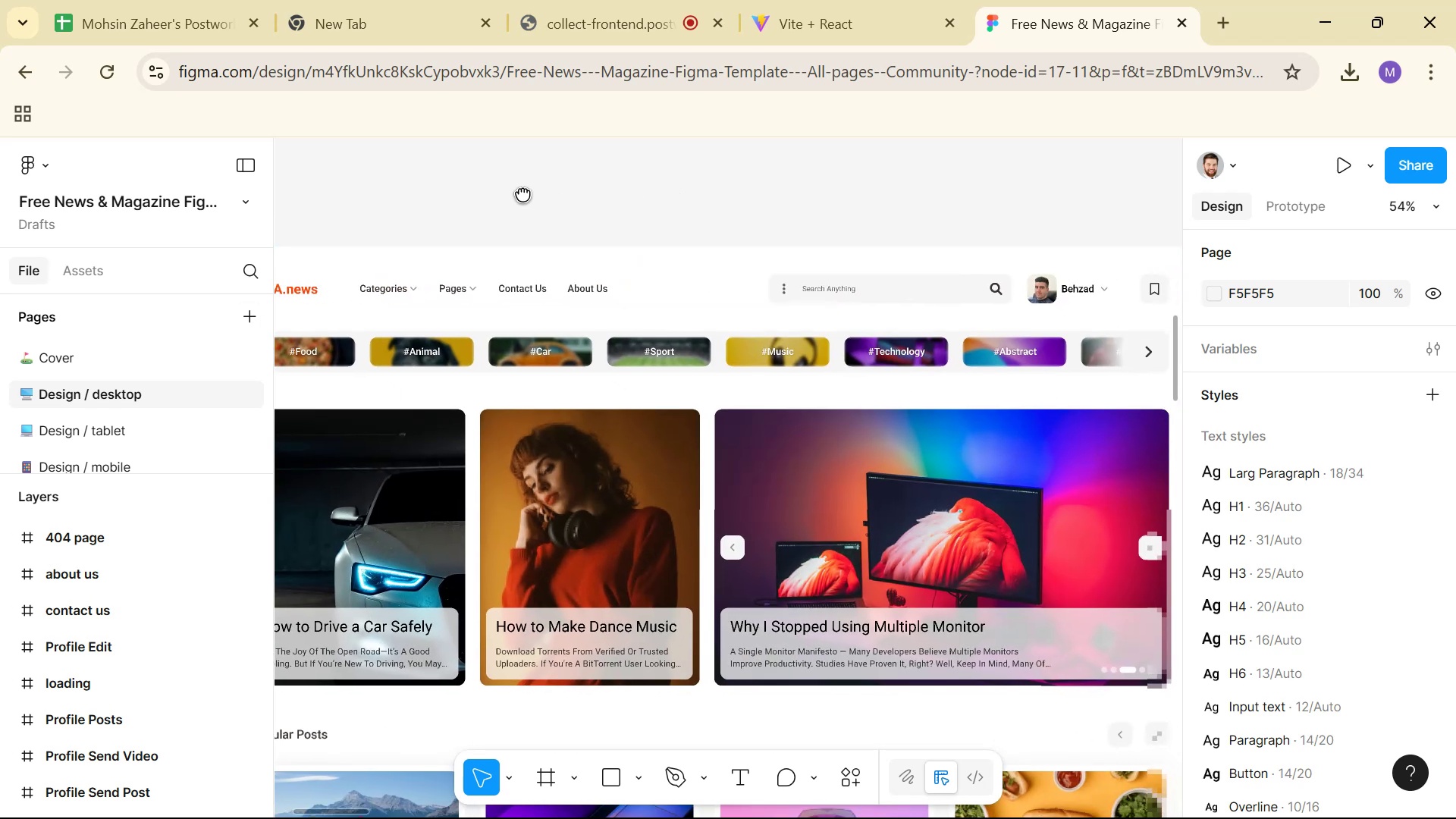 
hold_key(key=ControlLeft, duration=1.54)
scroll: coordinate [548, 193], scroll_direction: down, amount: 6.0
 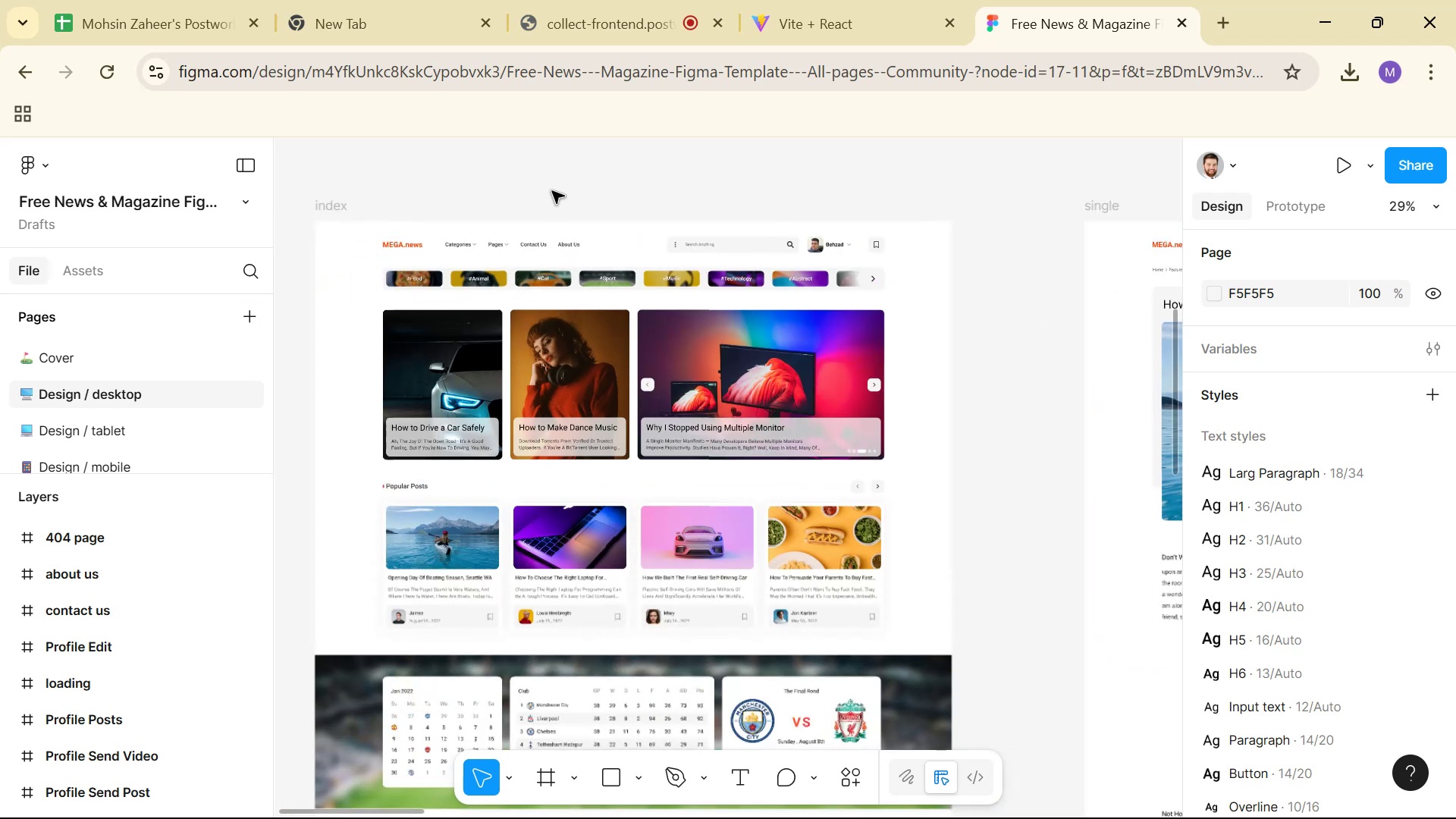 
hold_key(key=ControlLeft, duration=1.53)
scroll: coordinate [544, 197], scroll_direction: up, amount: 7.0
 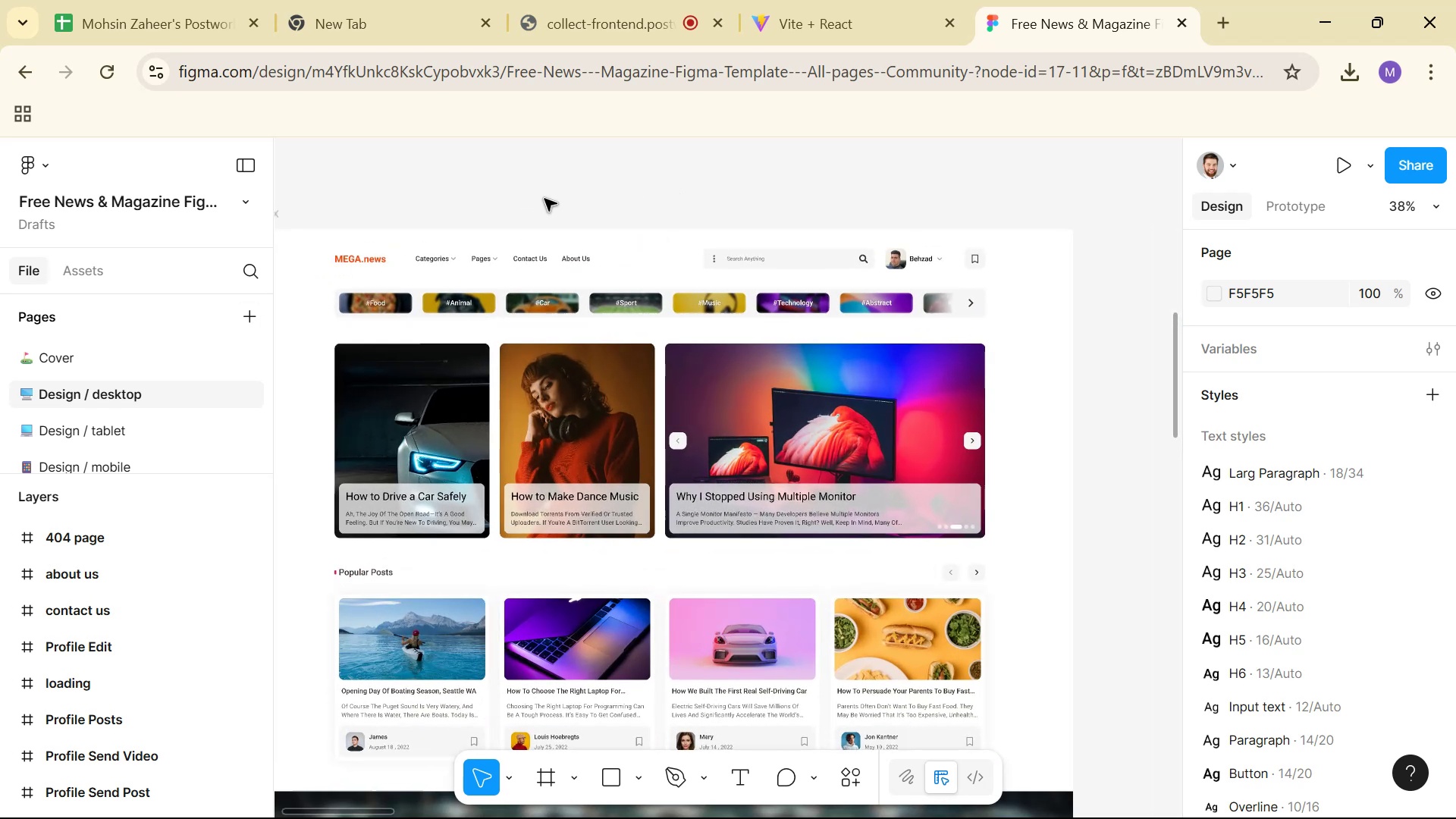 
hold_key(key=ControlLeft, duration=0.94)
 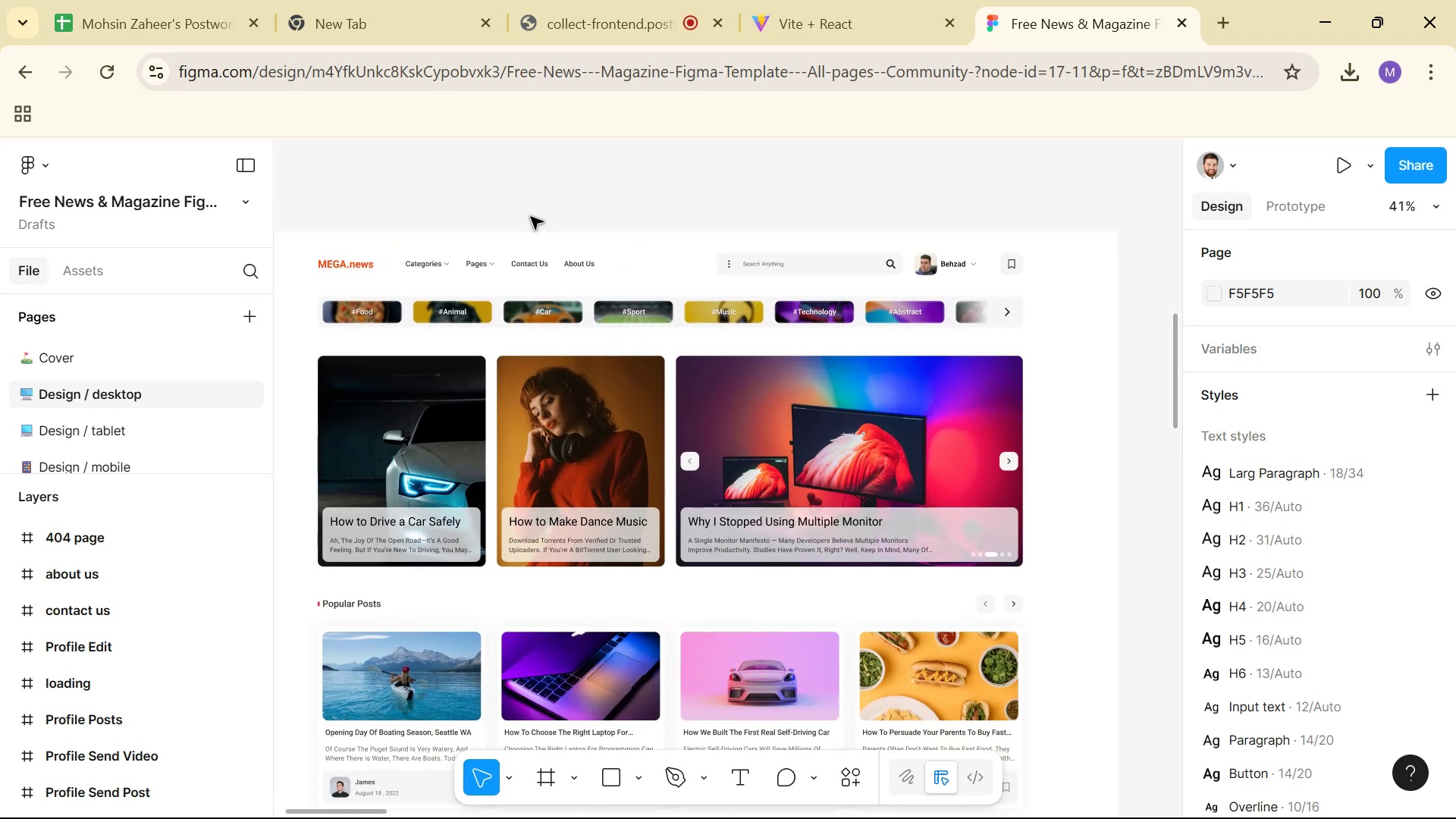 
scroll: coordinate [517, 238], scroll_direction: up, amount: 2.0
 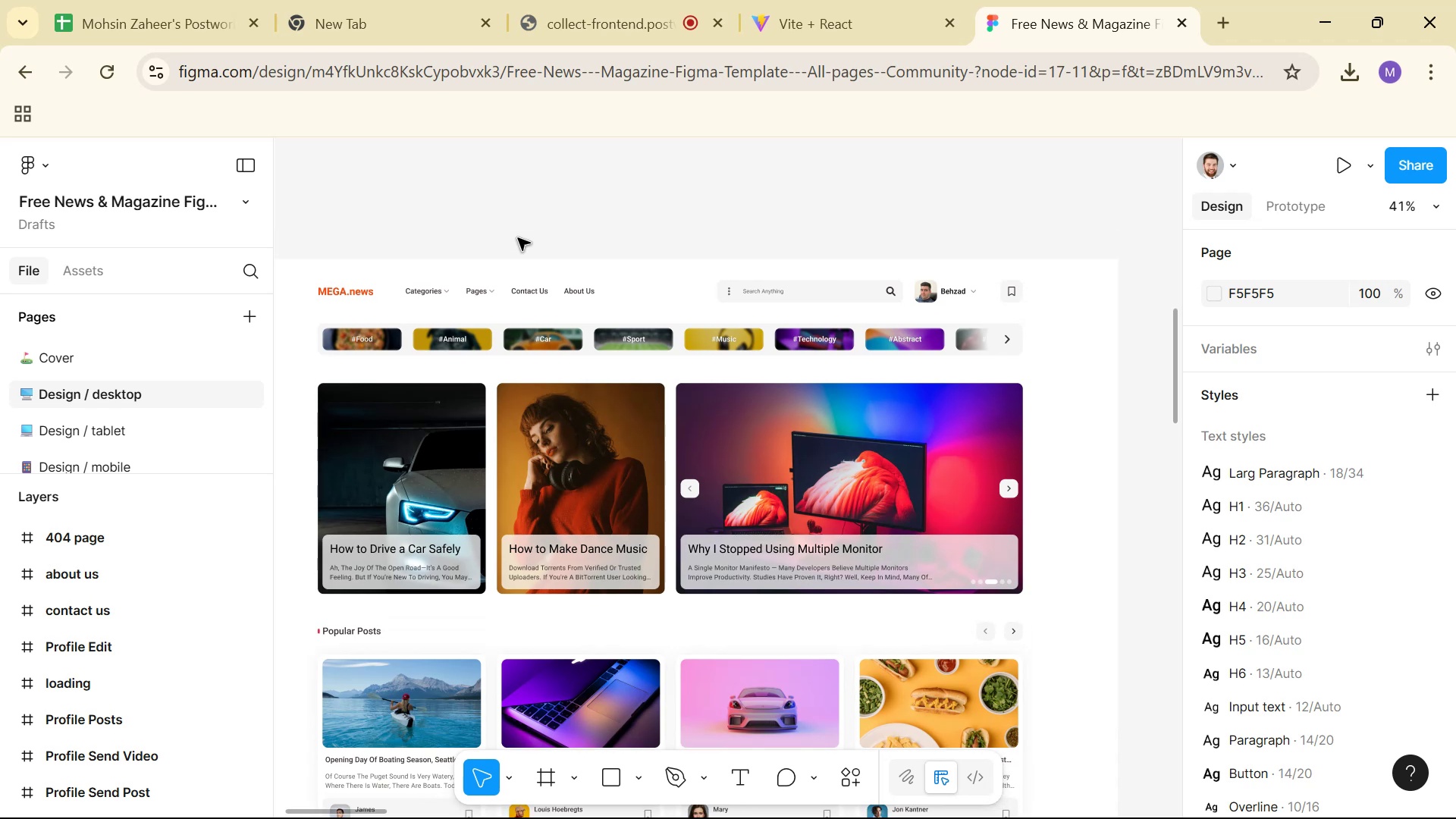 
hold_key(key=ControlLeft, duration=1.52)
scroll: coordinate [510, 259], scroll_direction: up, amount: 3.0
 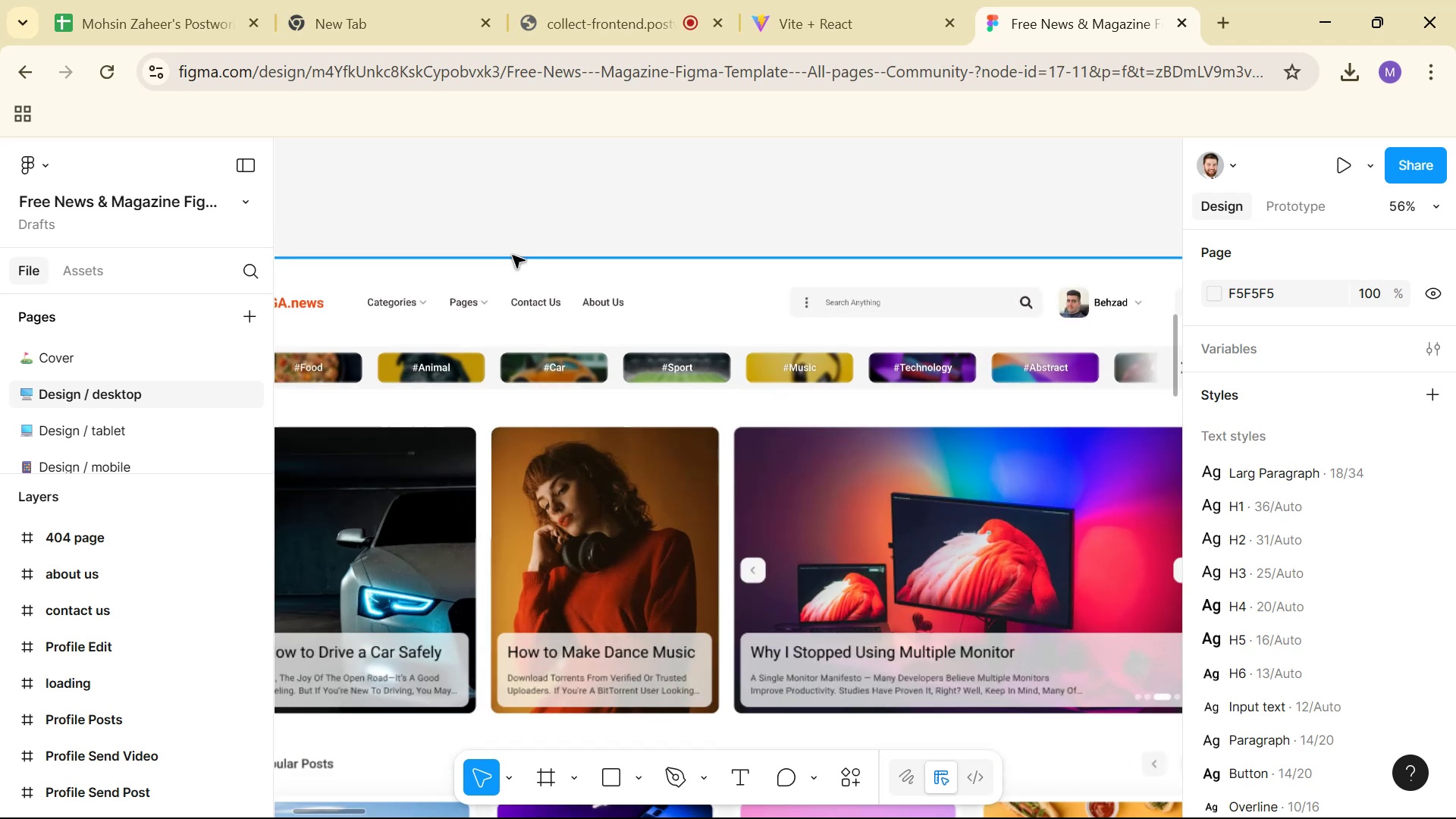 
scroll: coordinate [518, 255], scroll_direction: down, amount: 4.0
 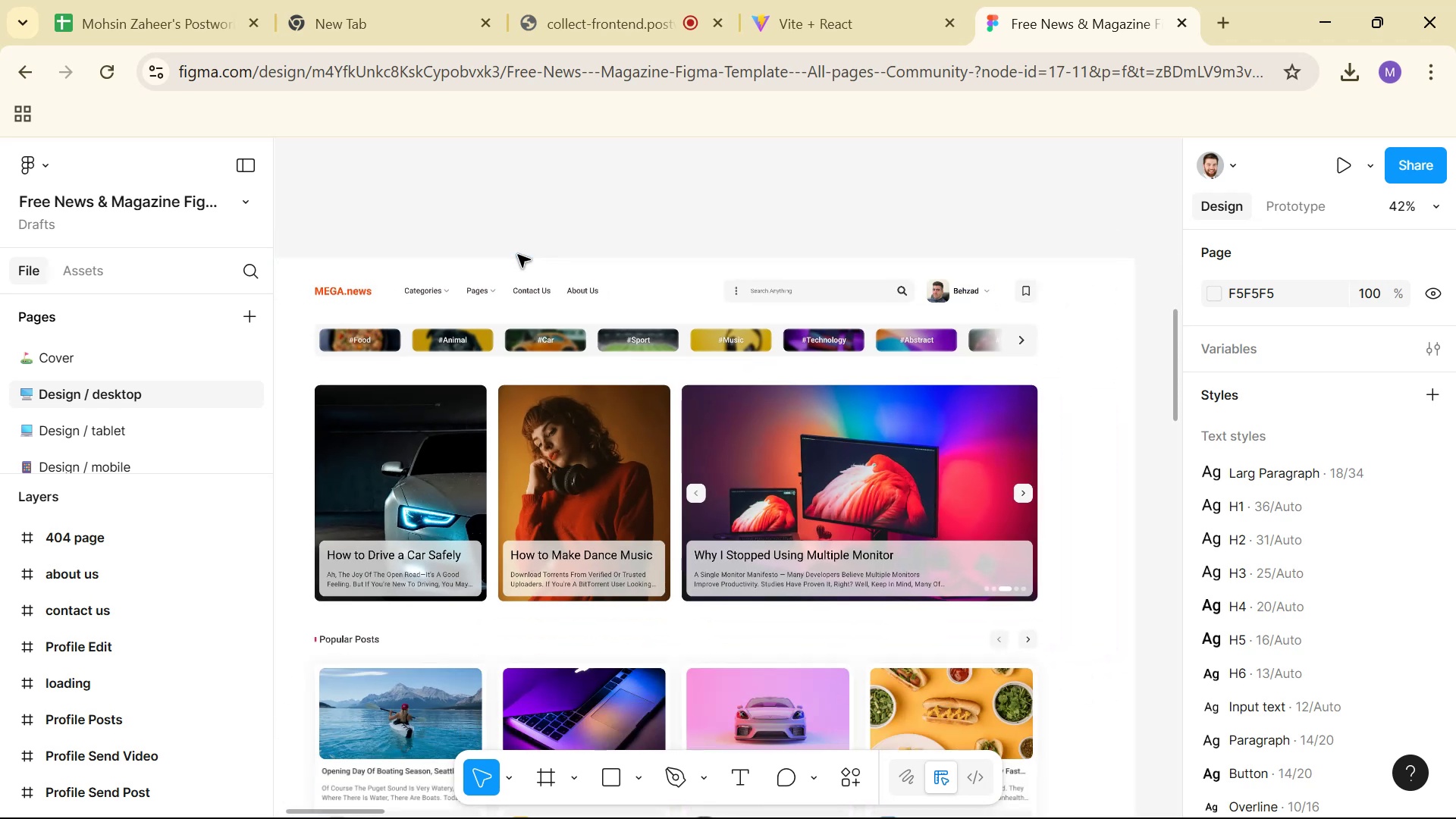 
key(Control+ControlLeft)
 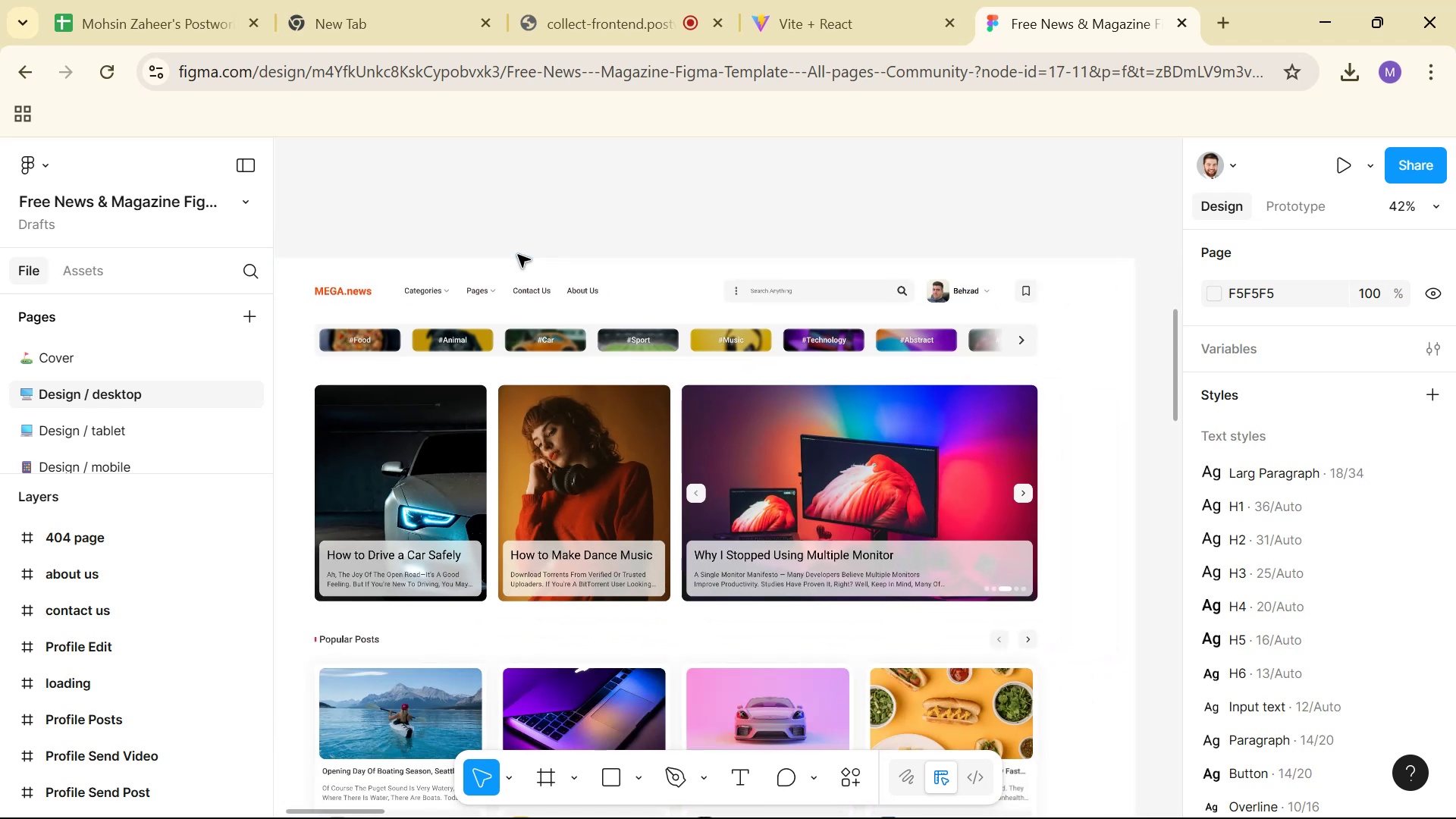 
key(Control+ControlLeft)
 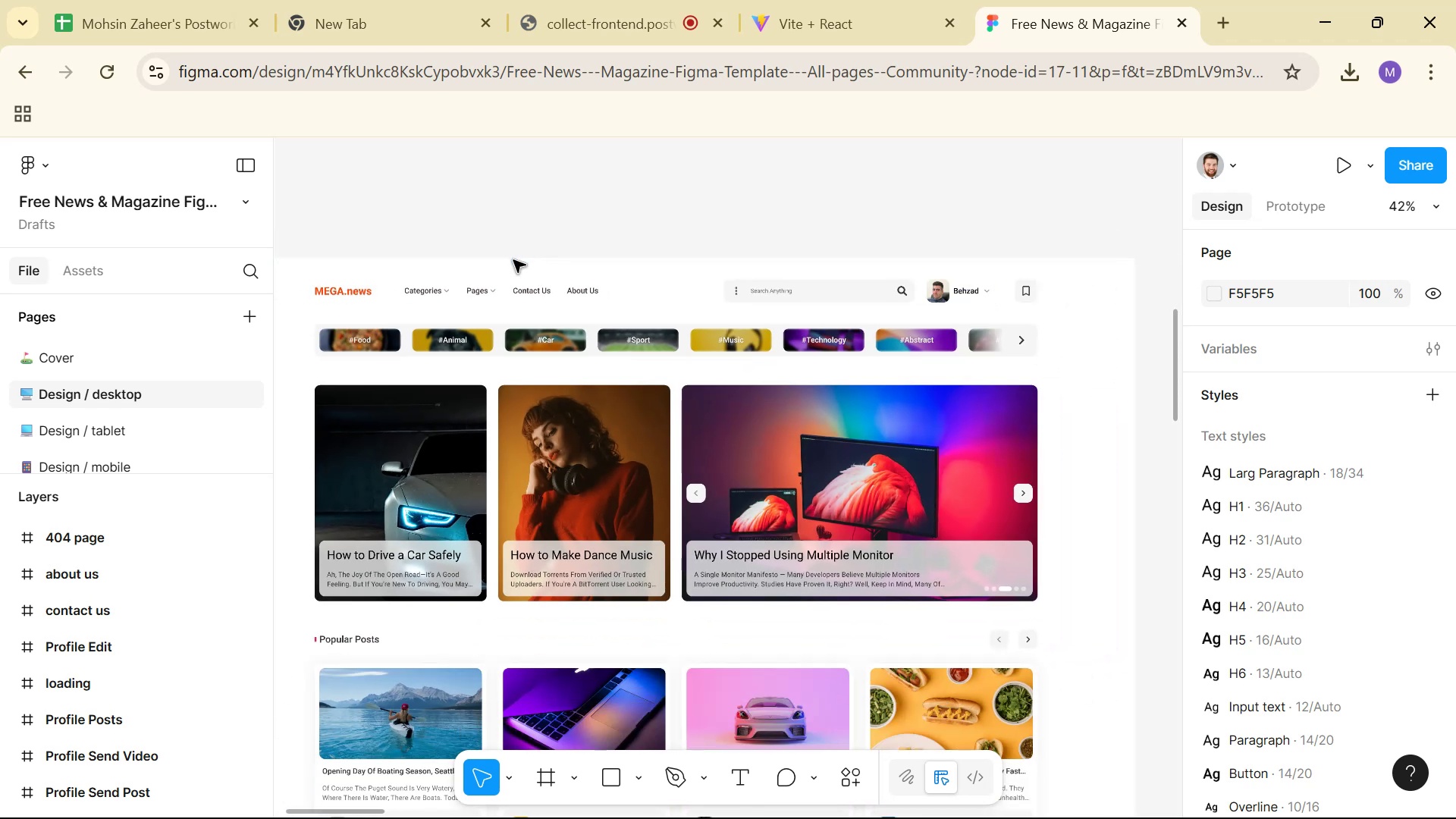 
key(Control+ControlLeft)
 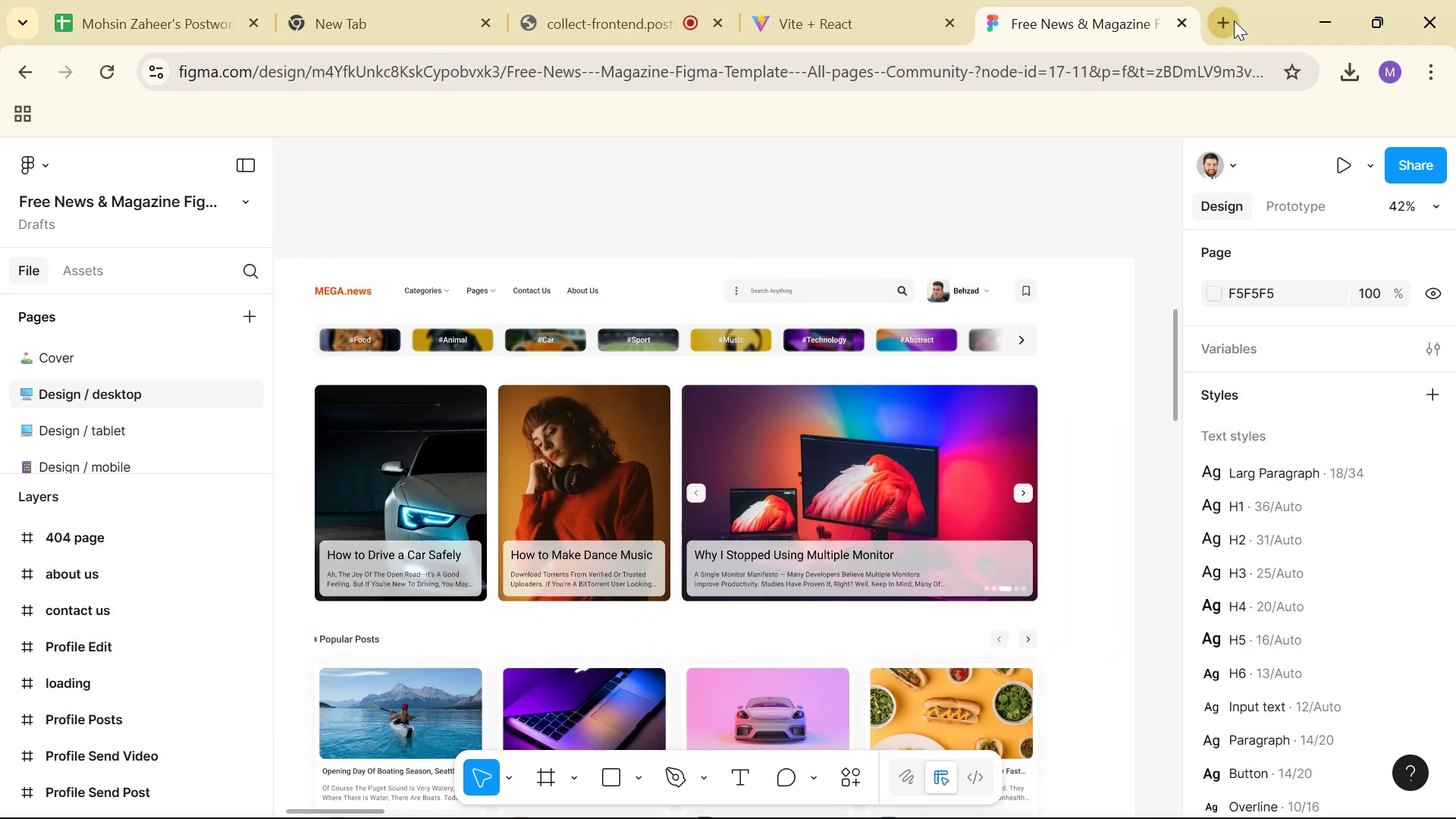 
left_click([1233, 20])
 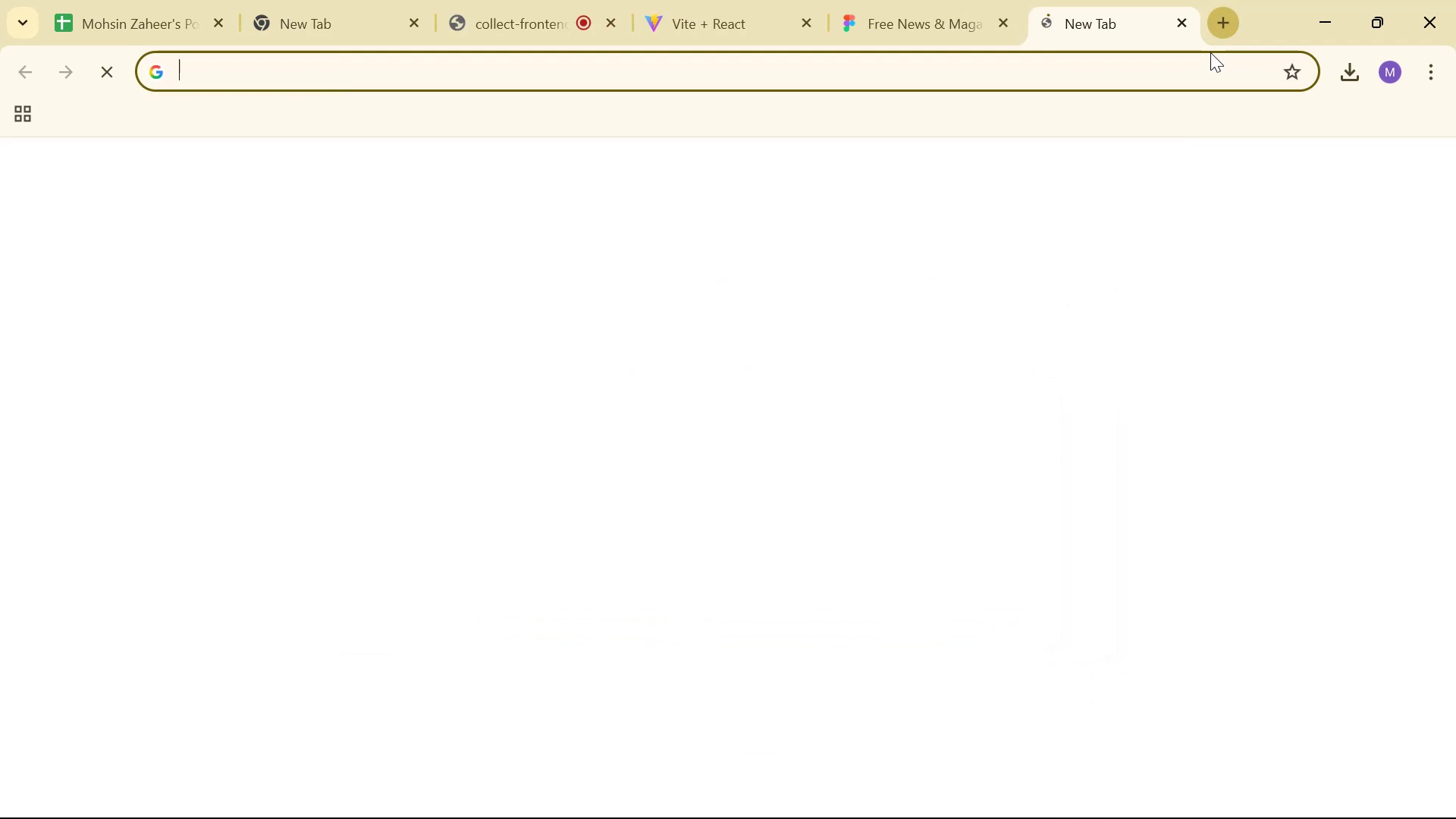 
type(canva)
 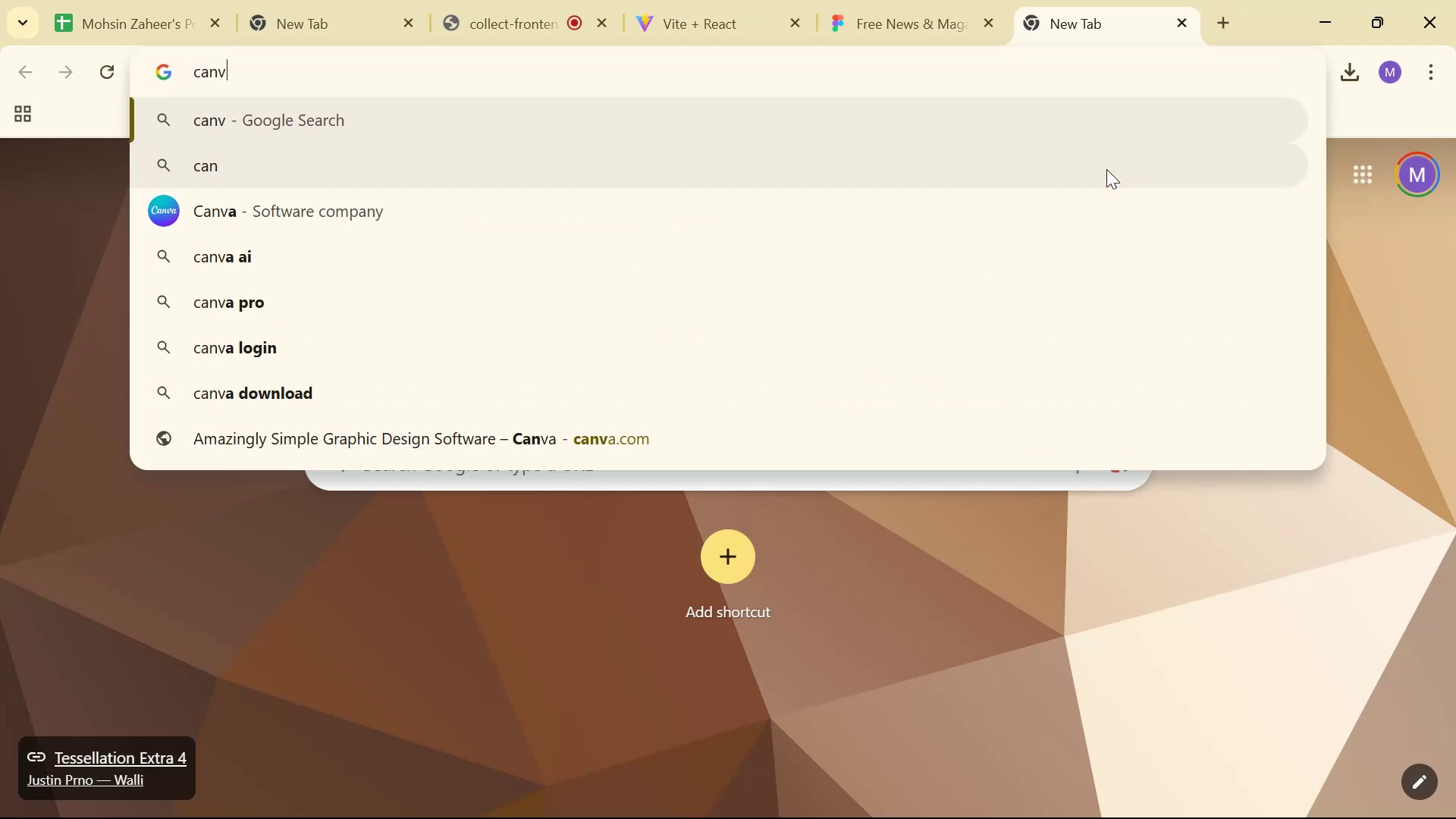 
key(Enter)
 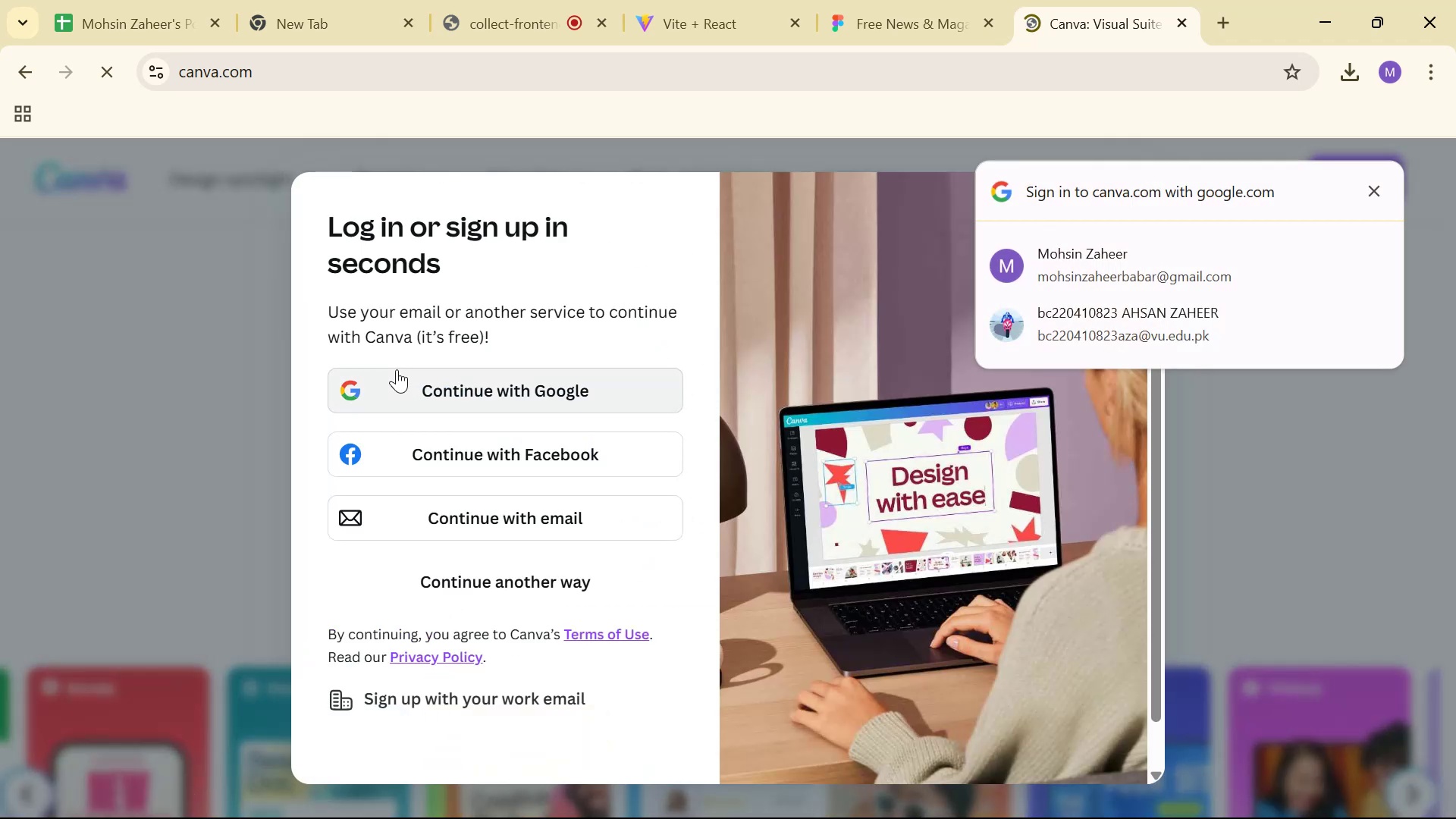 
wait(11.32)
 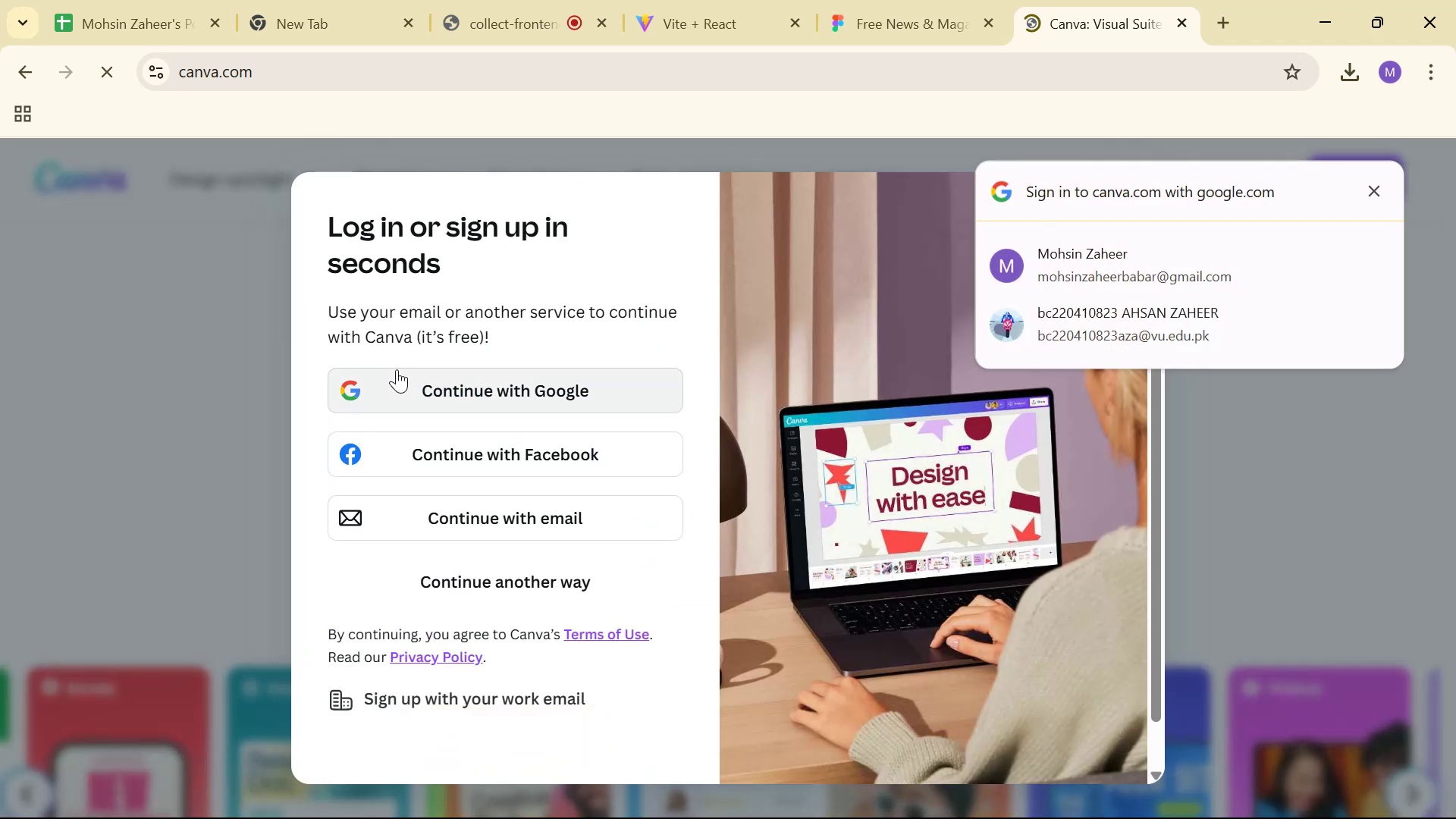 
triple_click([1017, 325])
 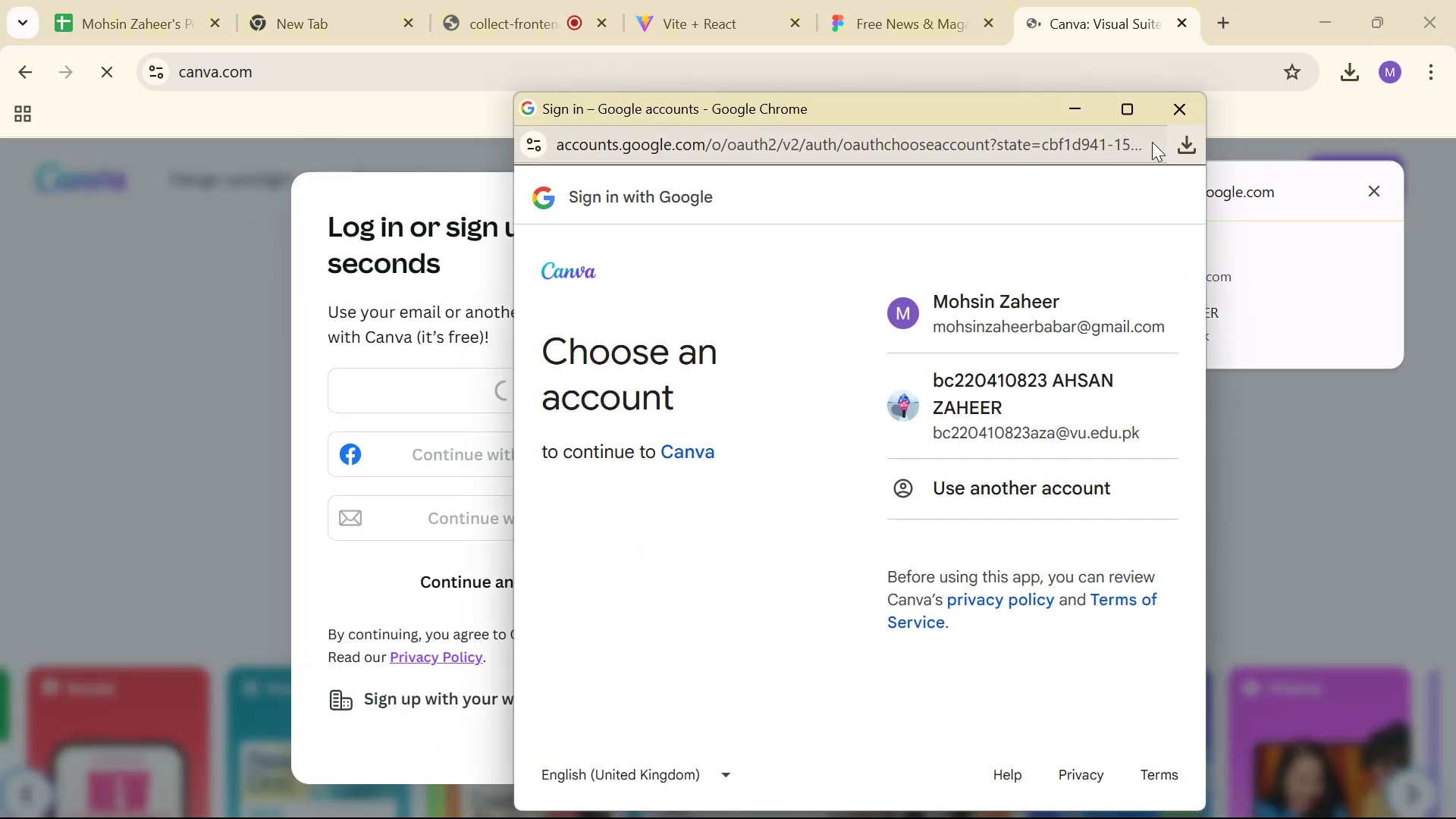 
left_click_drag(start_coordinate=[1180, 105], to_coordinate=[1006, 405])
 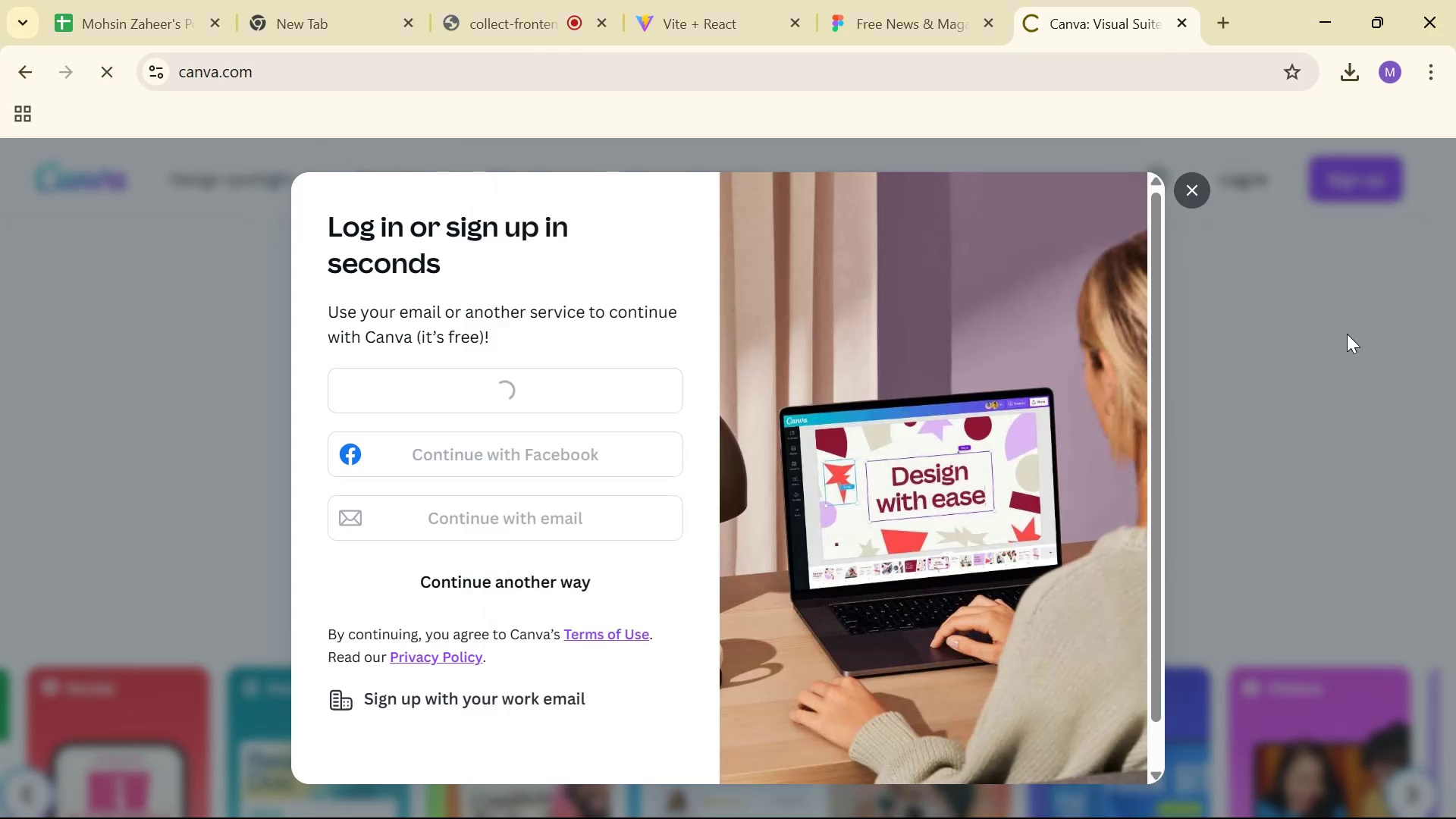 
wait(11.43)
 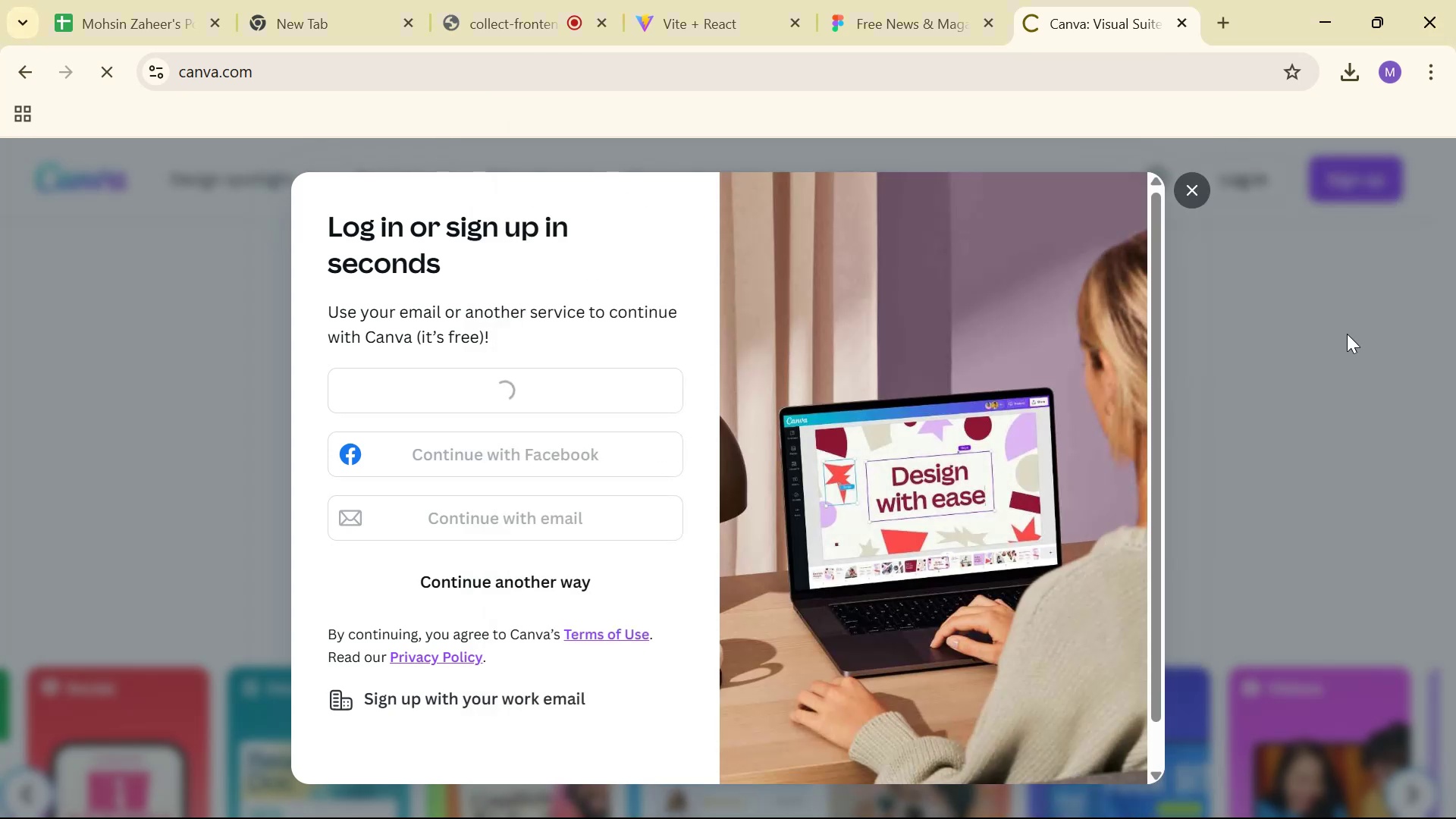 
mouse_move([1164, 424])
 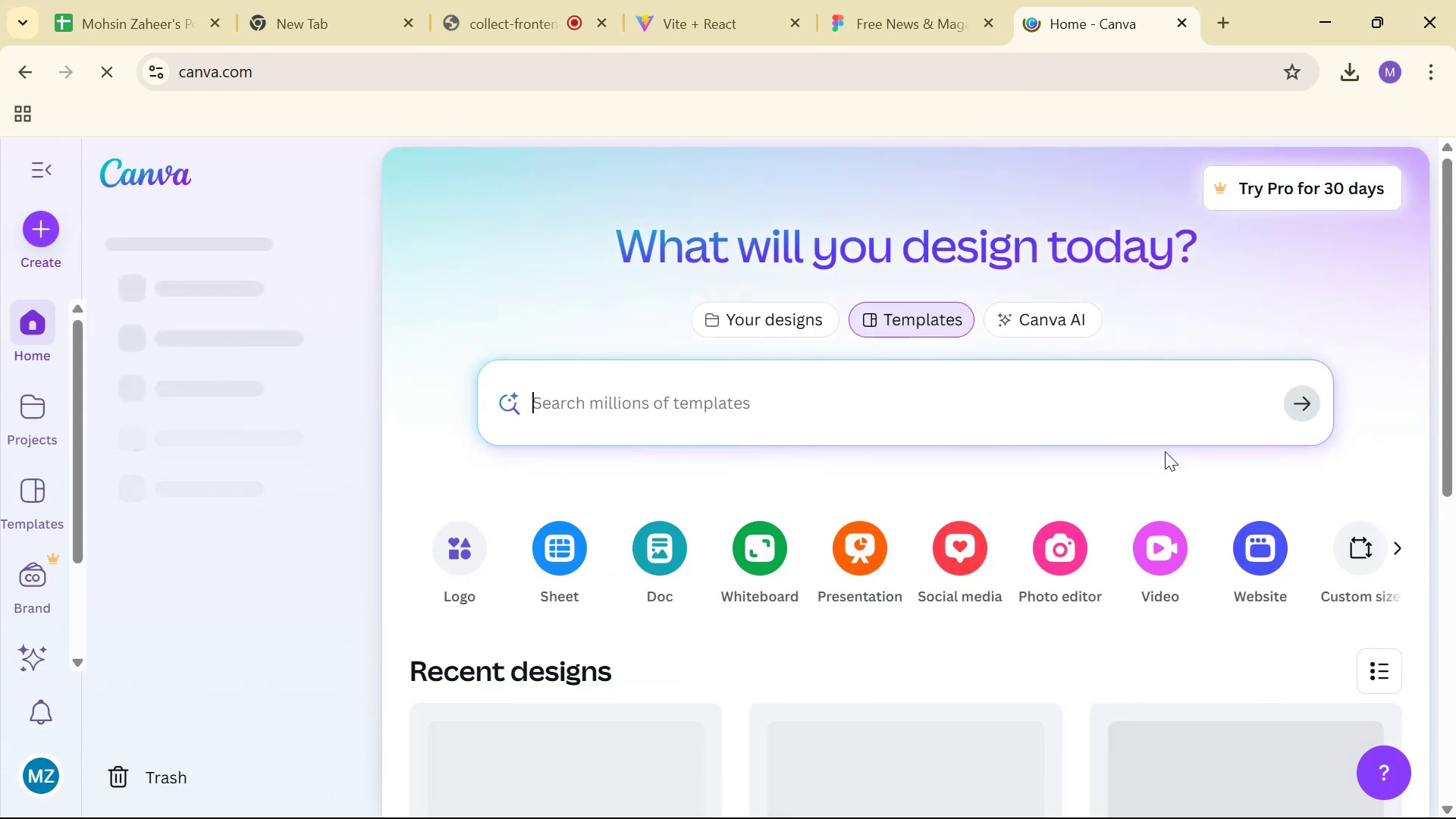 
scroll: coordinate [1170, 411], scroll_direction: down, amount: 2.0
 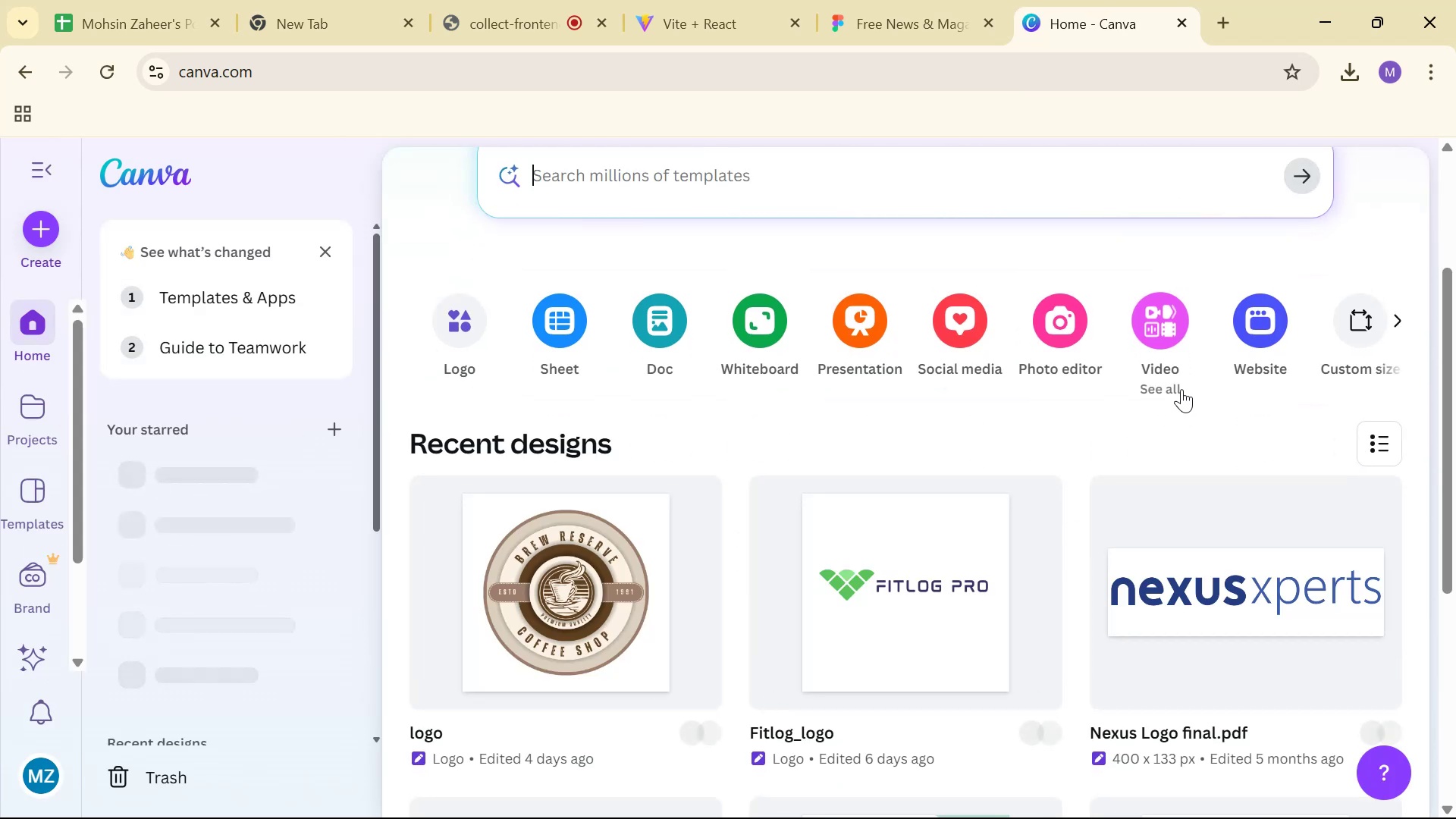 
scroll: coordinate [1100, 425], scroll_direction: up, amount: 5.0
 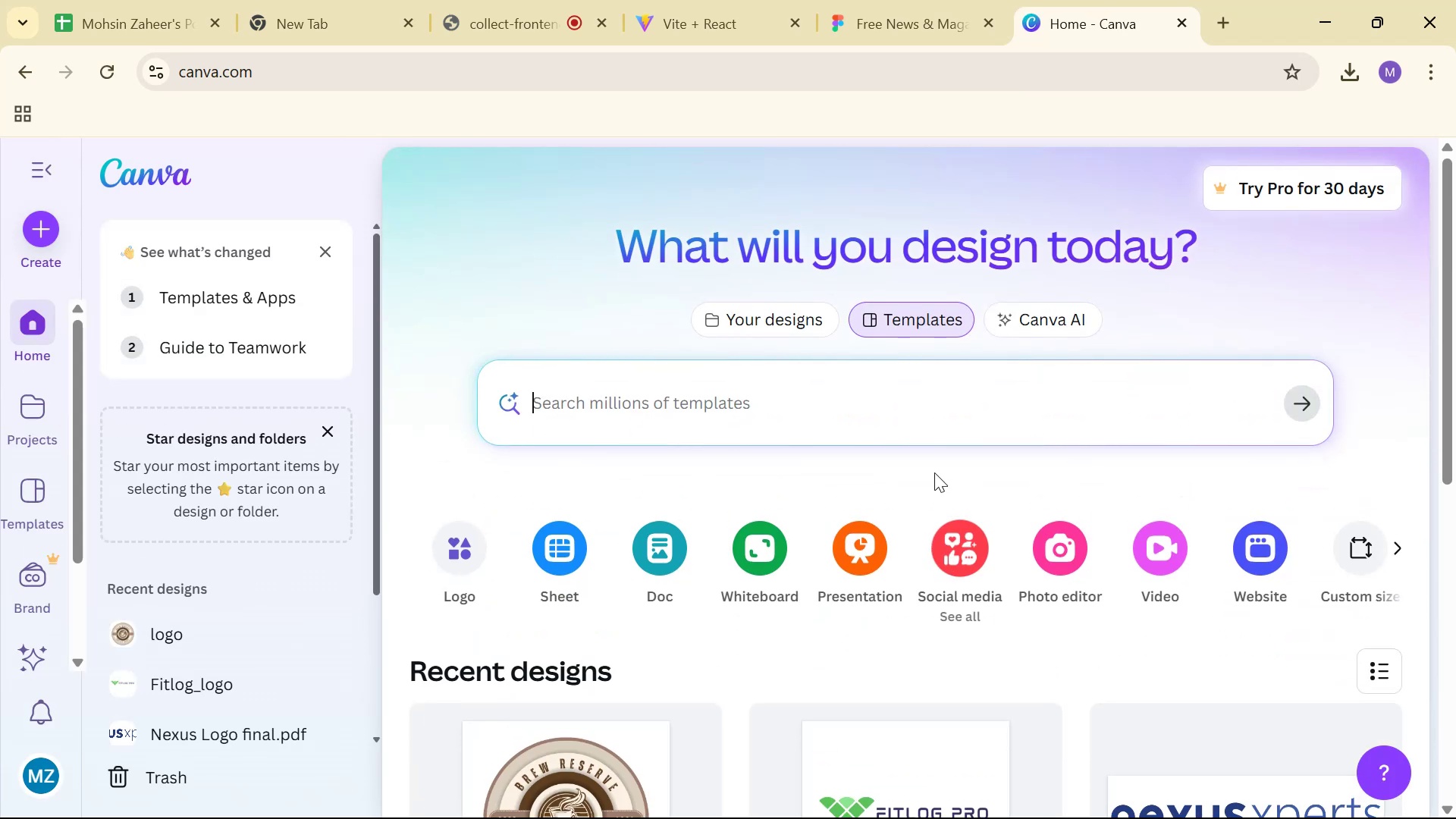 
left_click([917, 406])
 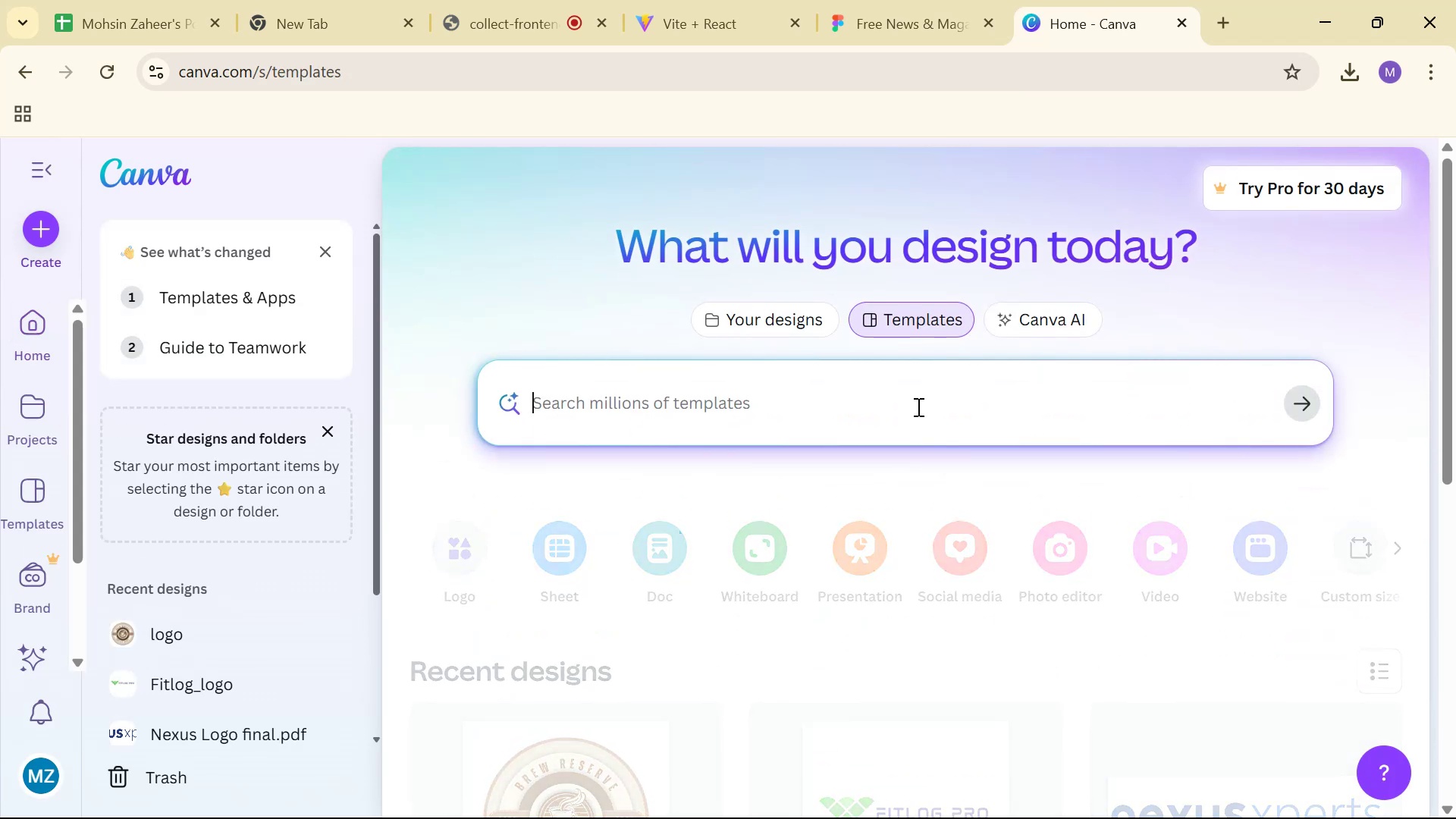 
type(news logo)
 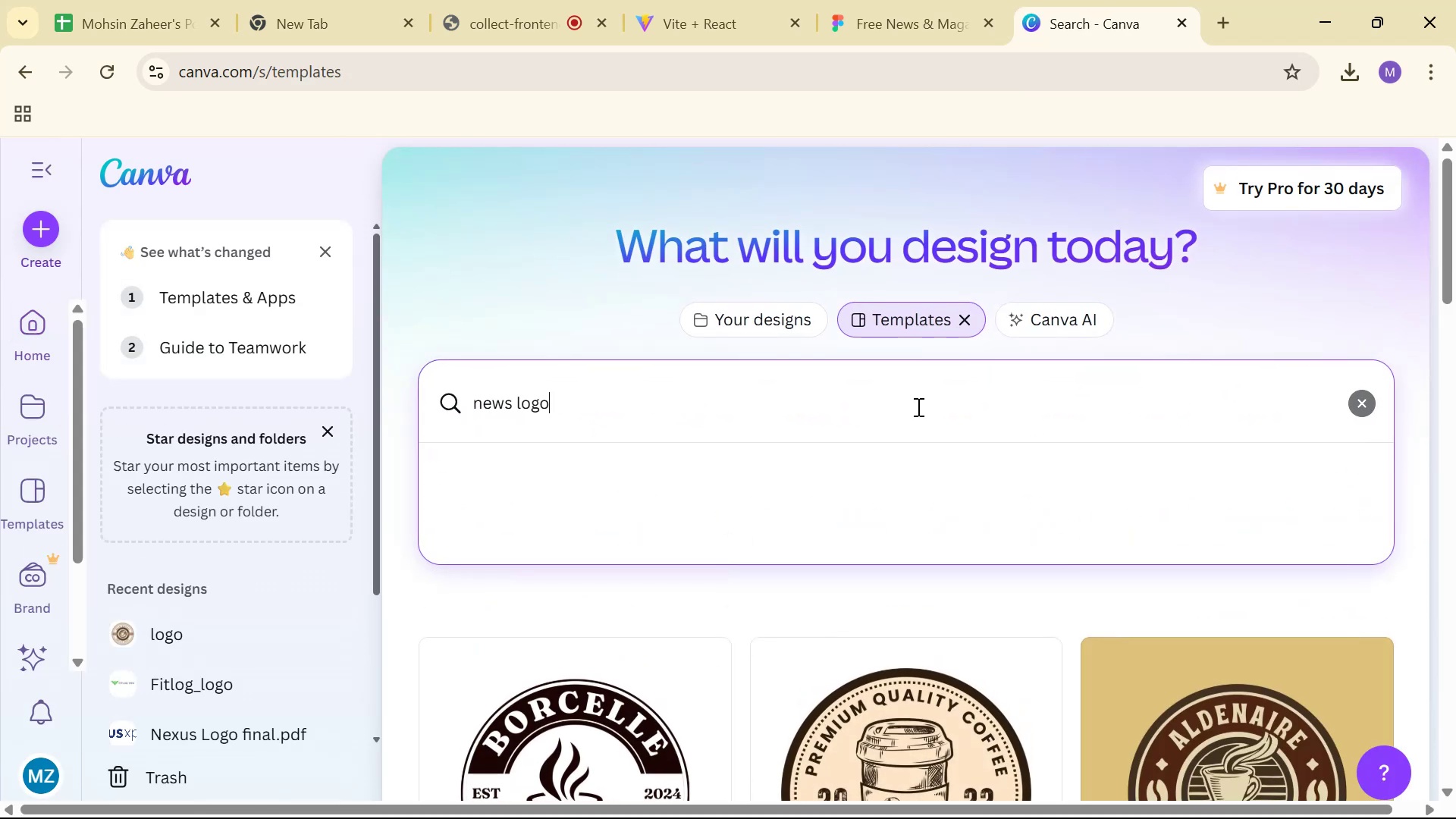 
key(Enter)
 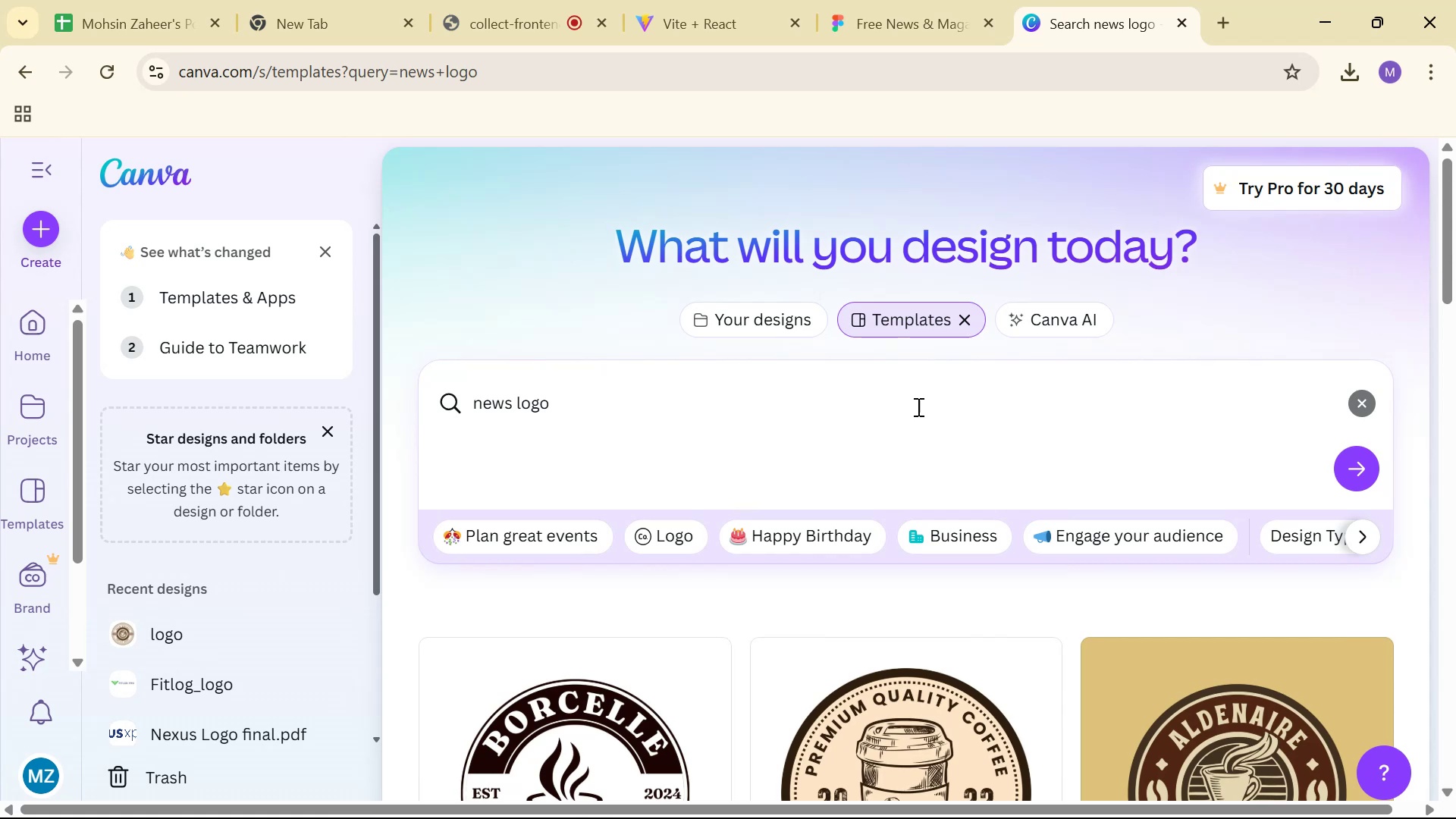 
scroll: coordinate [964, 259], scroll_direction: down, amount: 10.0
 